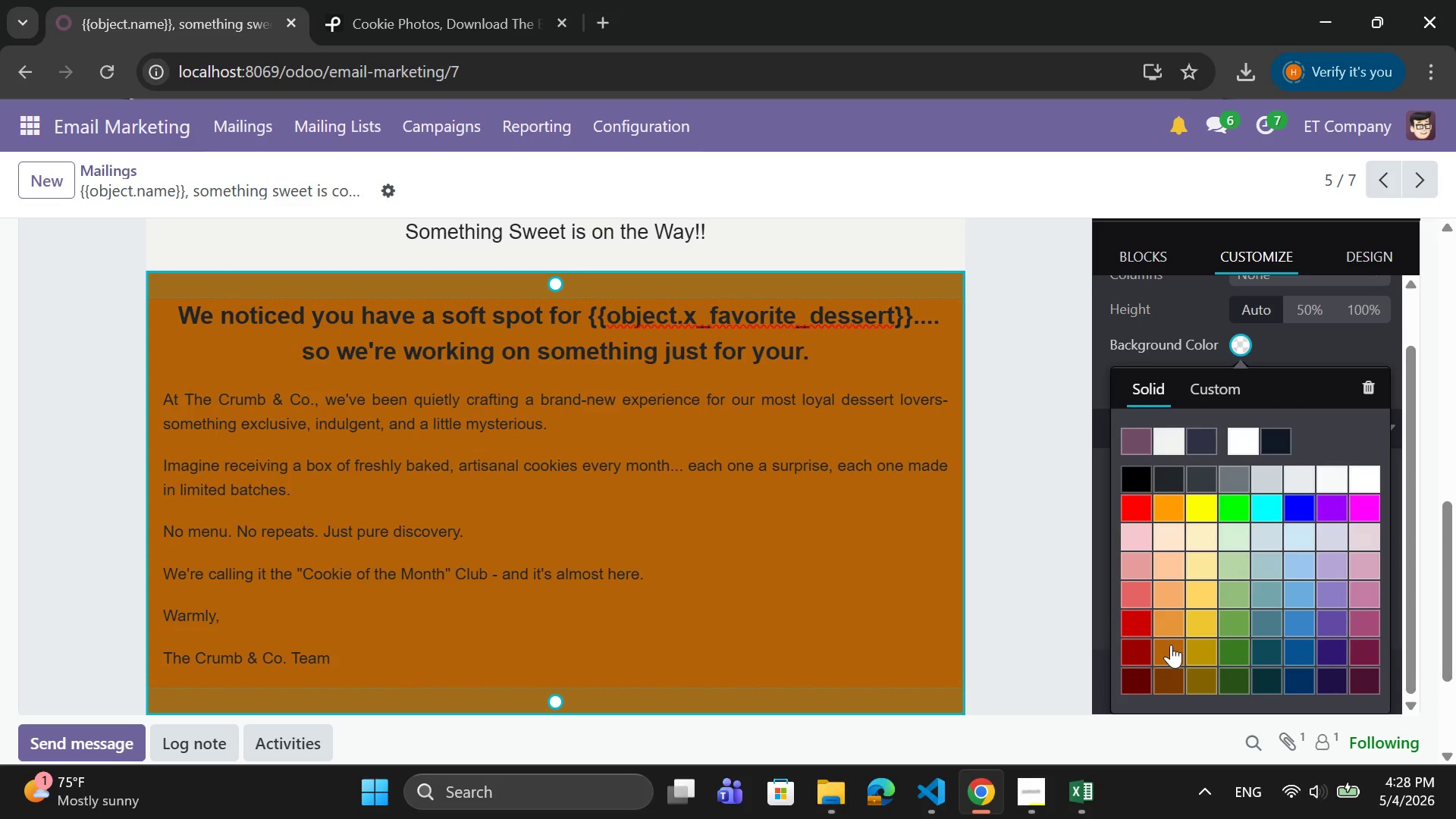 
left_click([1169, 622])
 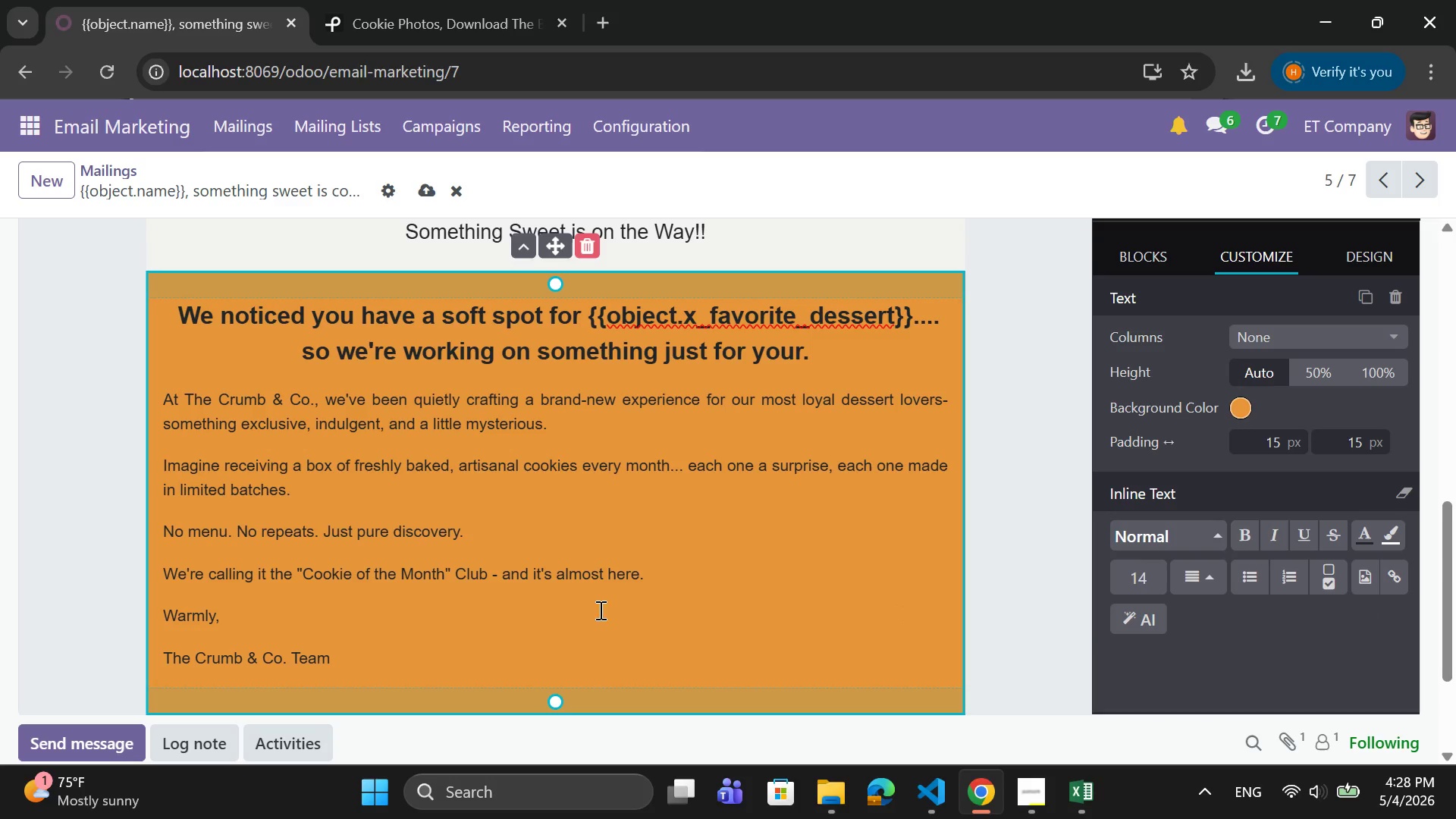 
left_click_drag(start_coordinate=[349, 665], to_coordinate=[158, 311])
 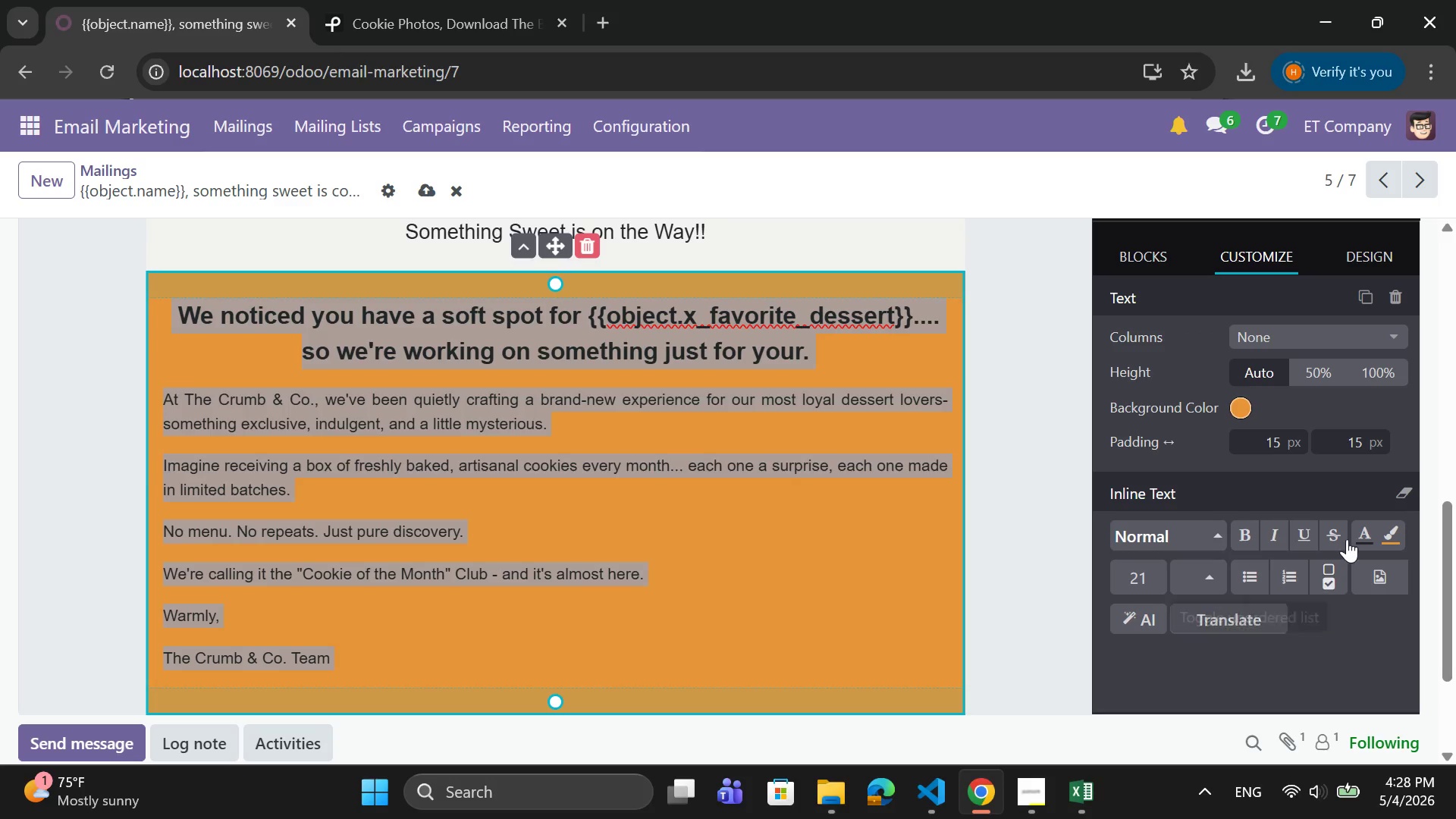 
left_click([1366, 538])
 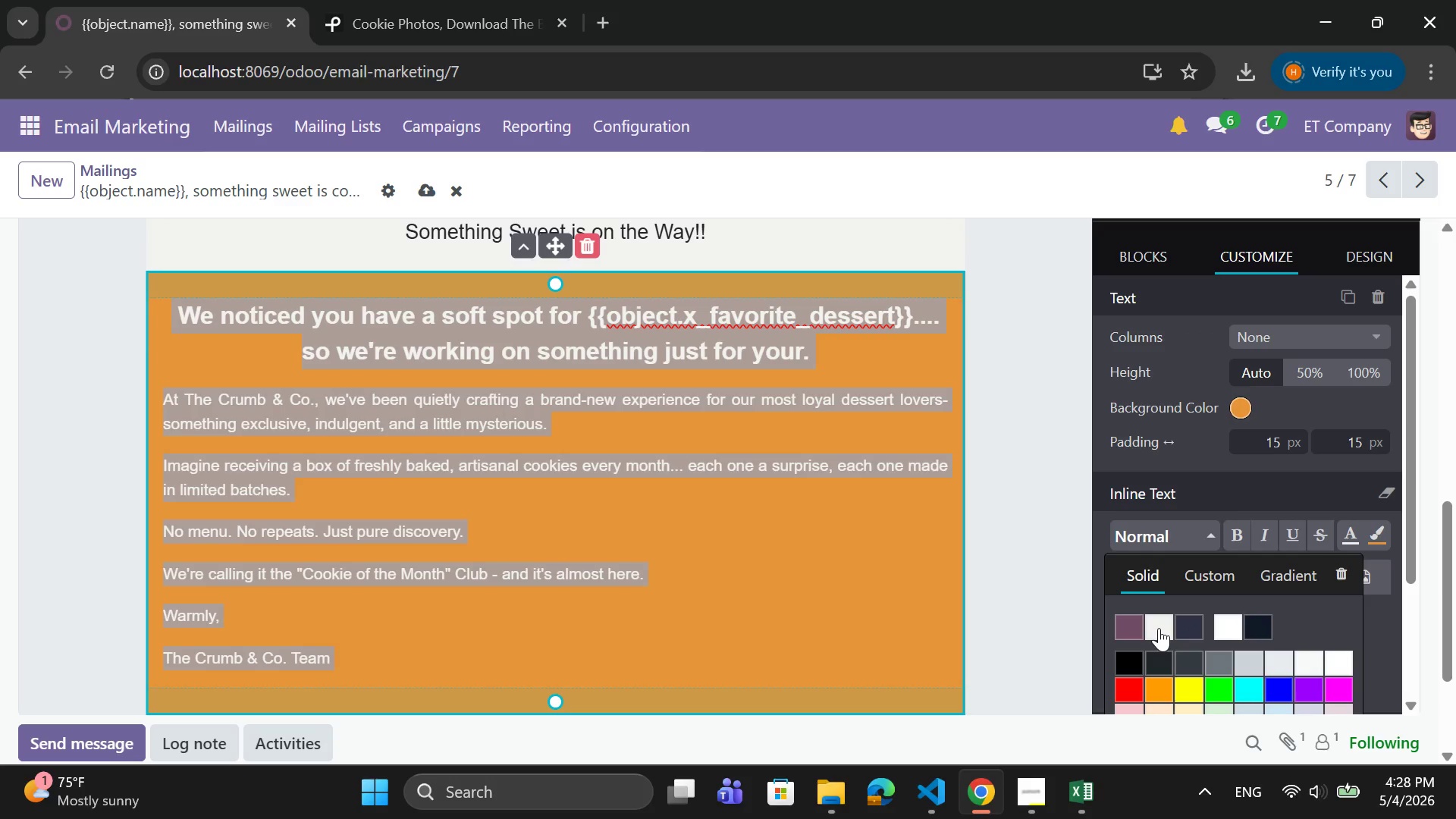 
left_click([1159, 628])
 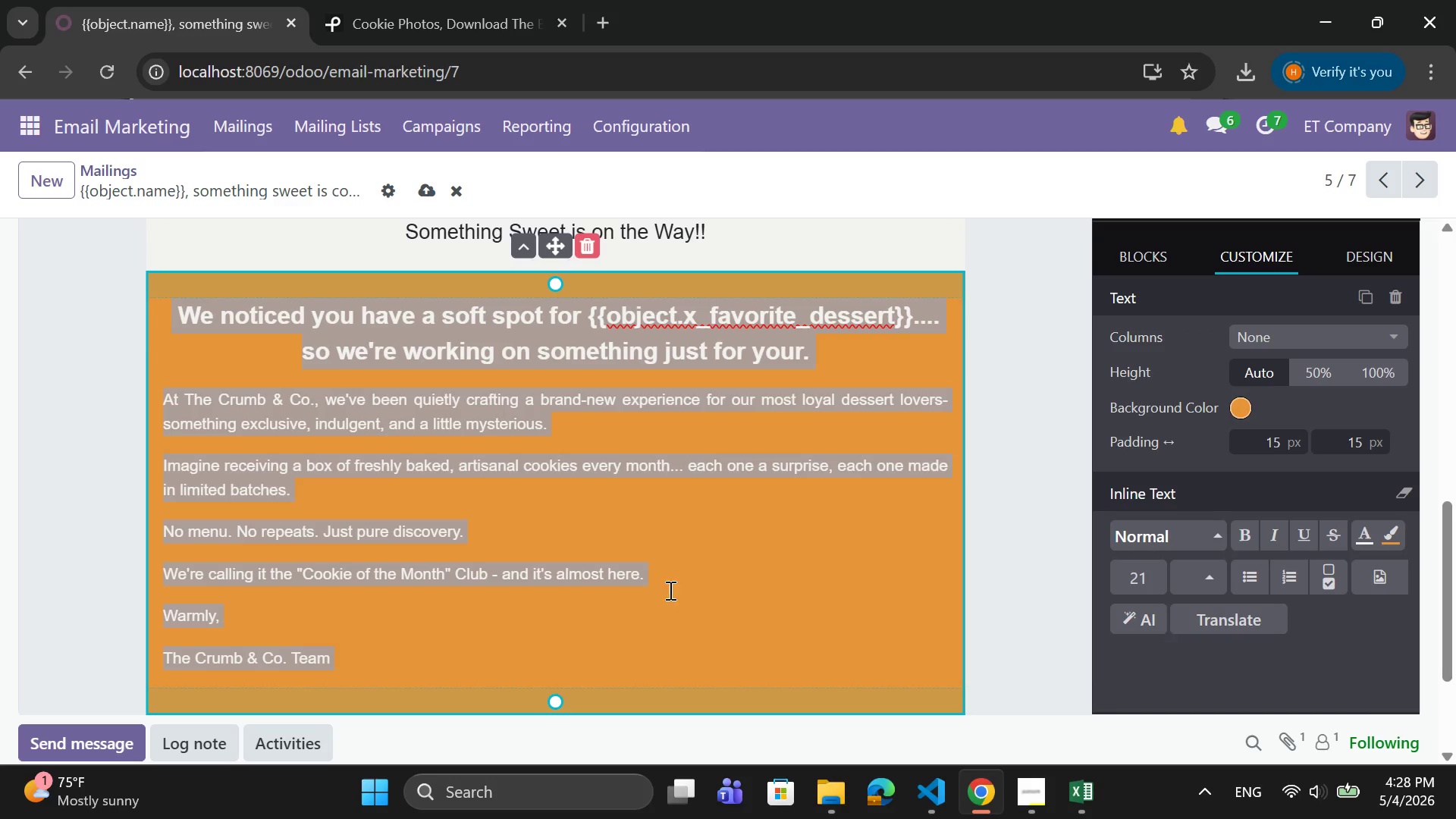 
left_click([671, 576])
 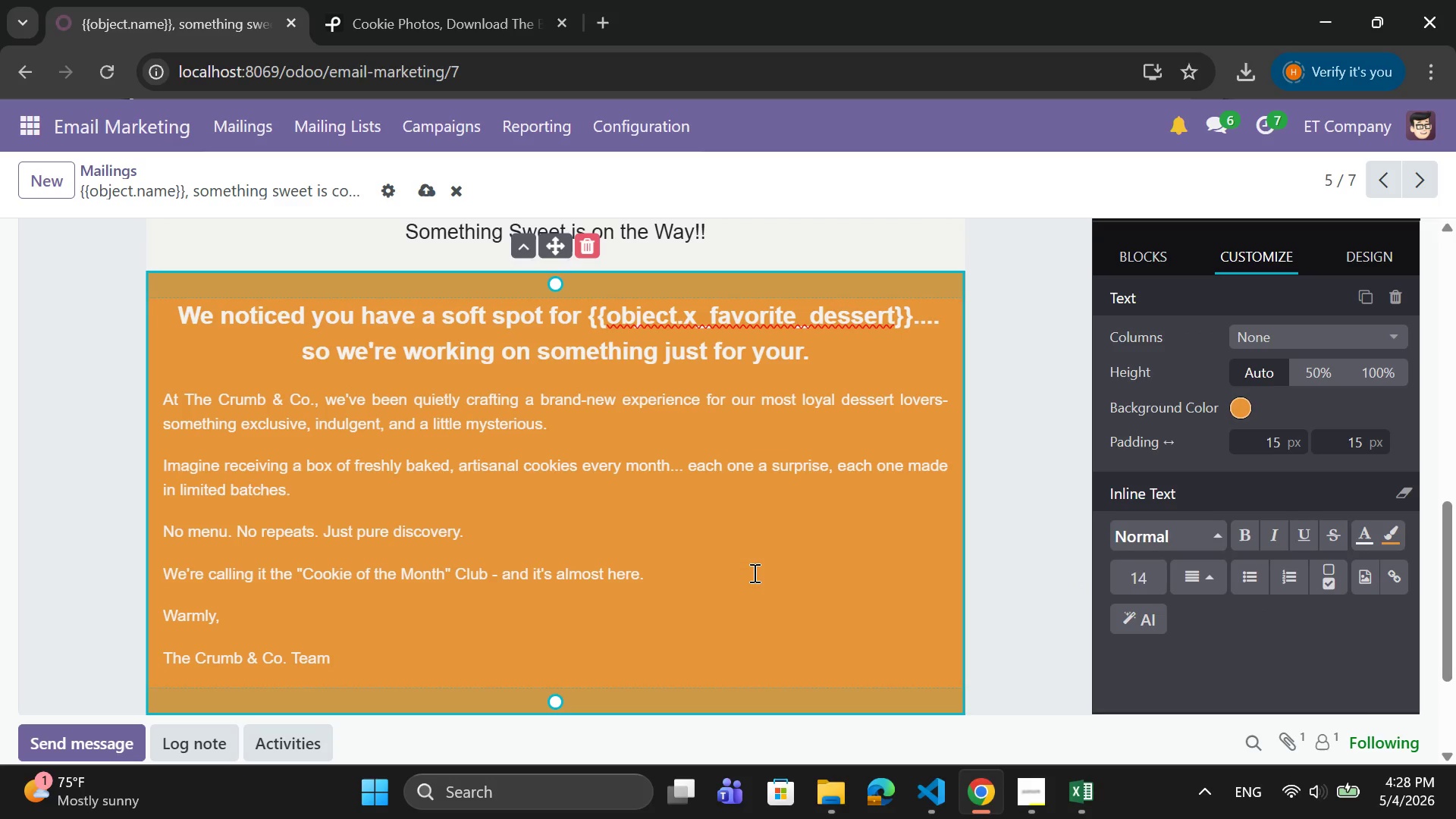 
scroll: coordinate [737, 555], scroll_direction: up, amount: 2.0
 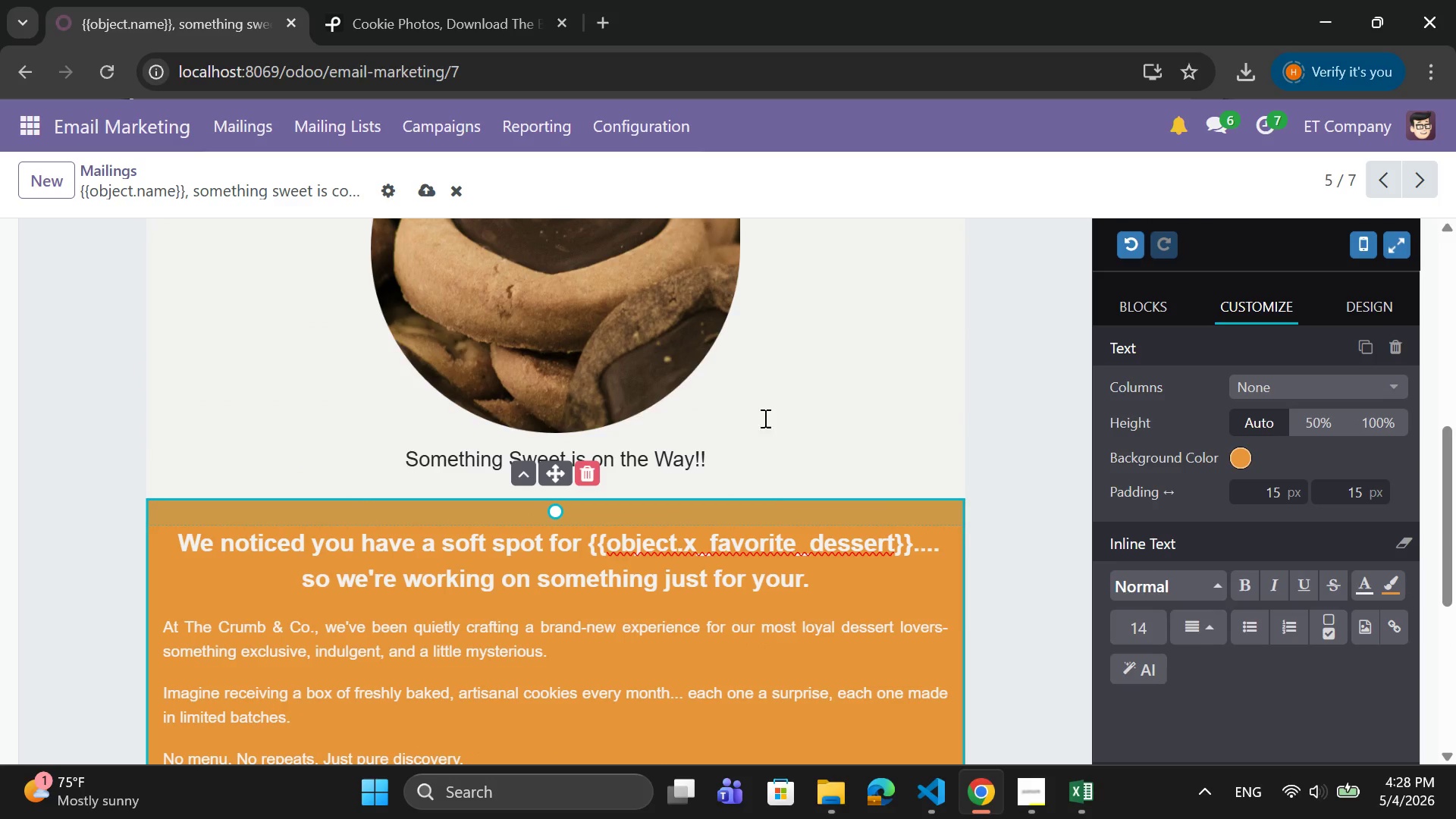 
left_click([774, 404])
 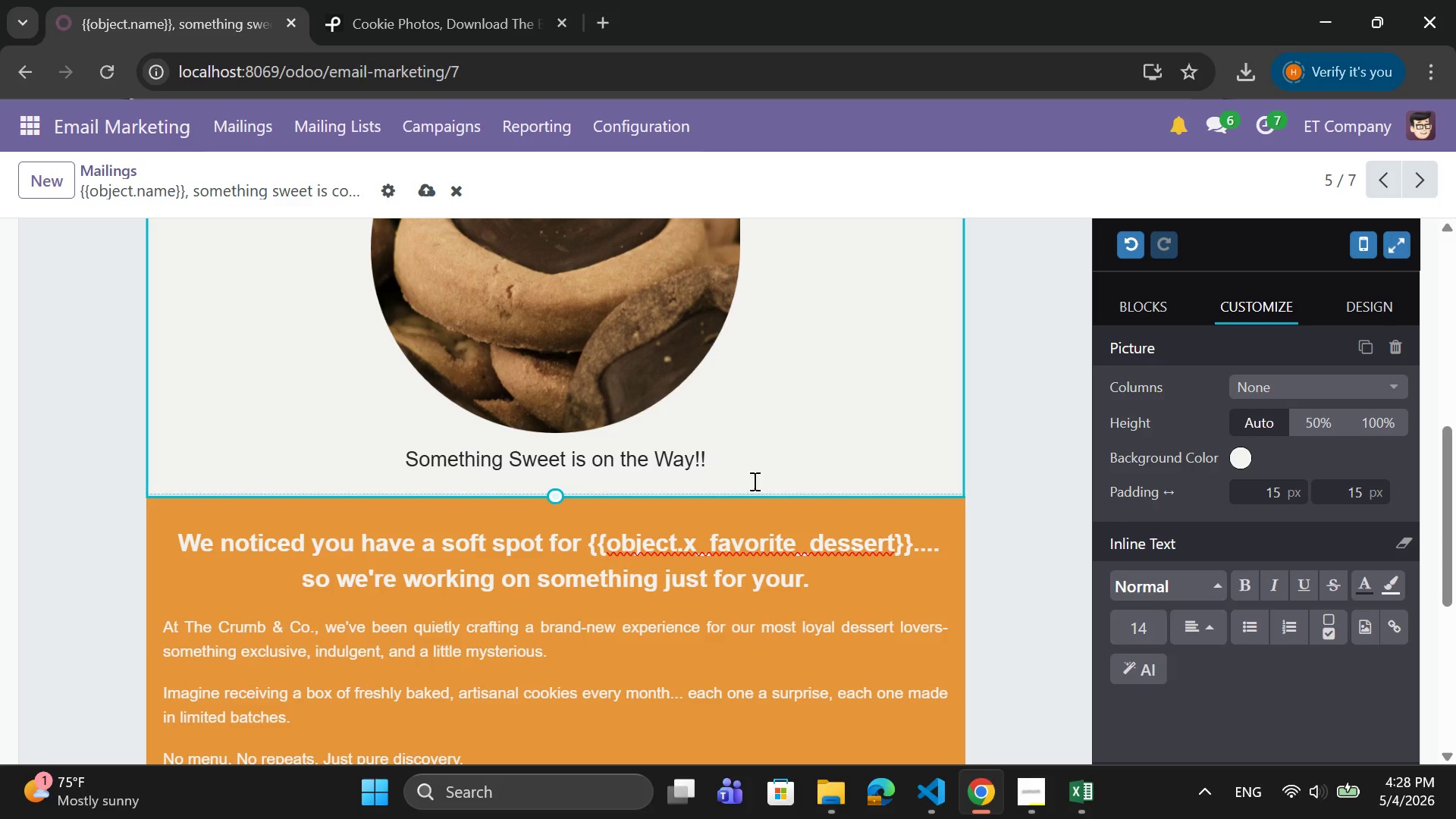 
scroll: coordinate [761, 428], scroll_direction: down, amount: 2.0
 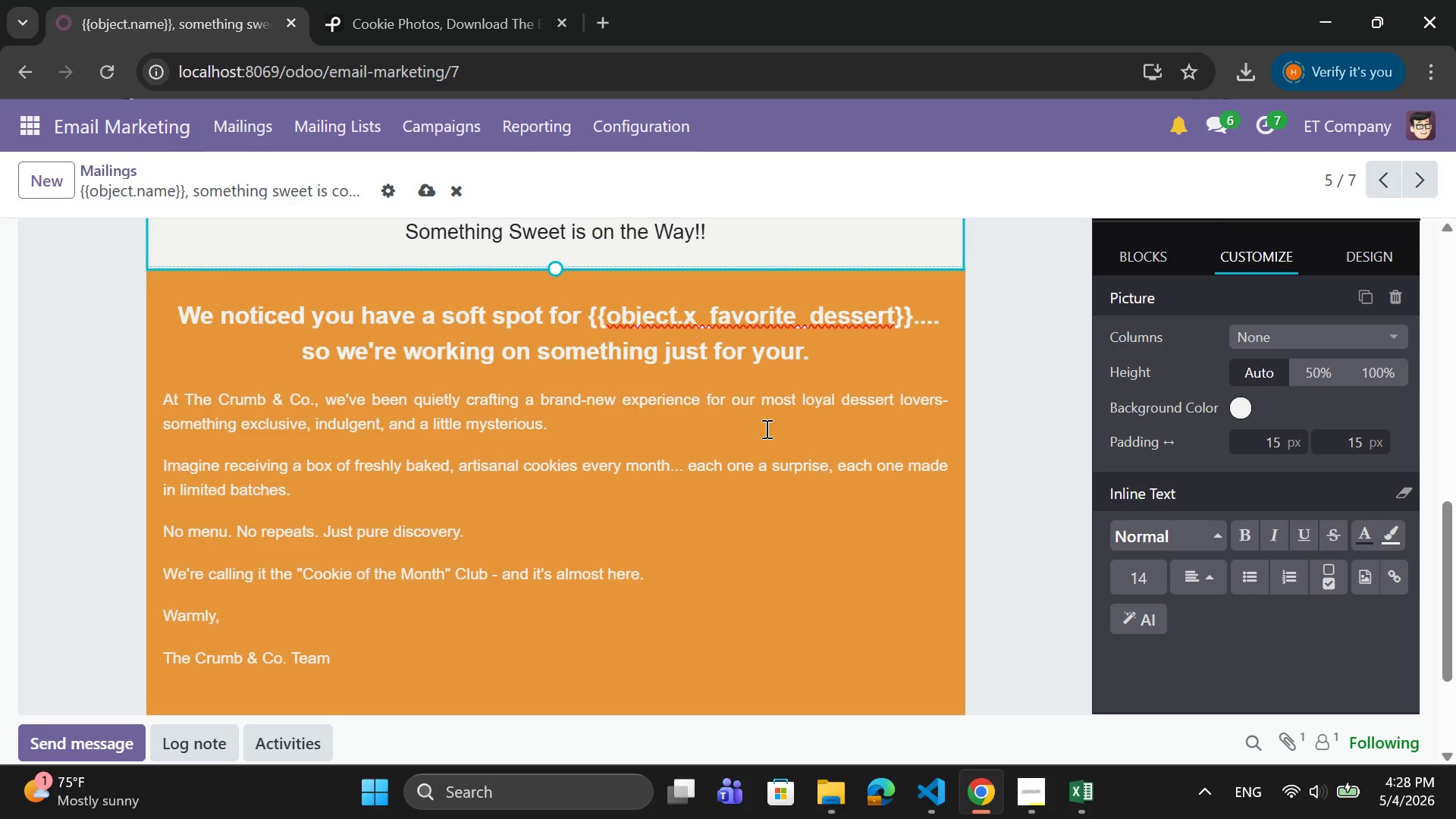 
scroll: coordinate [765, 428], scroll_direction: up, amount: 6.0
 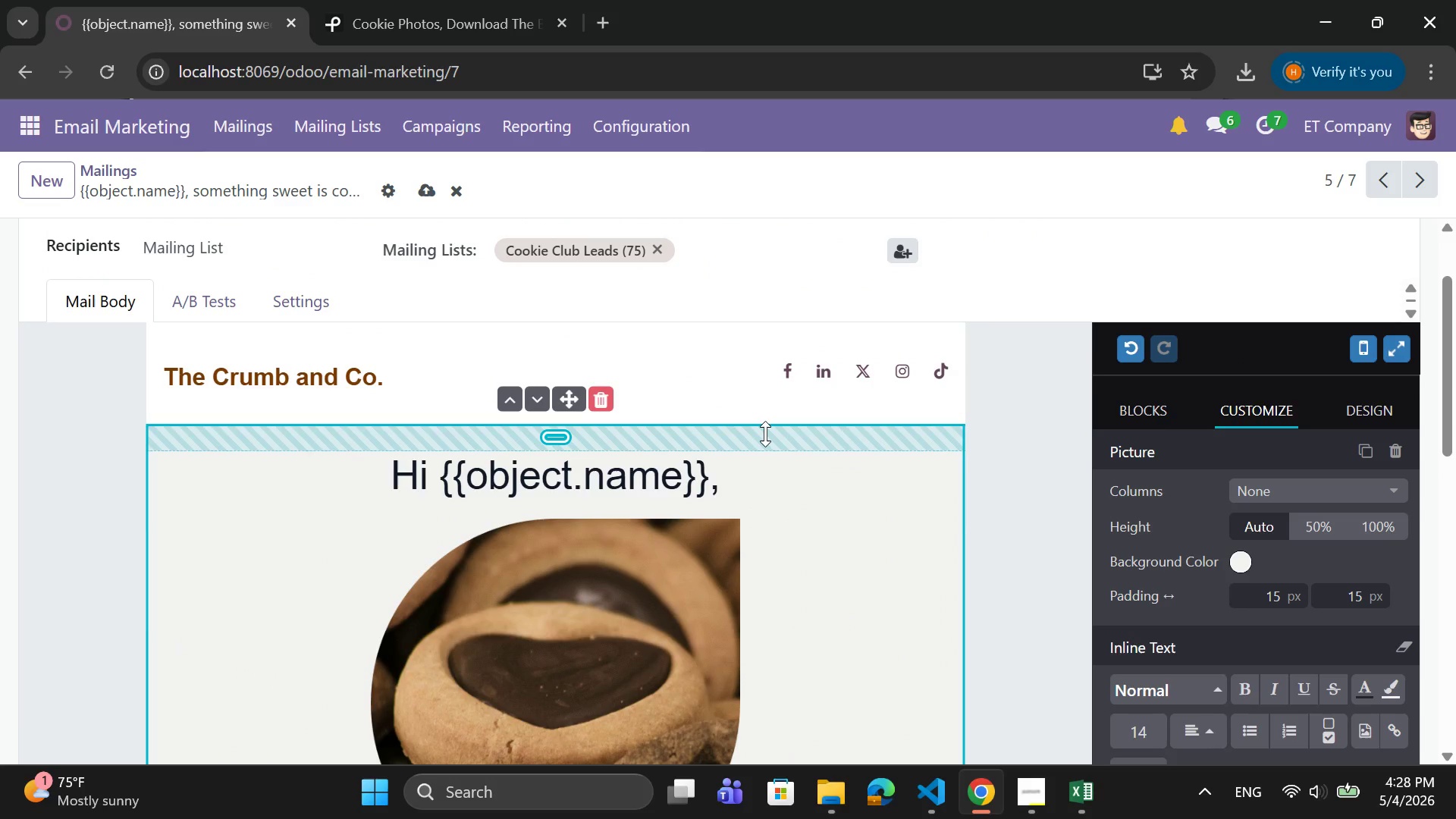 
scroll: coordinate [765, 434], scroll_direction: none, amount: 0.0
 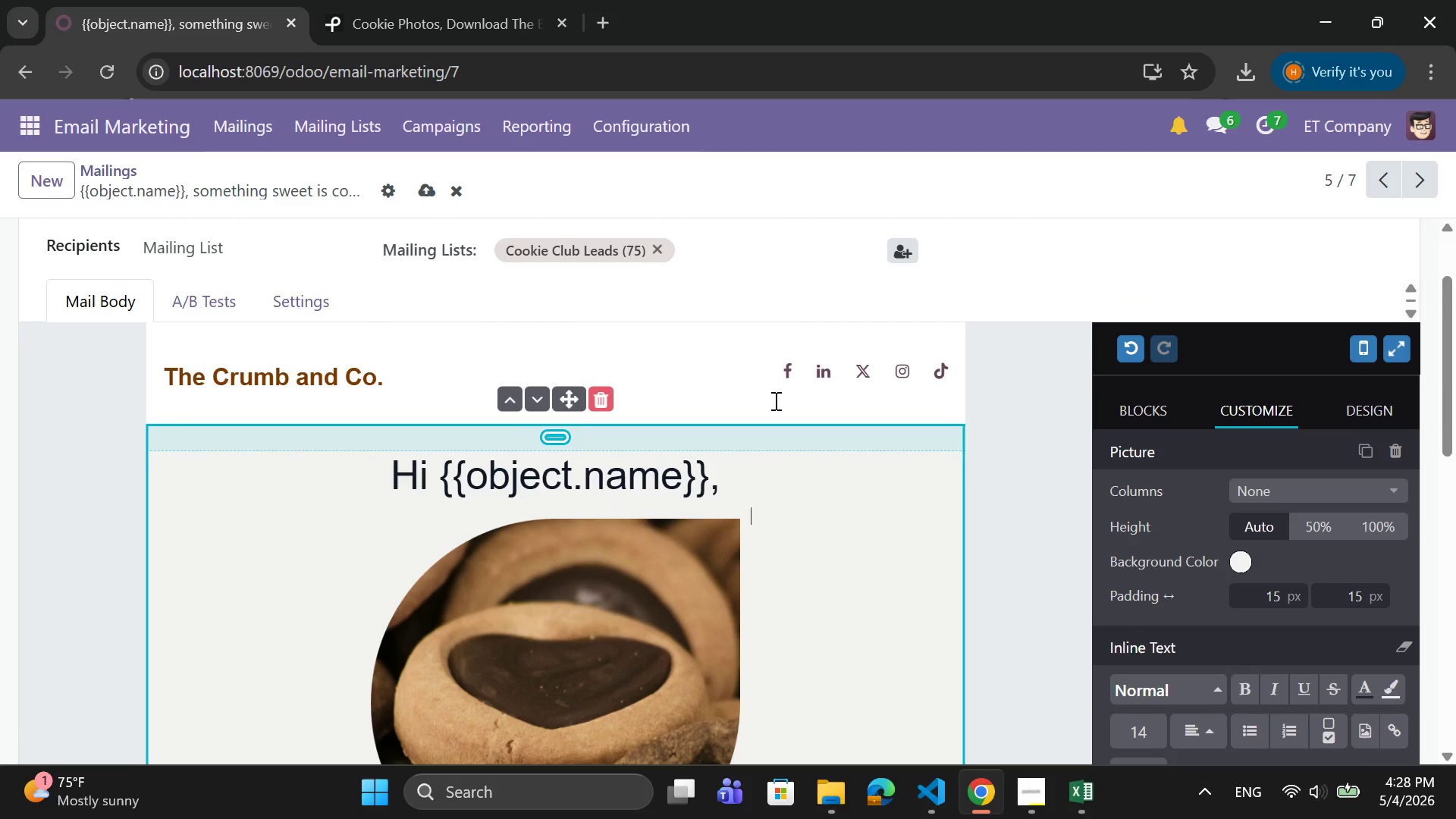 
left_click([756, 379])
 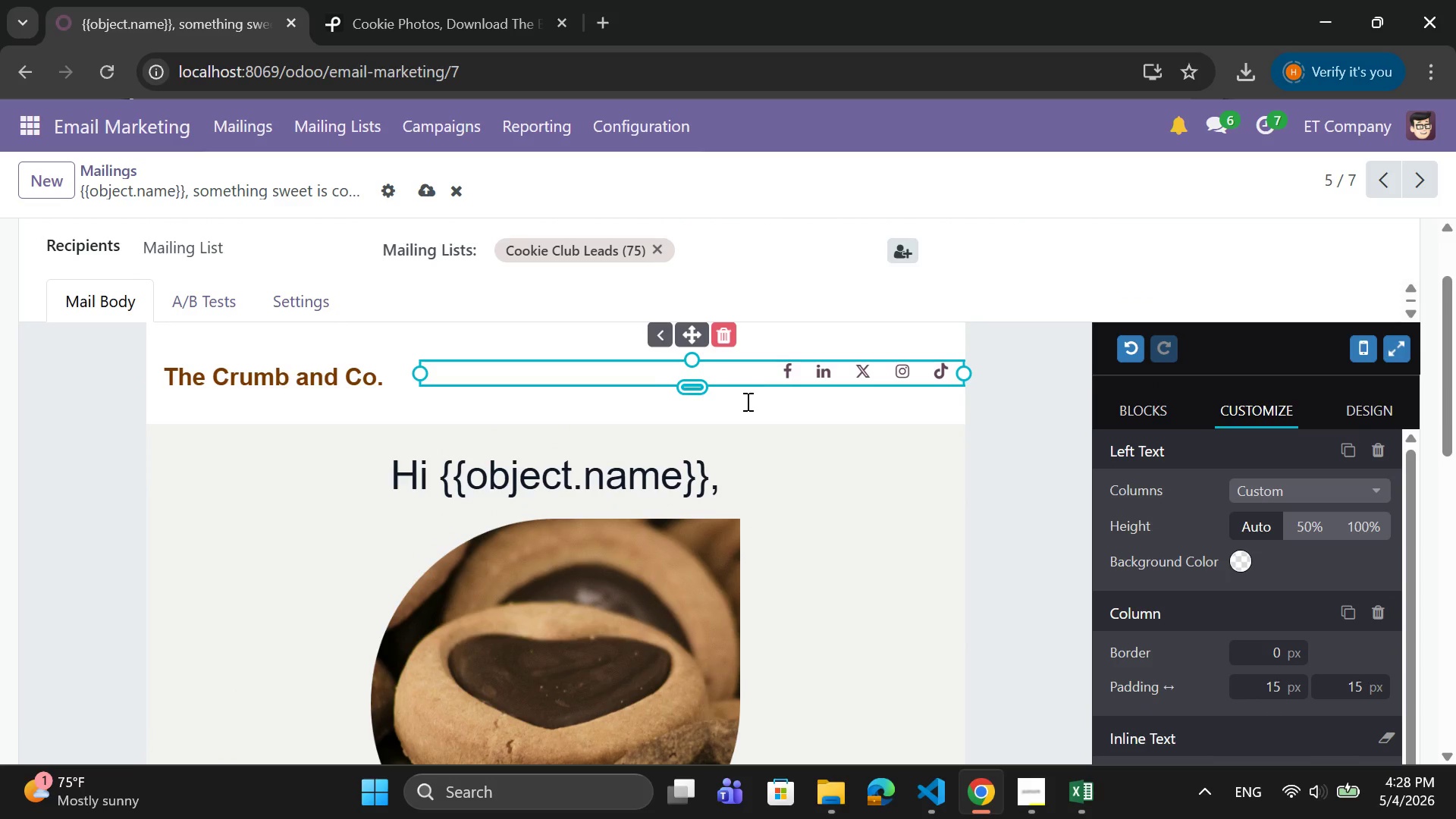 
left_click([742, 406])
 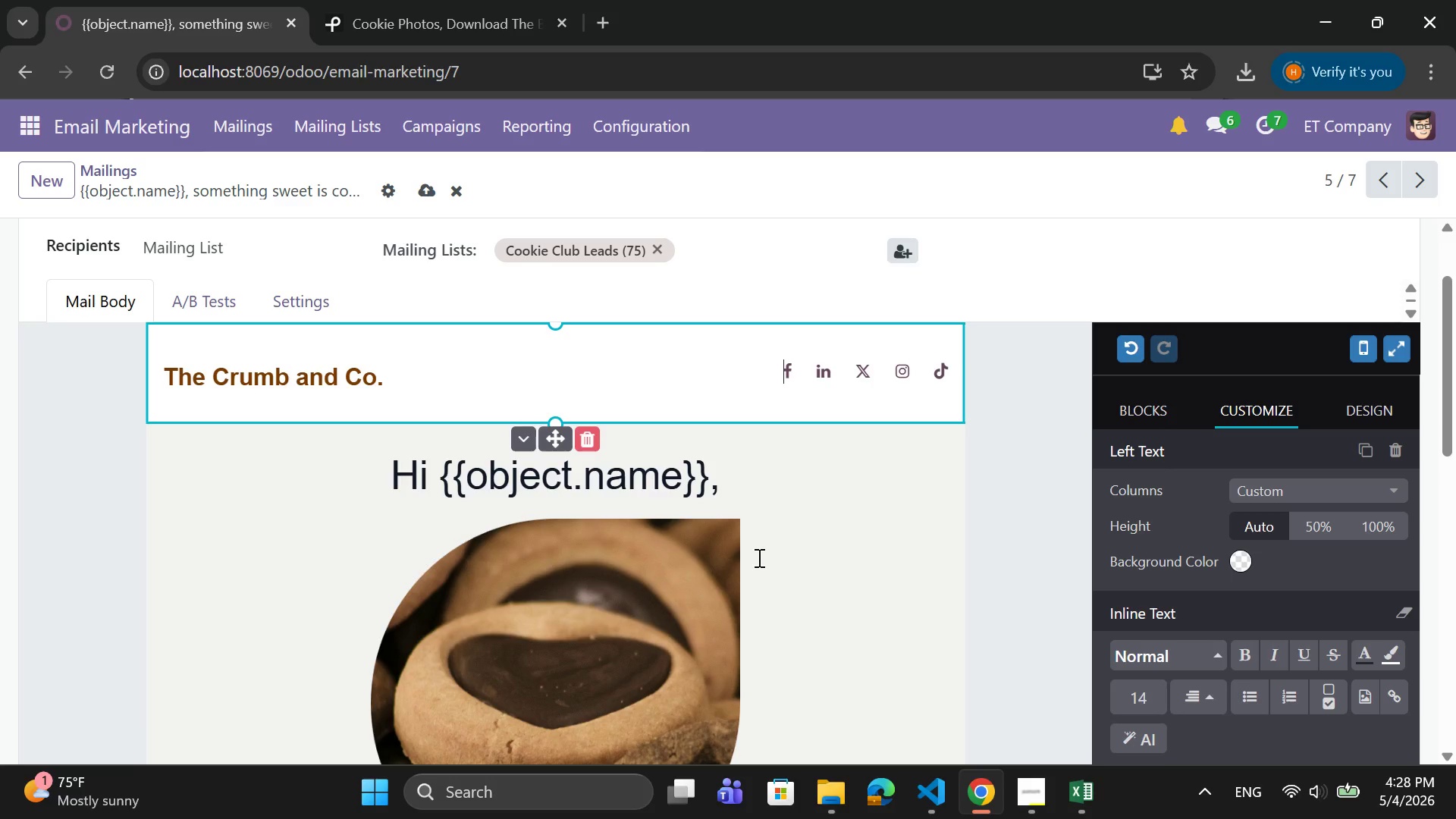 
wait(6.09)
 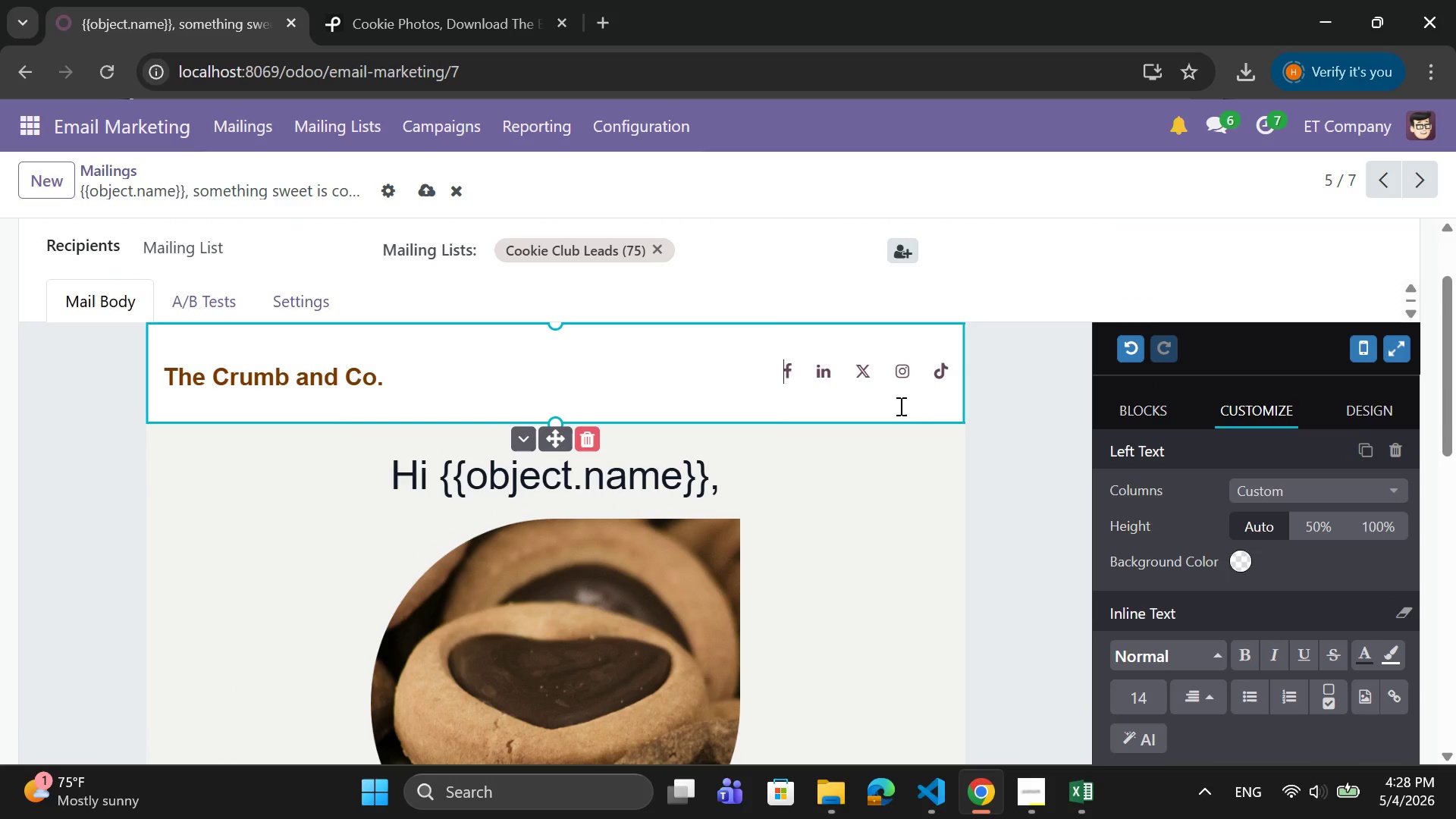 
left_click([634, 374])
 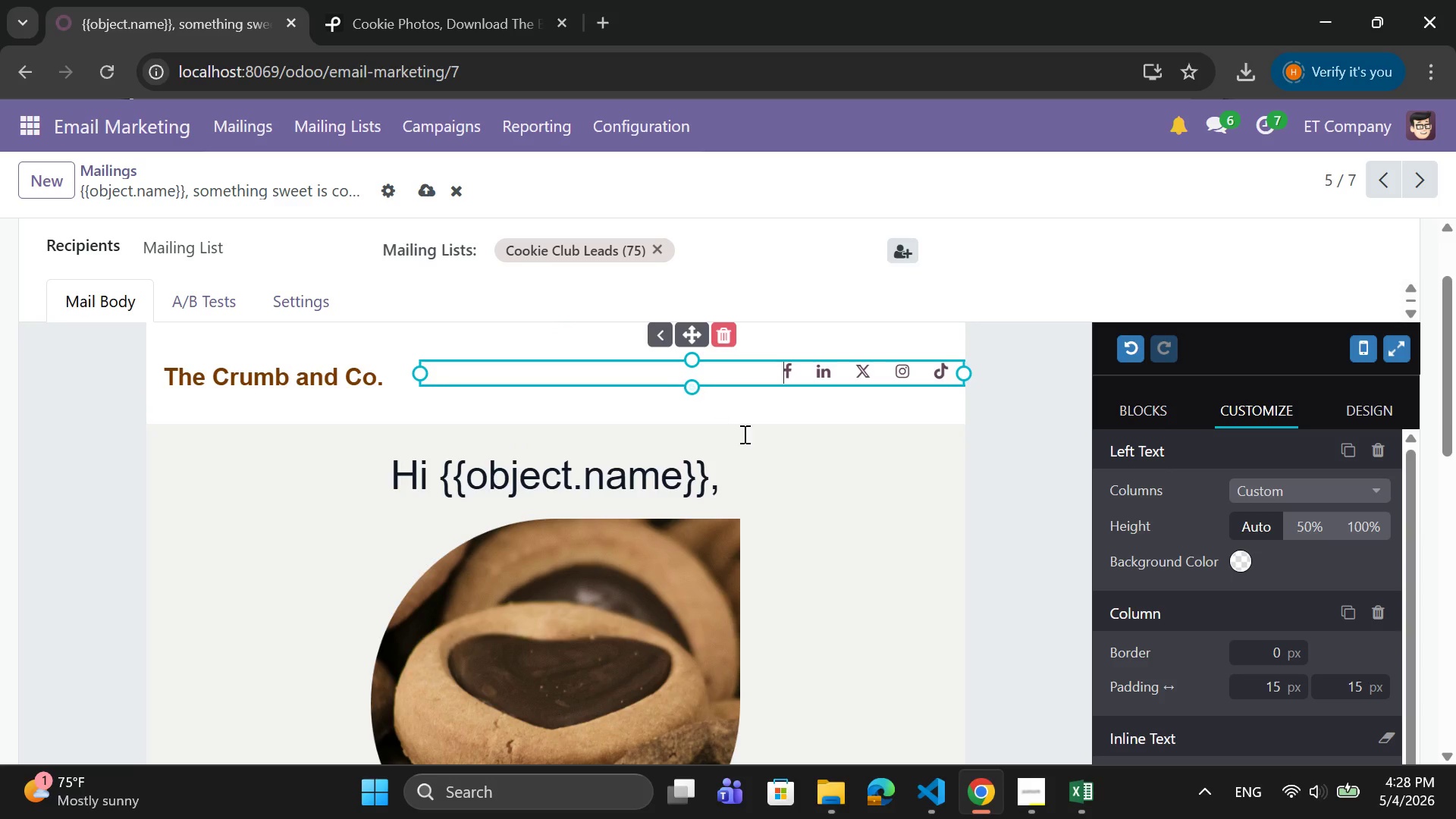 
scroll: coordinate [751, 437], scroll_direction: up, amount: 5.0
 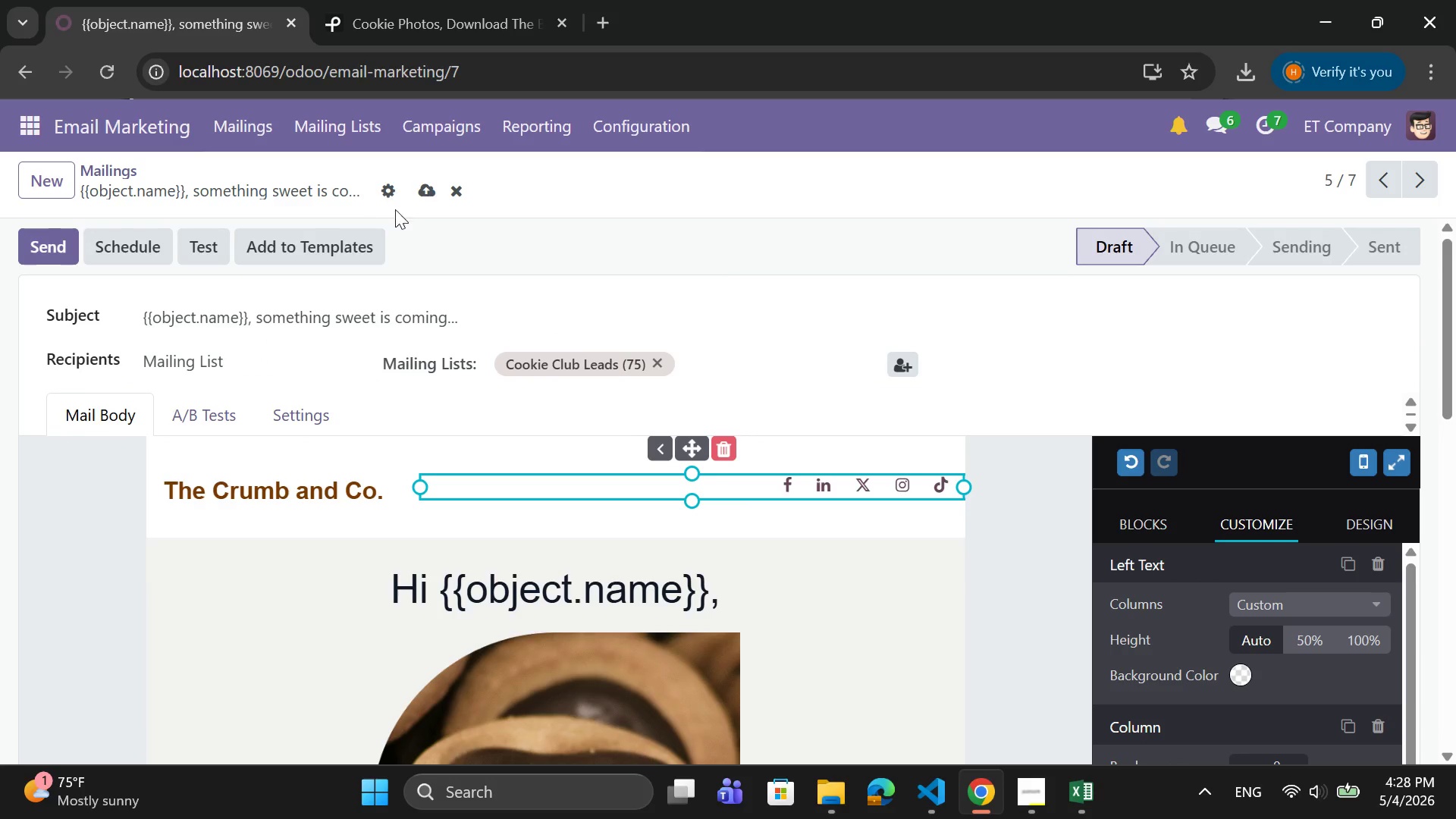 
left_click([424, 191])
 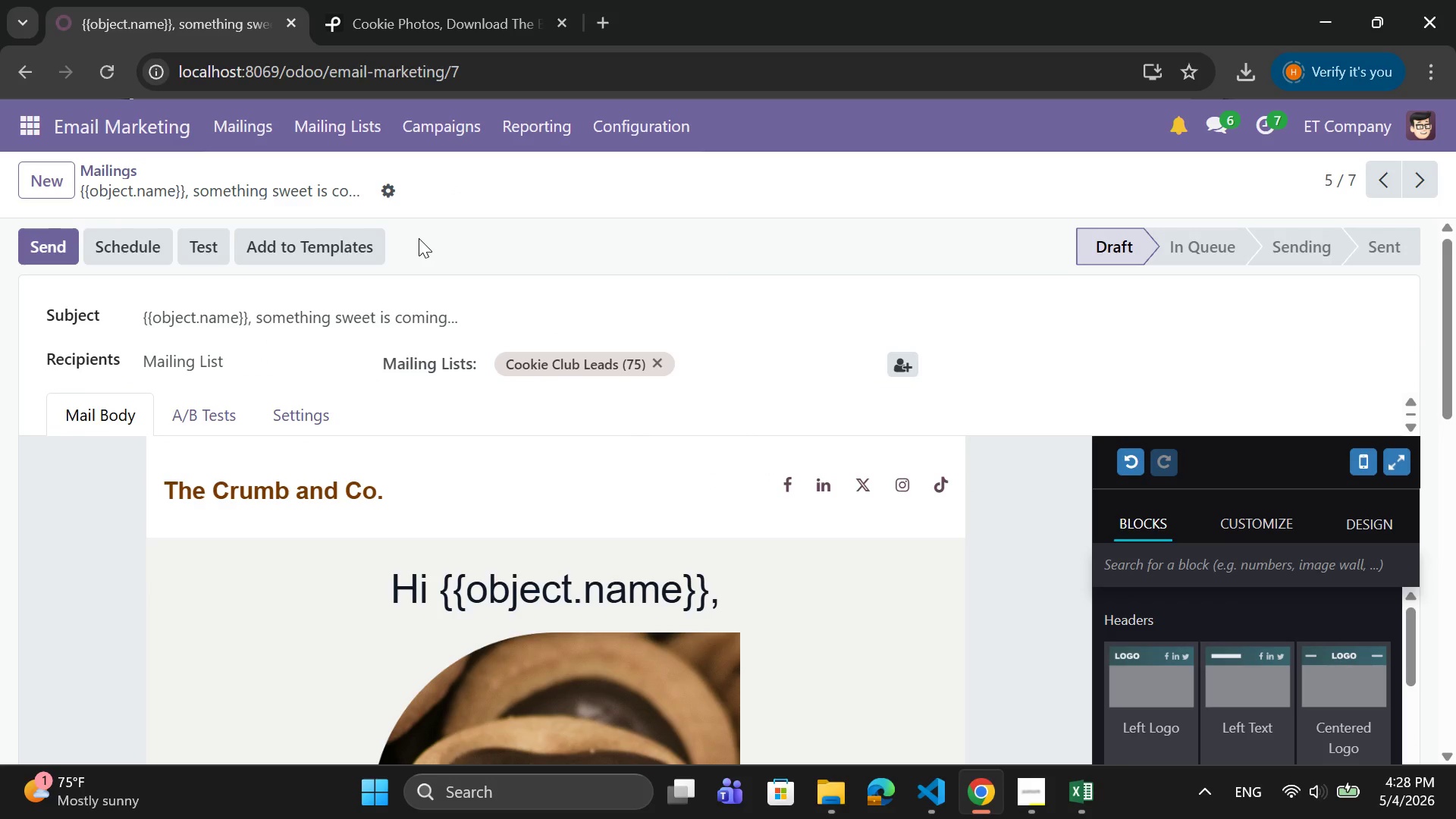 
wait(13.44)
 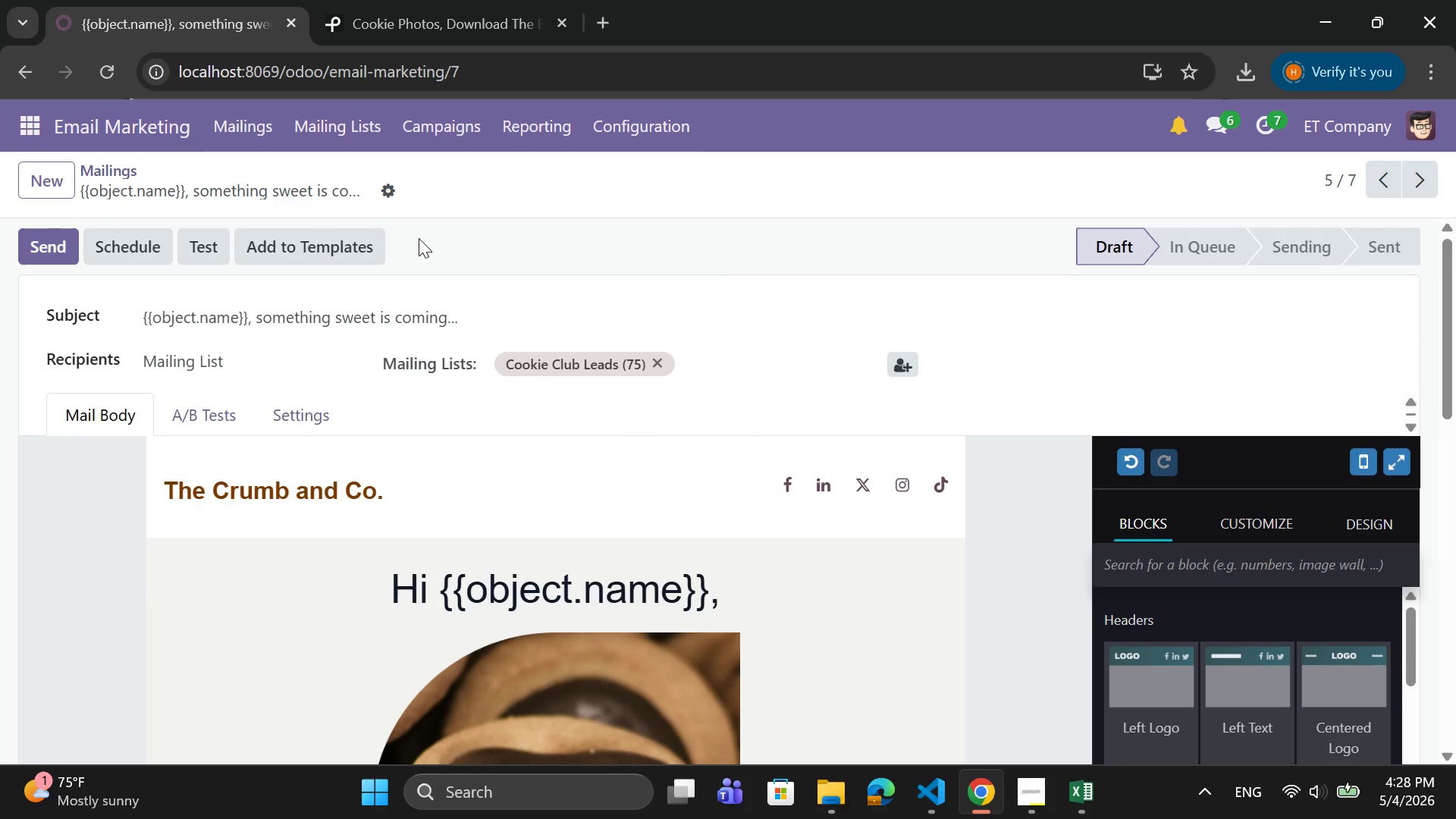 
left_click([42, 177])
 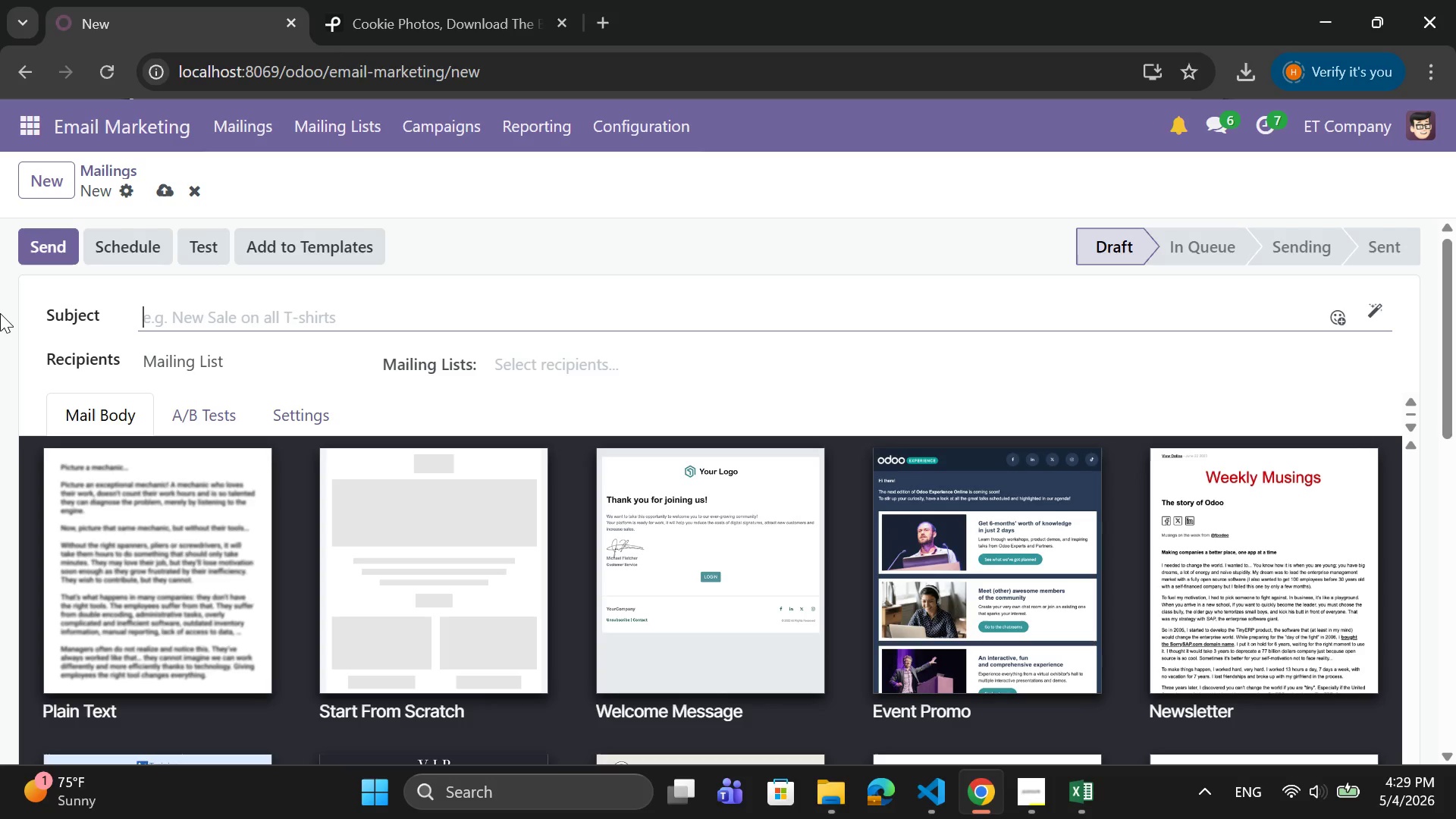 
wait(38.67)
 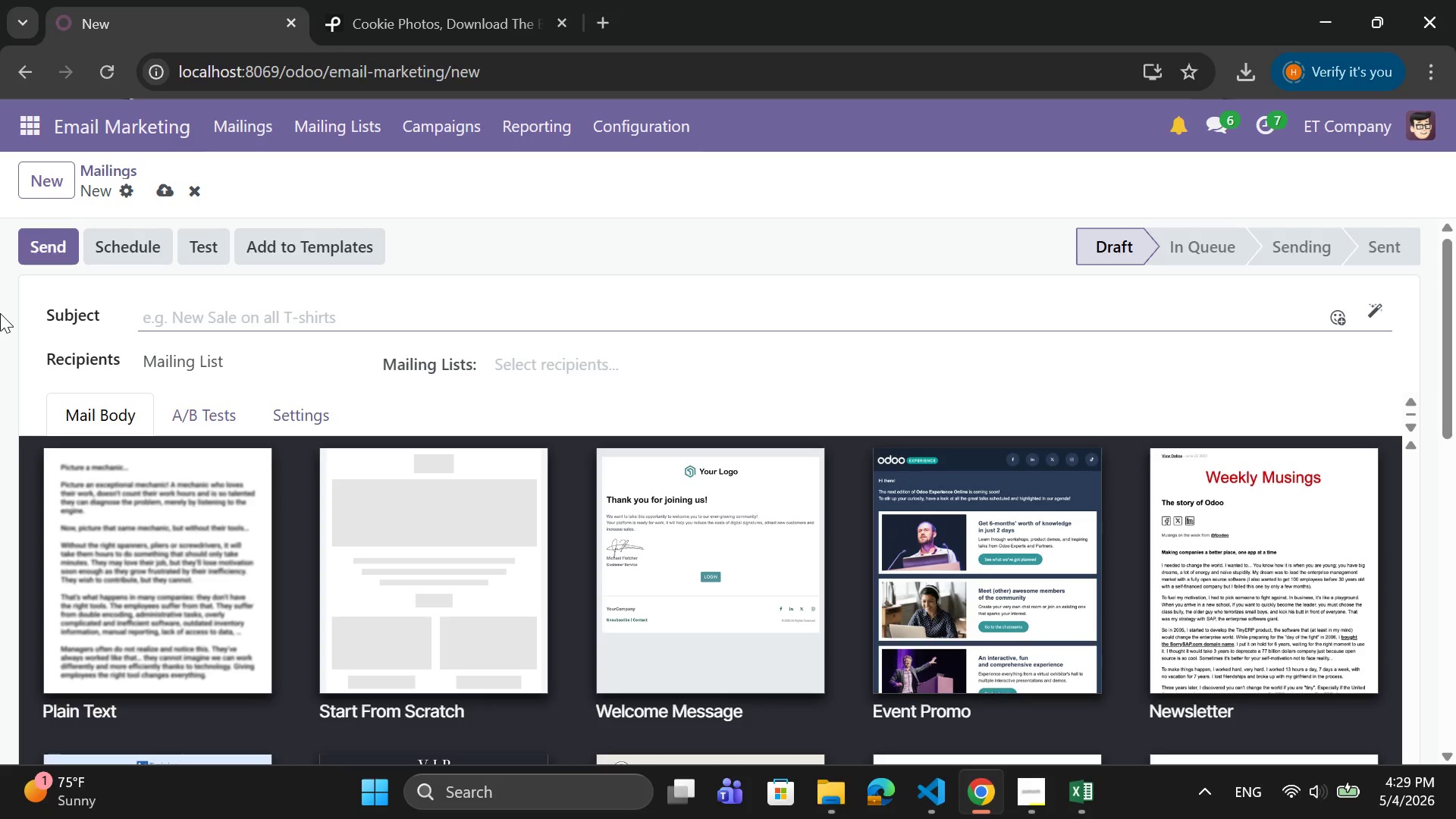 
type({{object.name}} )
 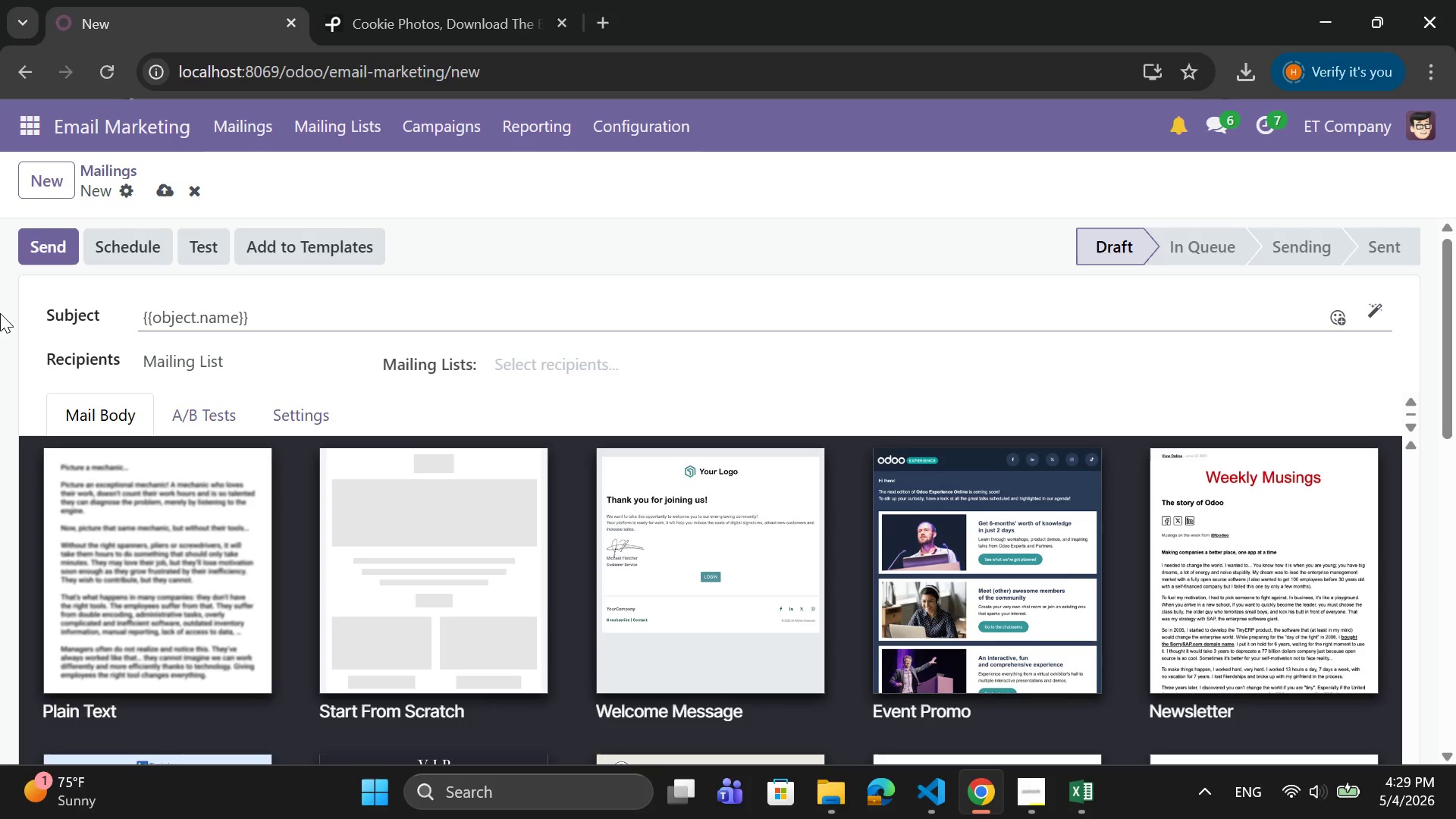 
type(you're invited: Cookie Club is now open)
 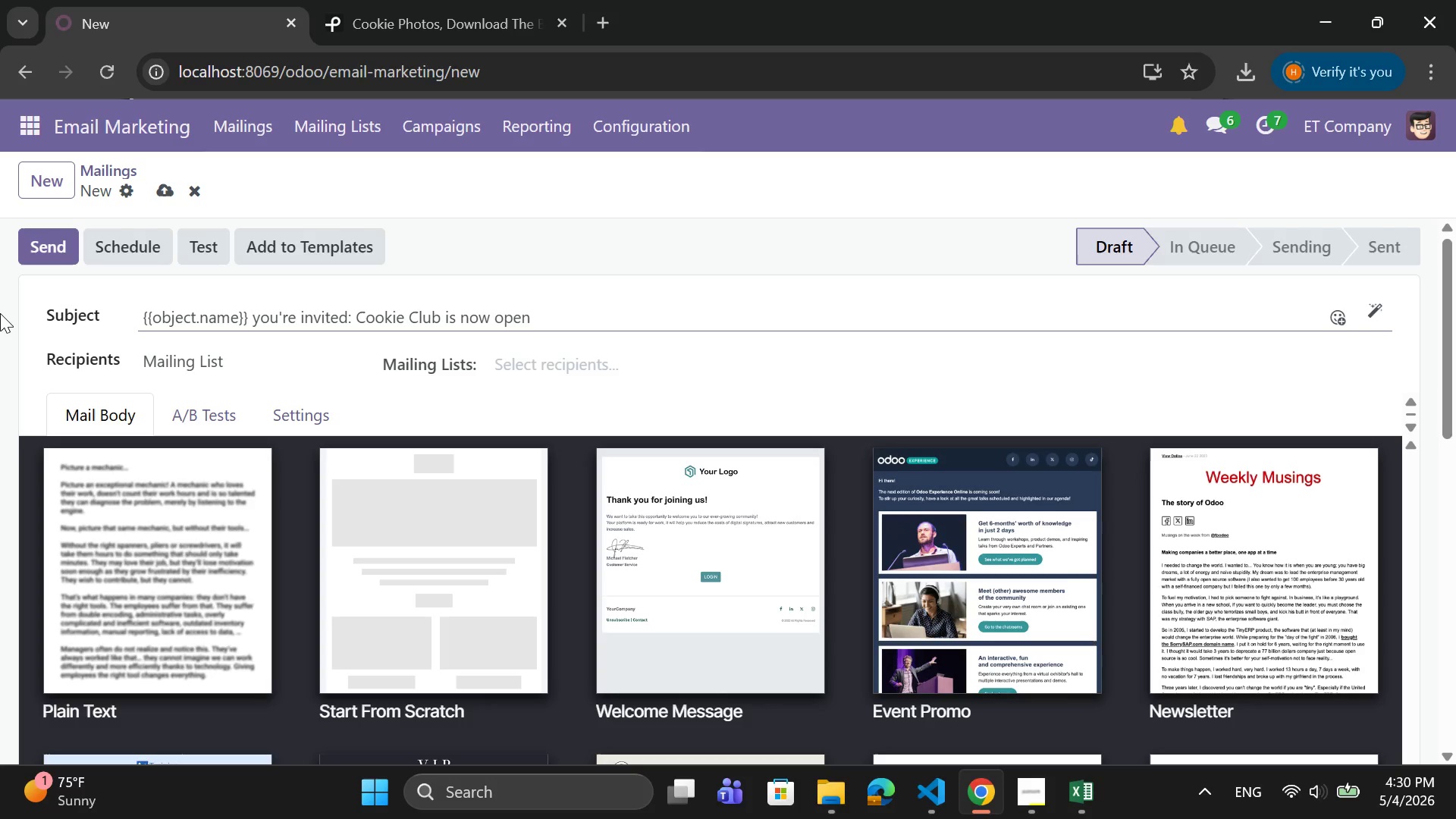 
wait(9.03)
 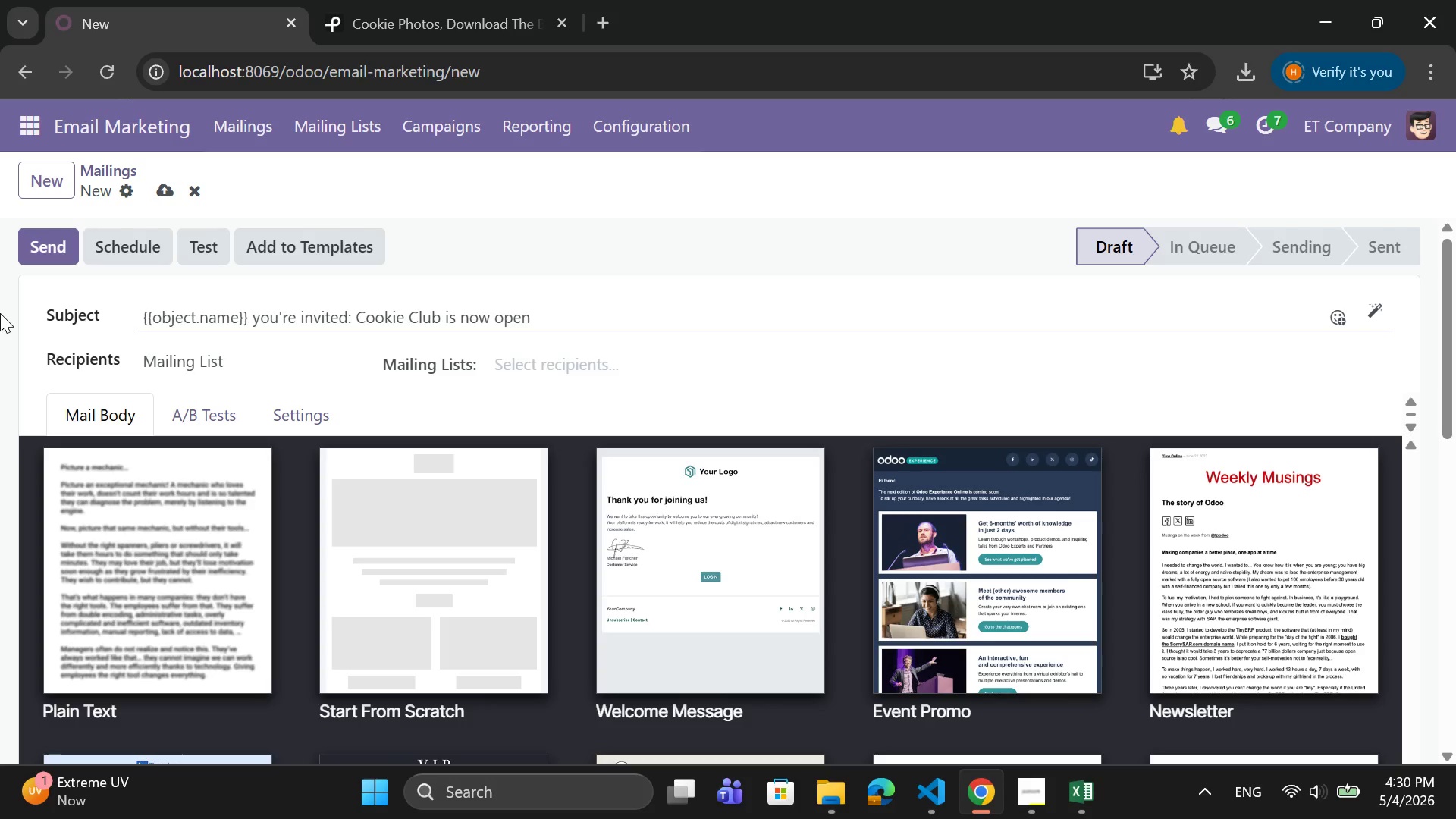 
left_click([278, 366])
 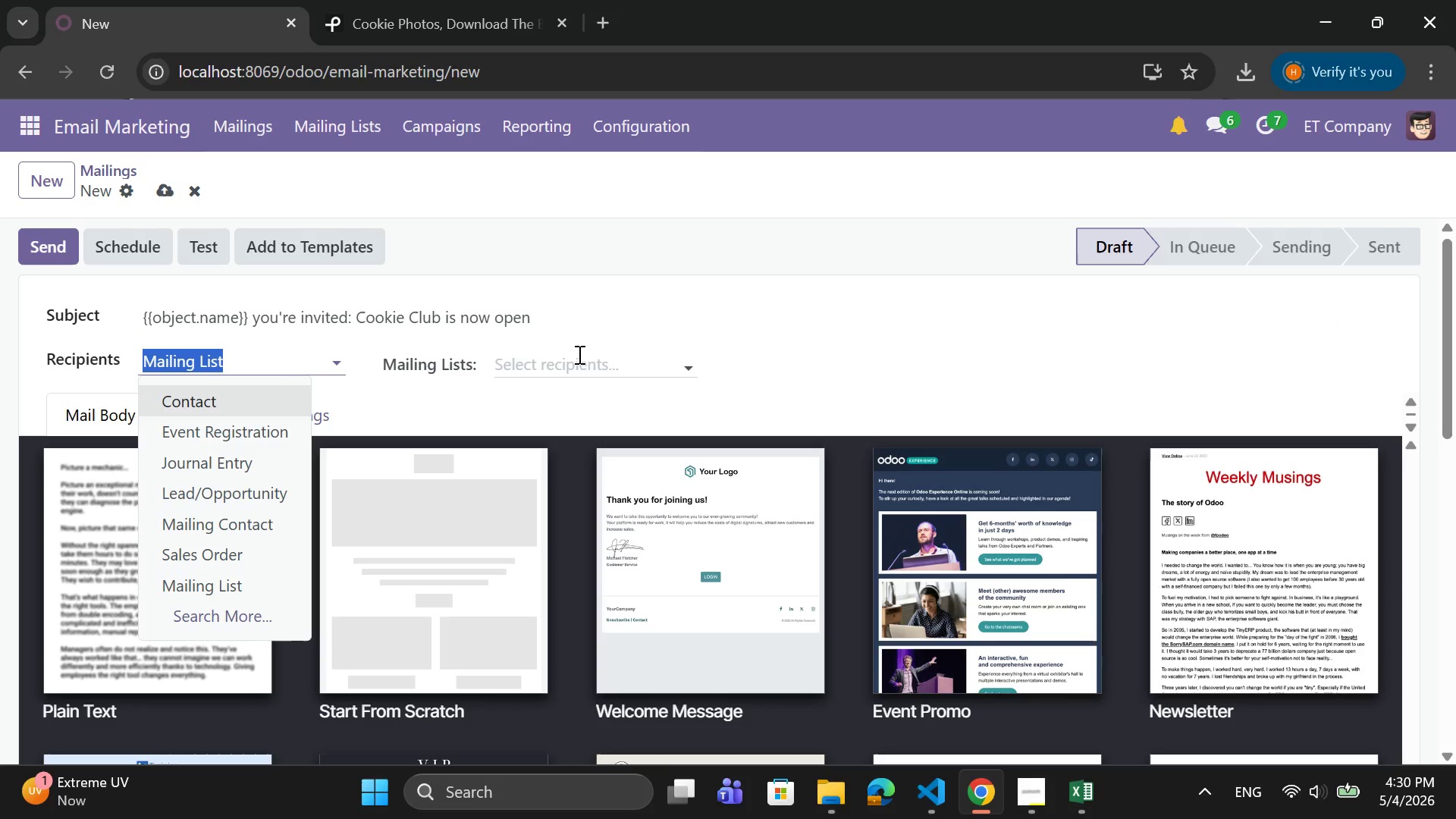 
left_click([547, 359])
 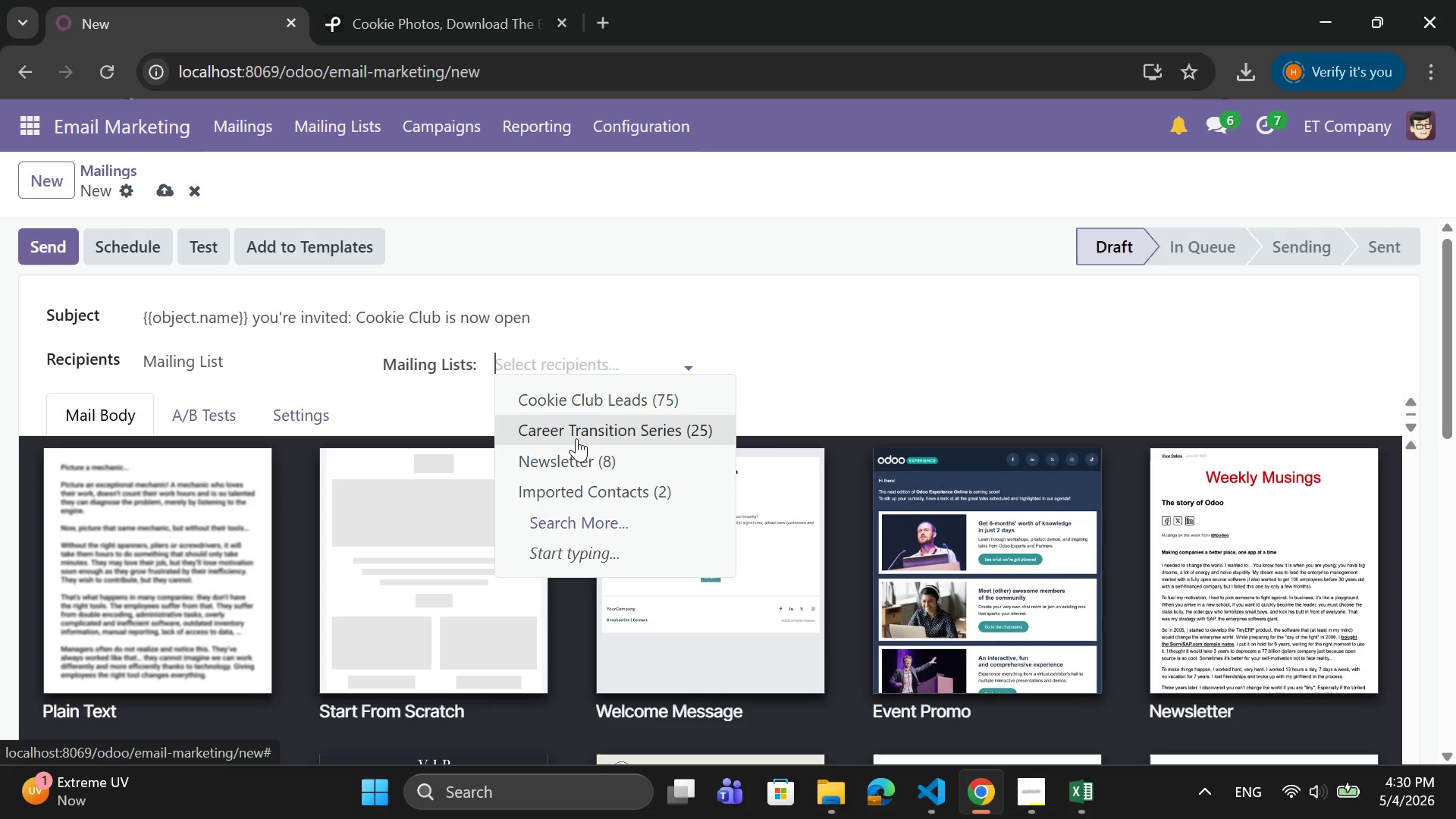 
wait(9.22)
 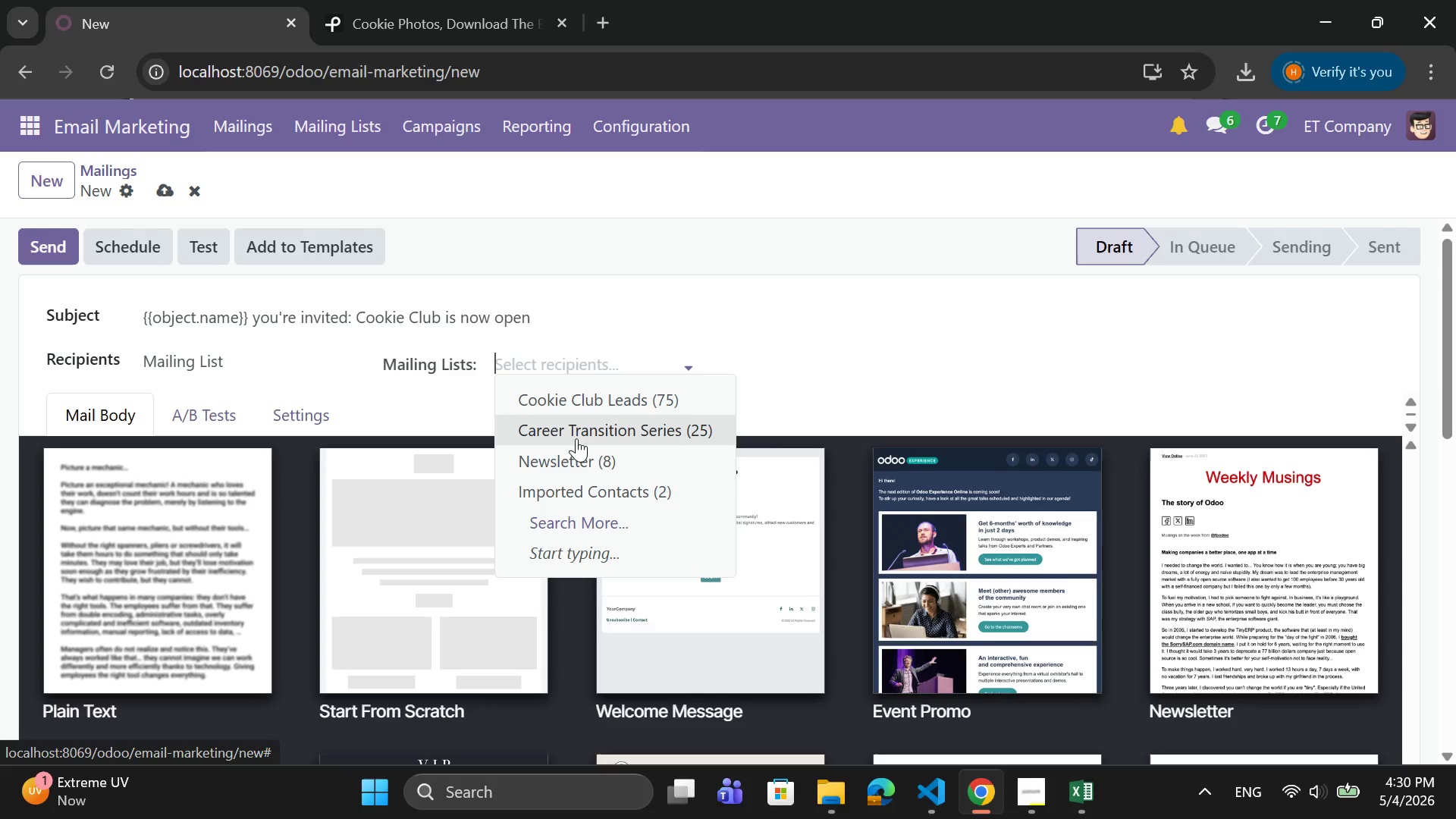 
left_click([570, 400])
 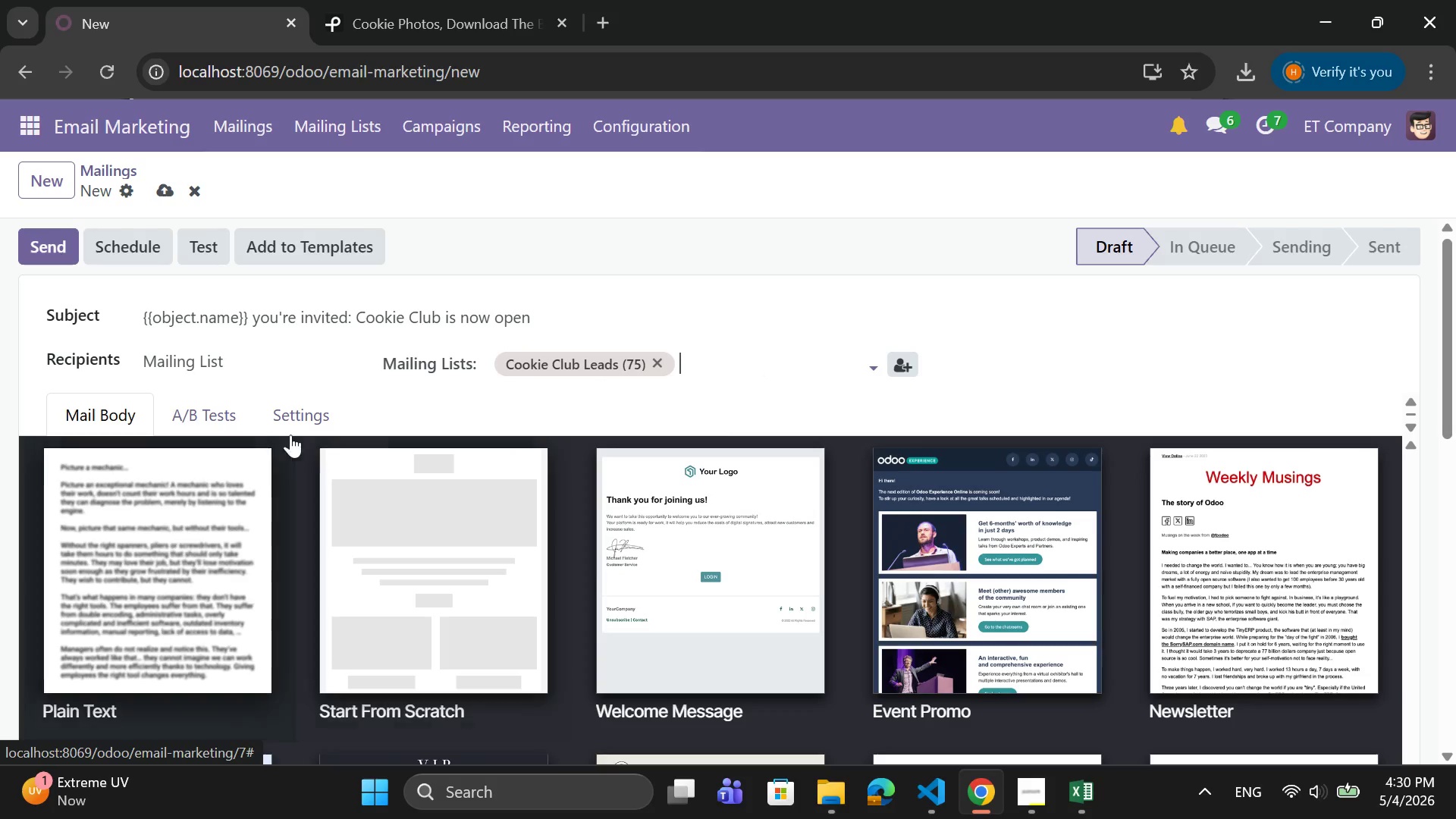 
left_click([326, 411])
 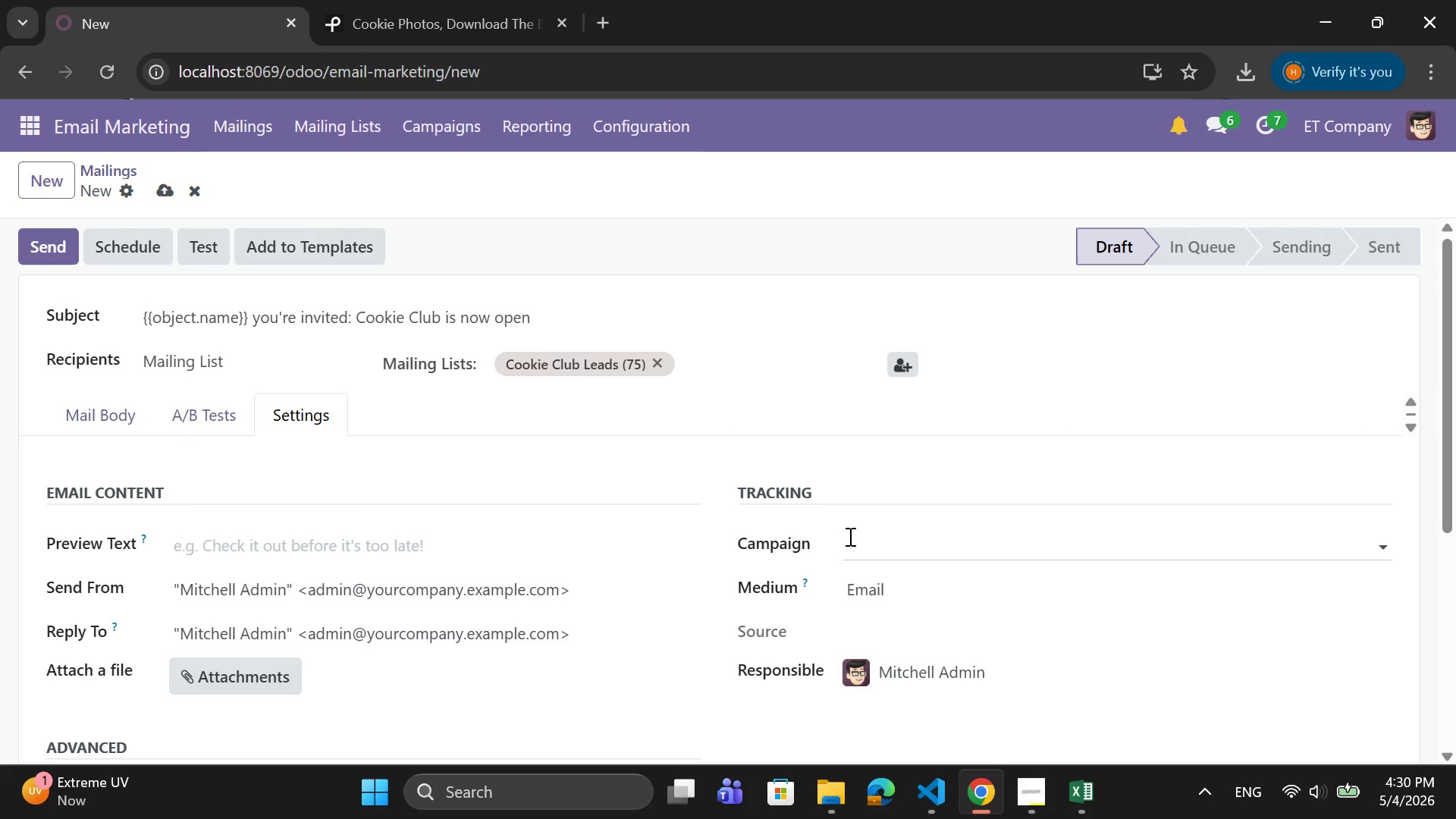 
left_click([866, 544])
 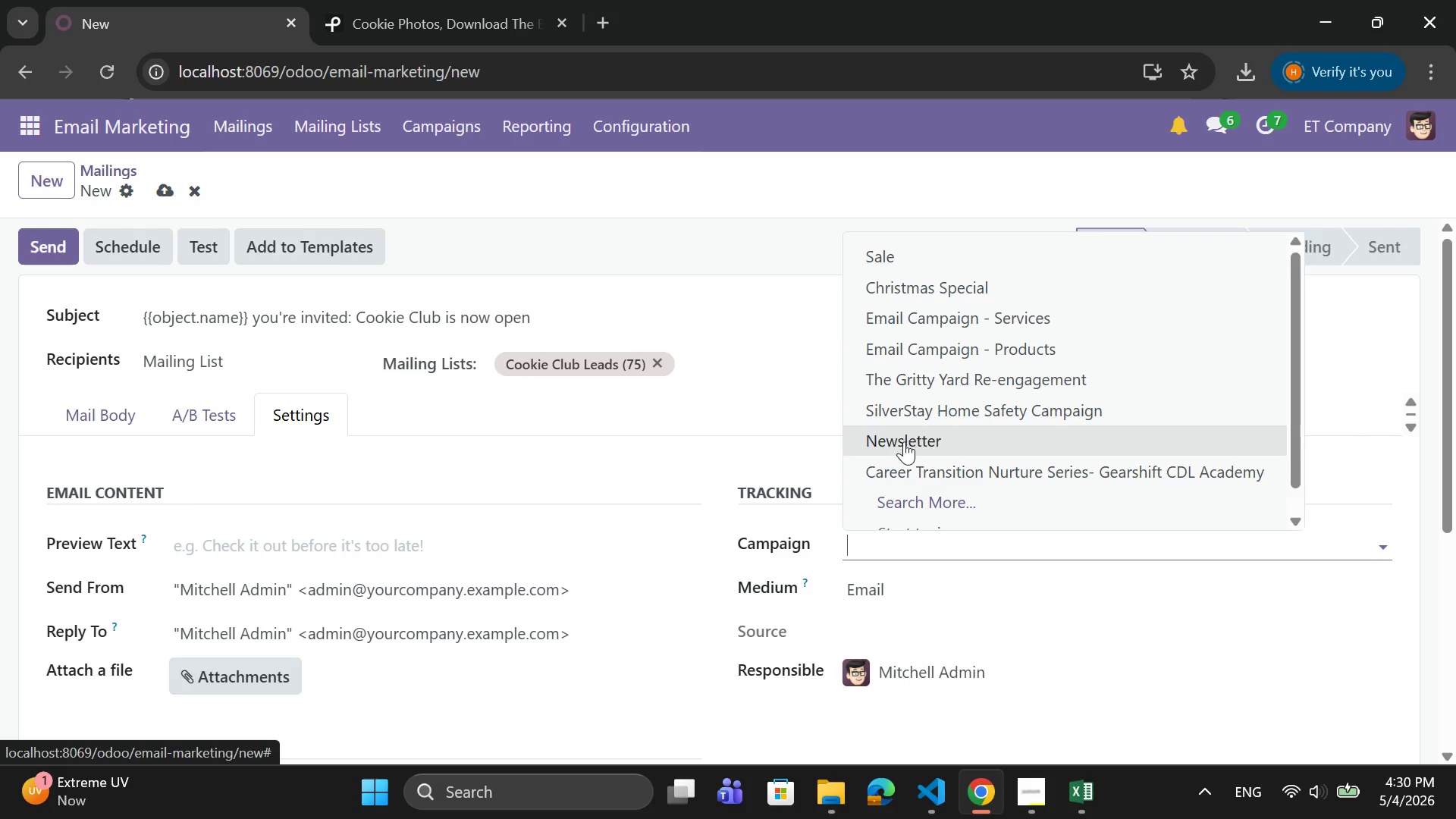 
type(the)
 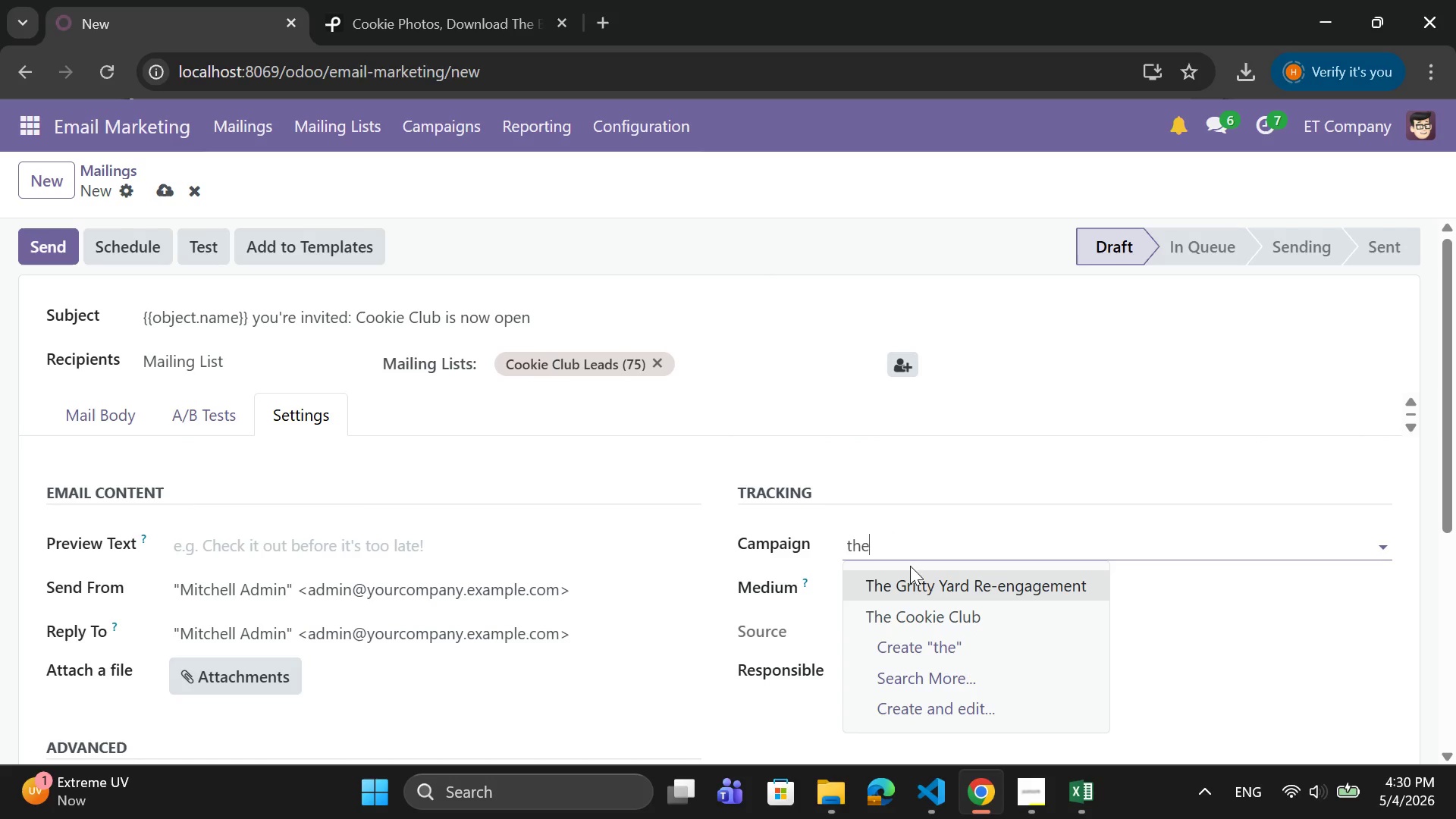 
left_click([915, 610])
 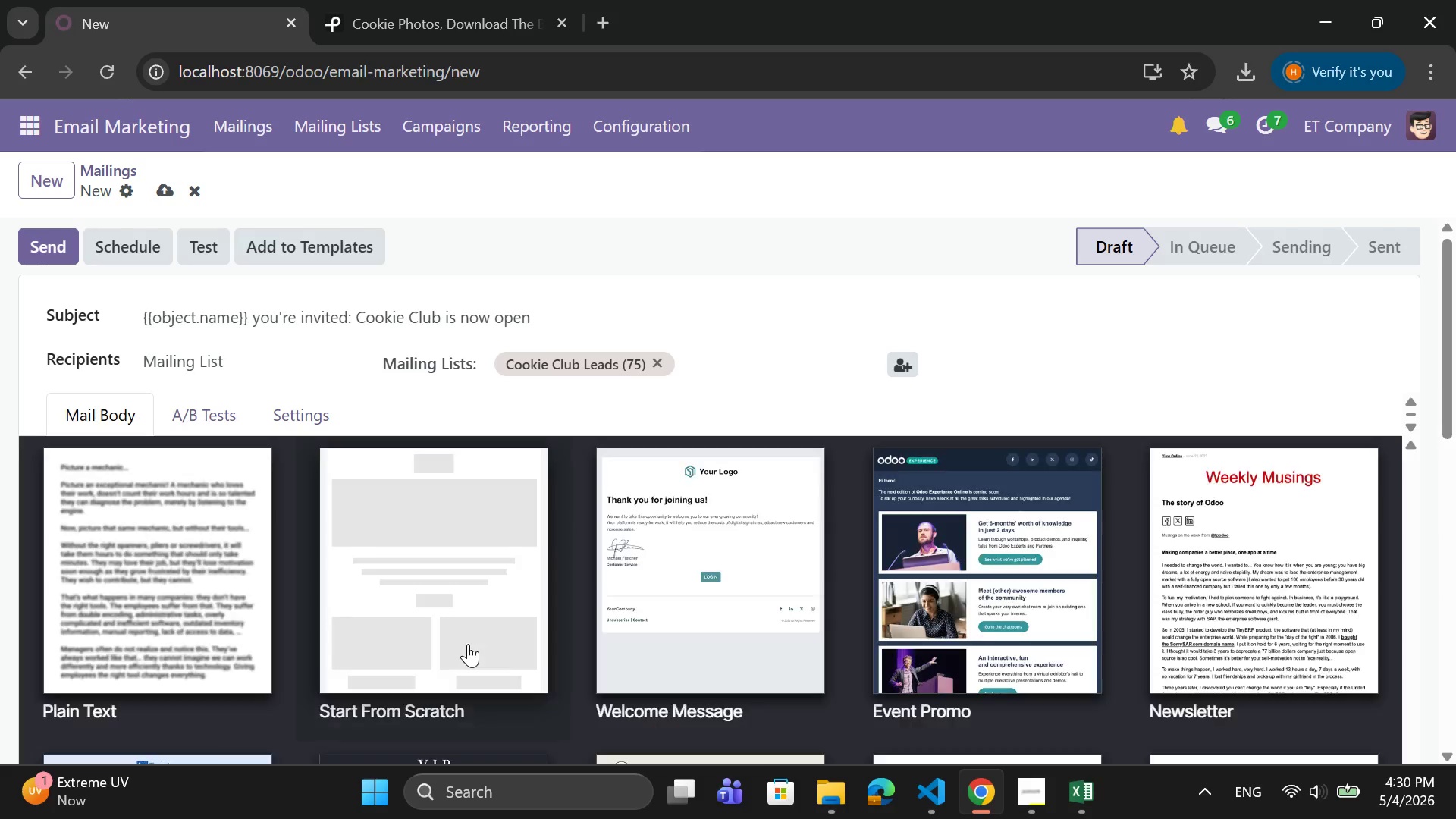 
left_click([475, 560])
 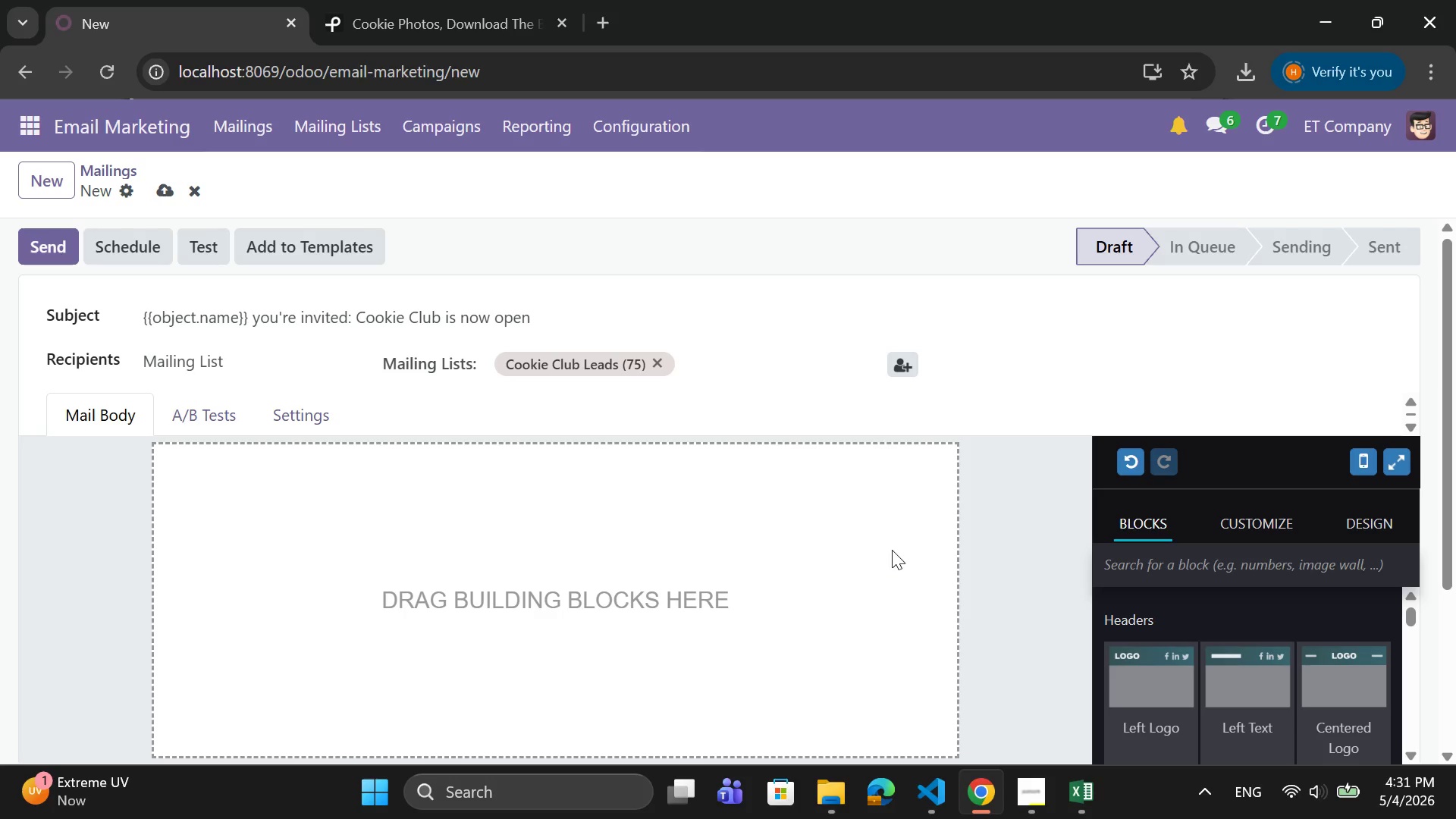 
wait(24.94)
 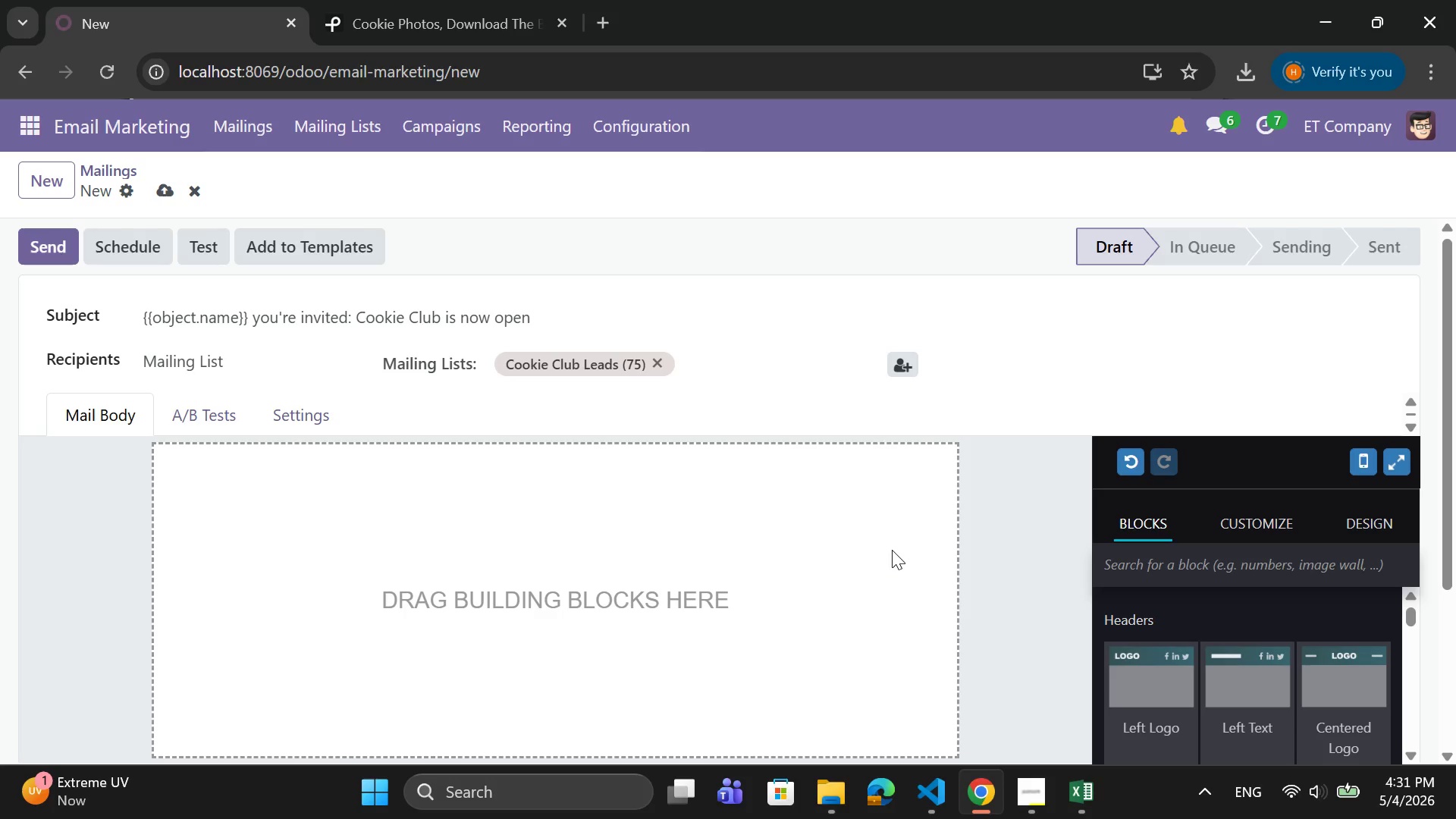 
left_click([1266, 689])
 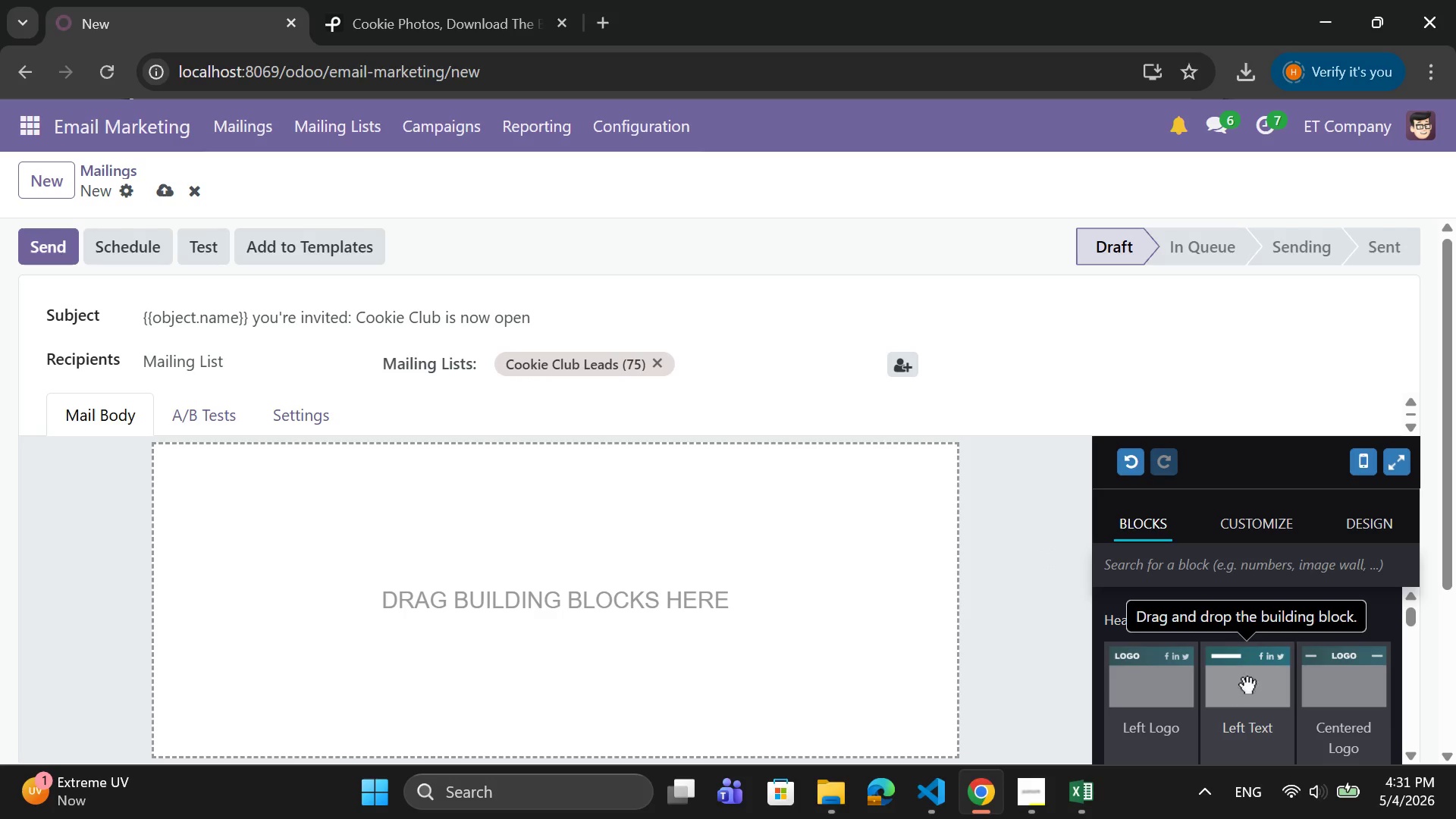 
left_click_drag(start_coordinate=[1267, 675], to_coordinate=[752, 510])
 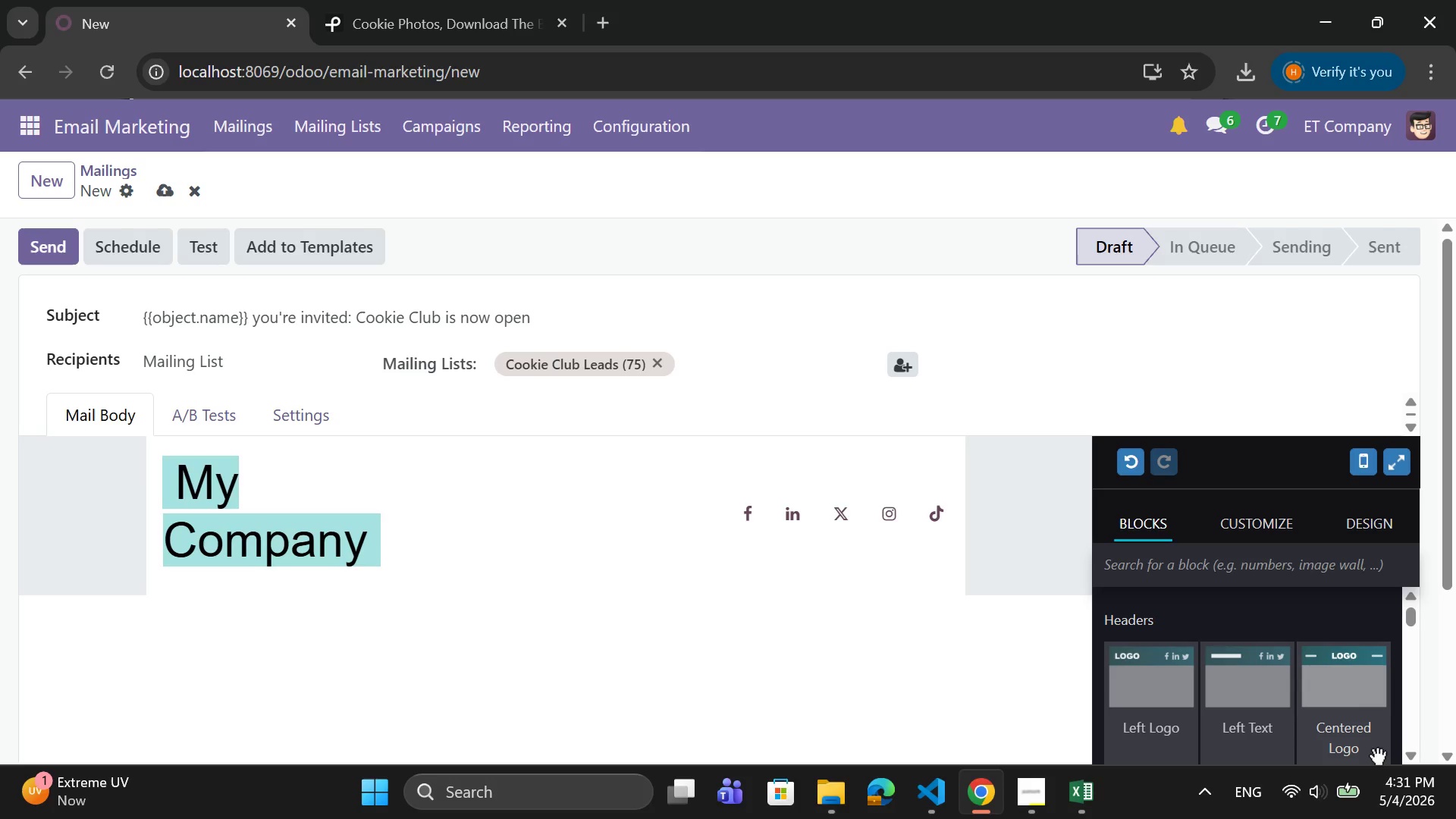 
wait(13.69)
 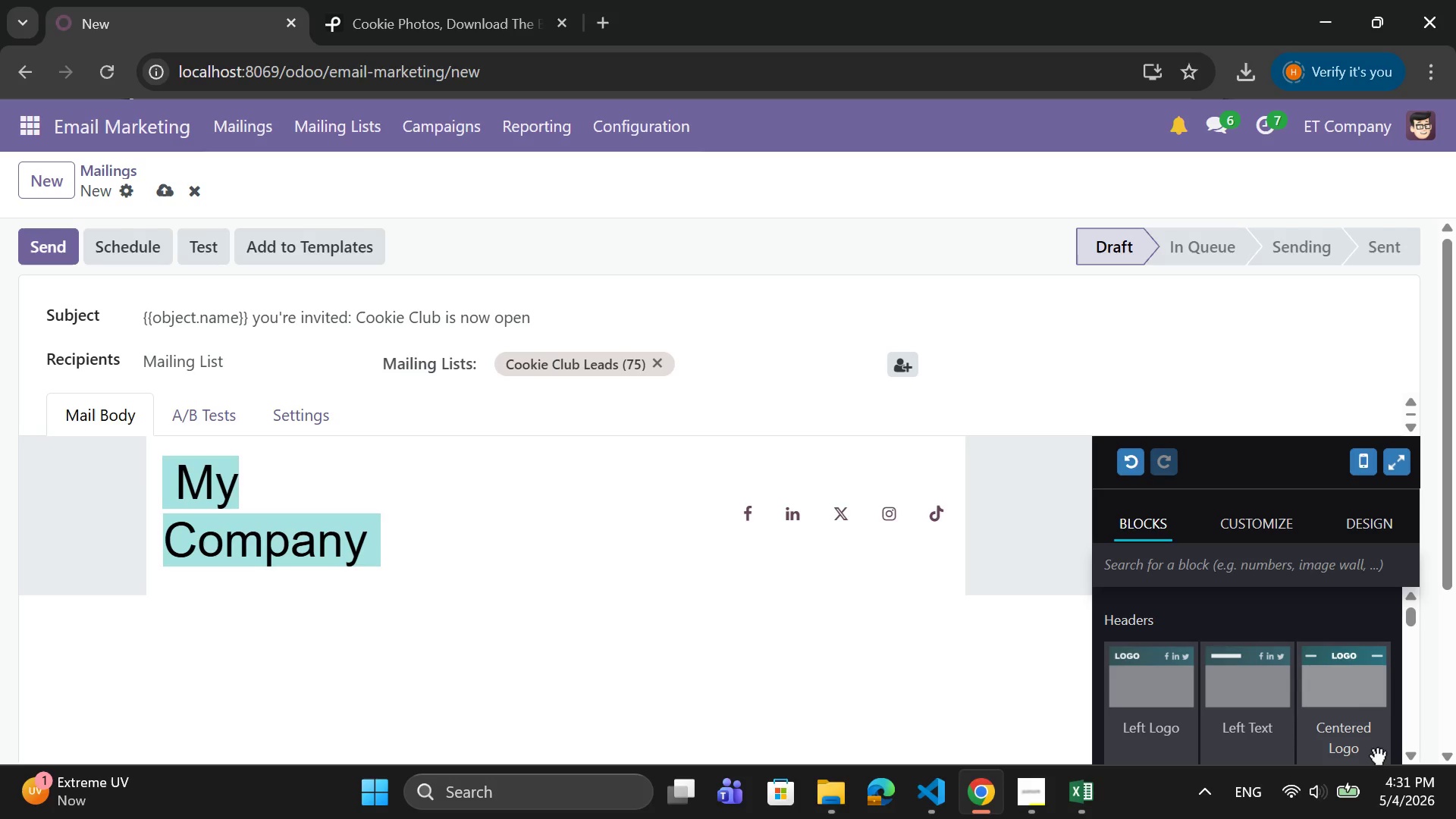 
type(The )
 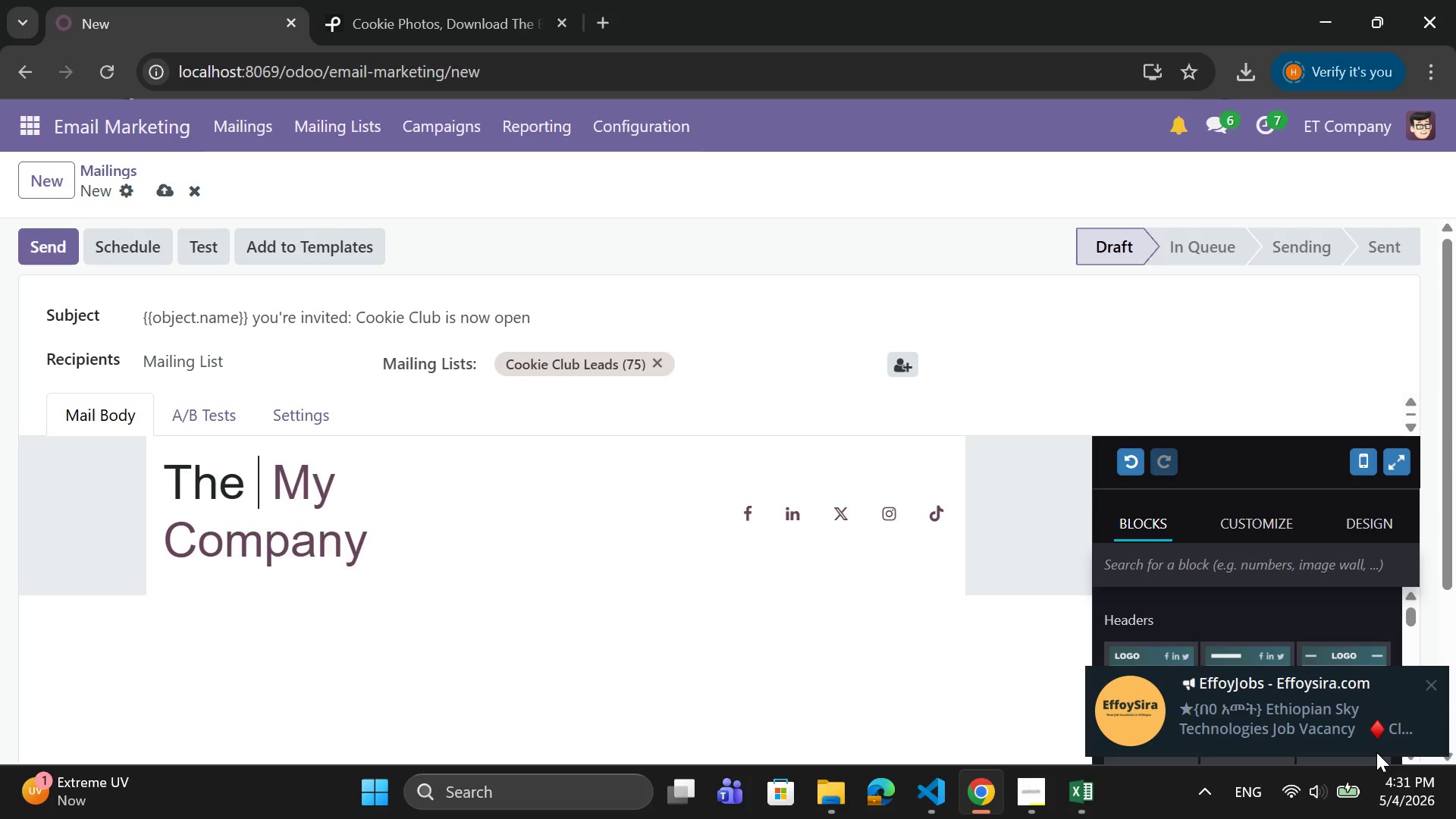 
key(ArrowRight)
 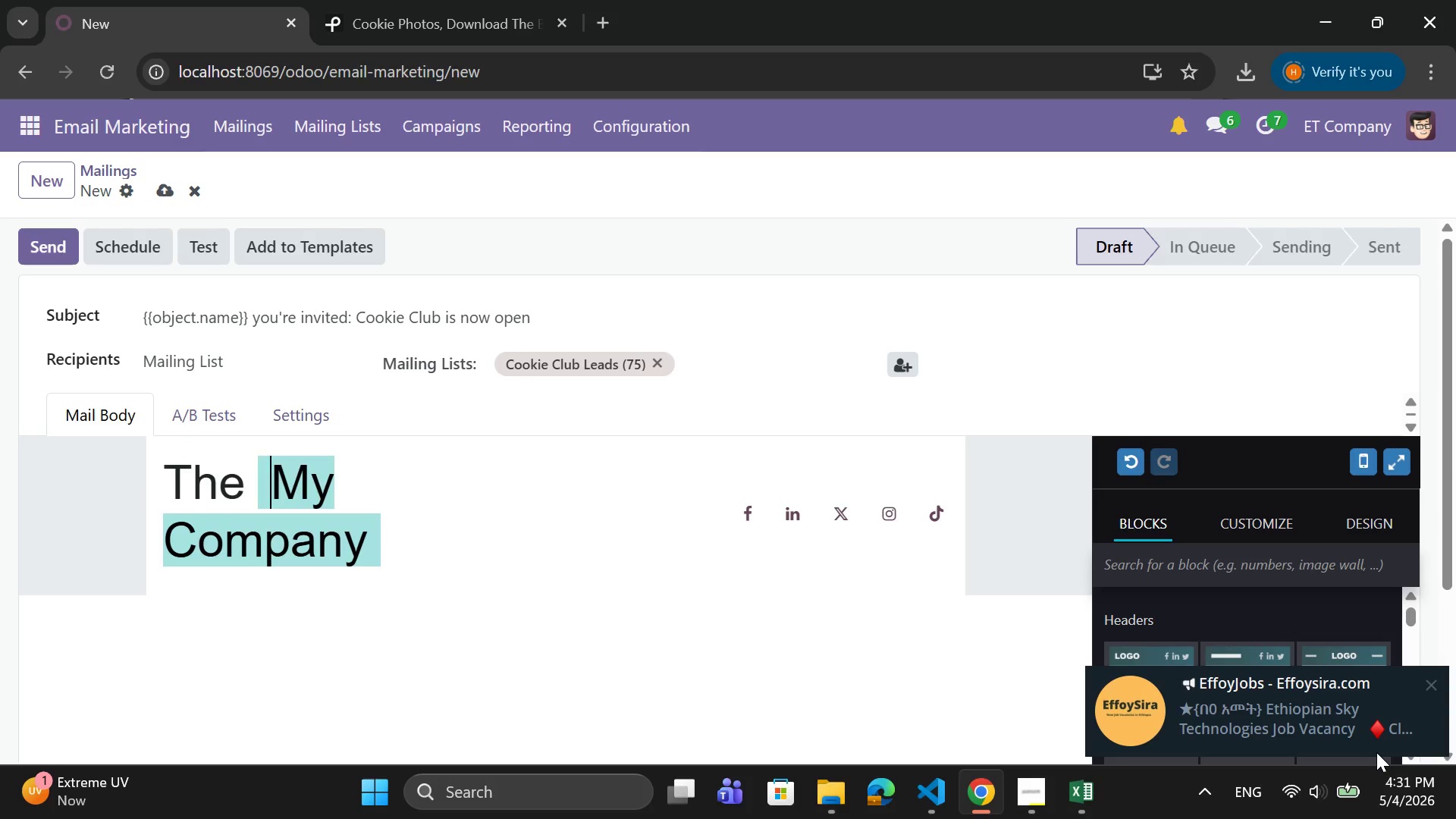 
key(ArrowRight)
 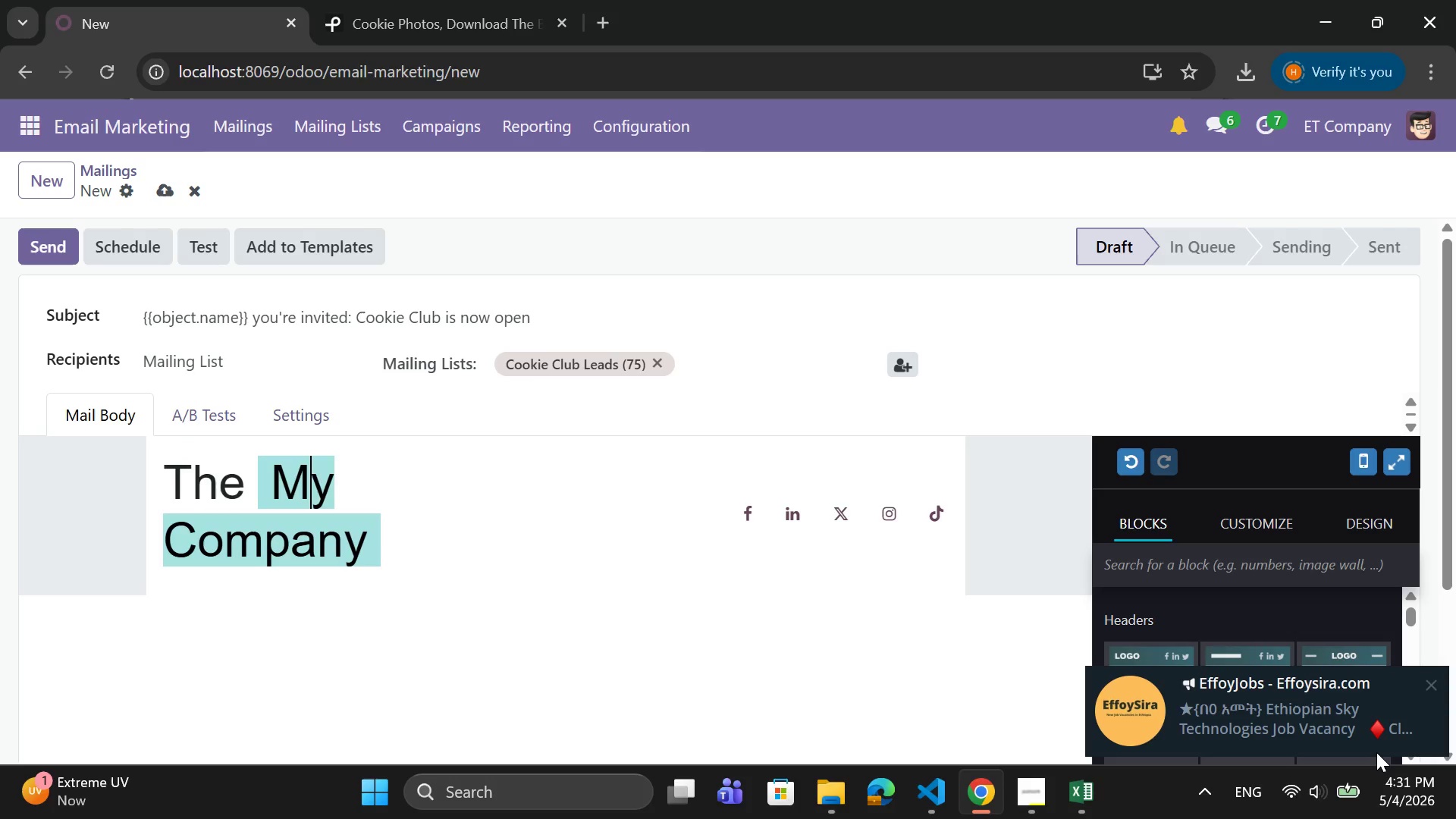 
key(ArrowRight)
 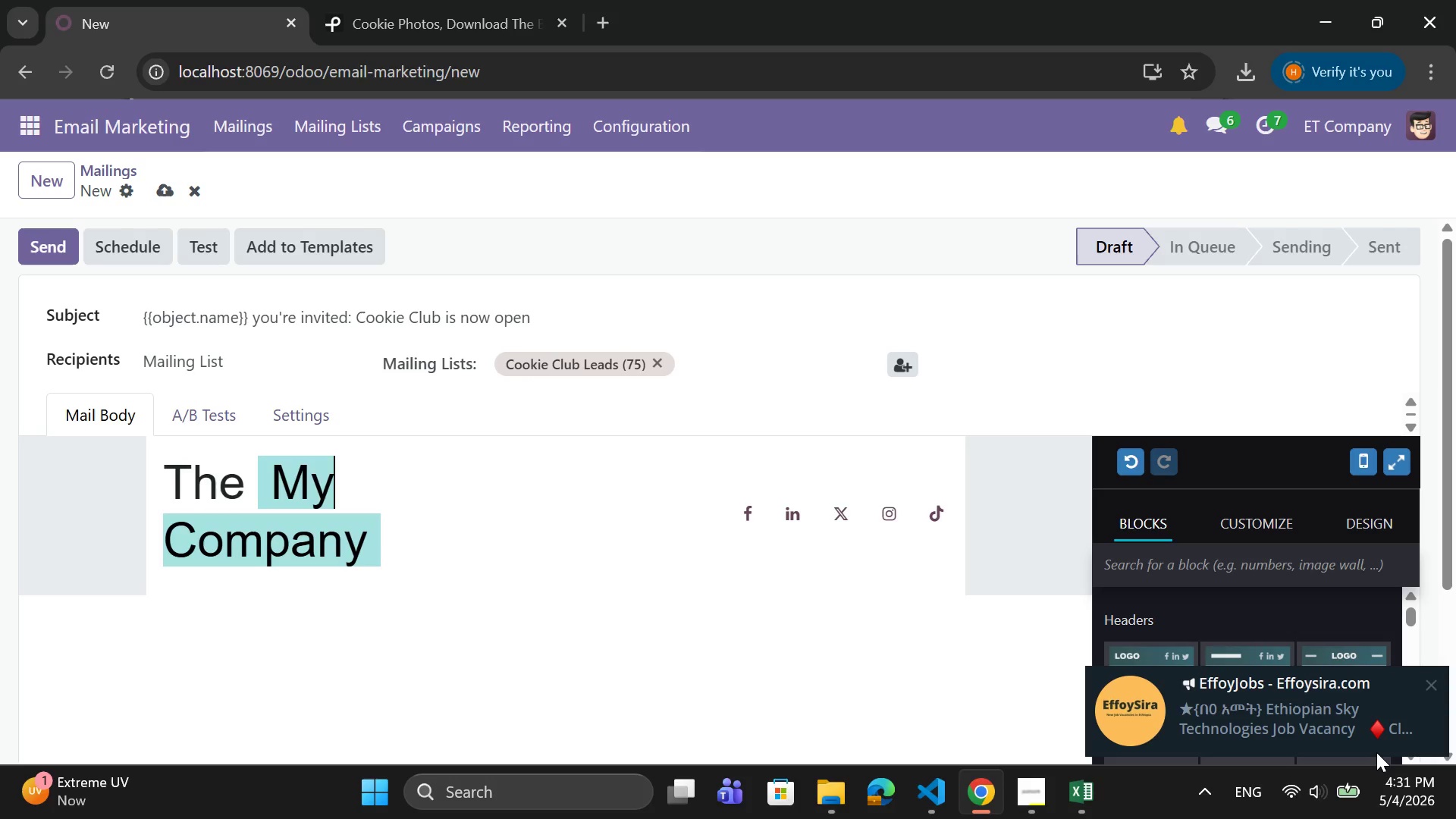 
key(ArrowRight)
 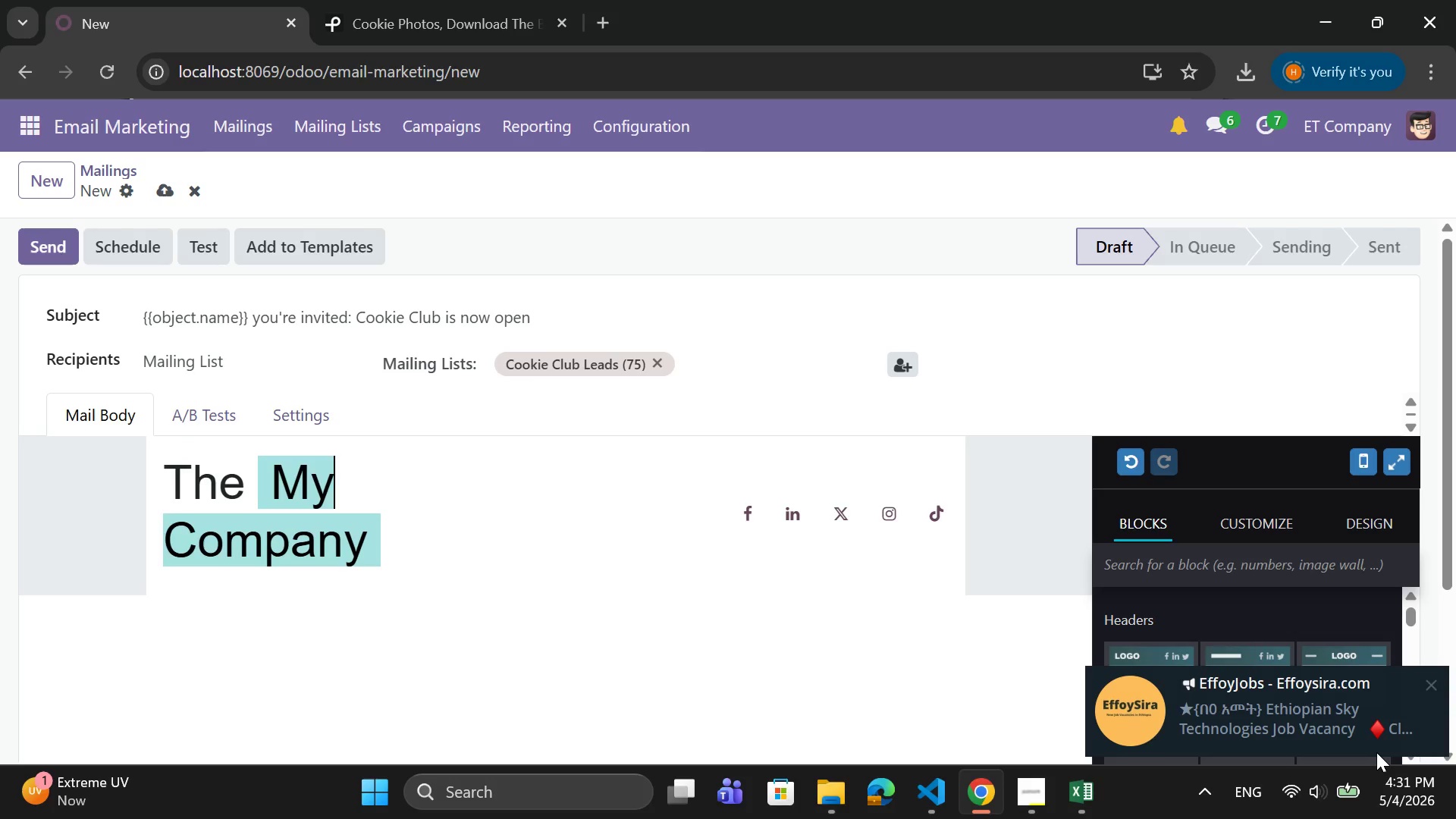 
key(ArrowRight)
 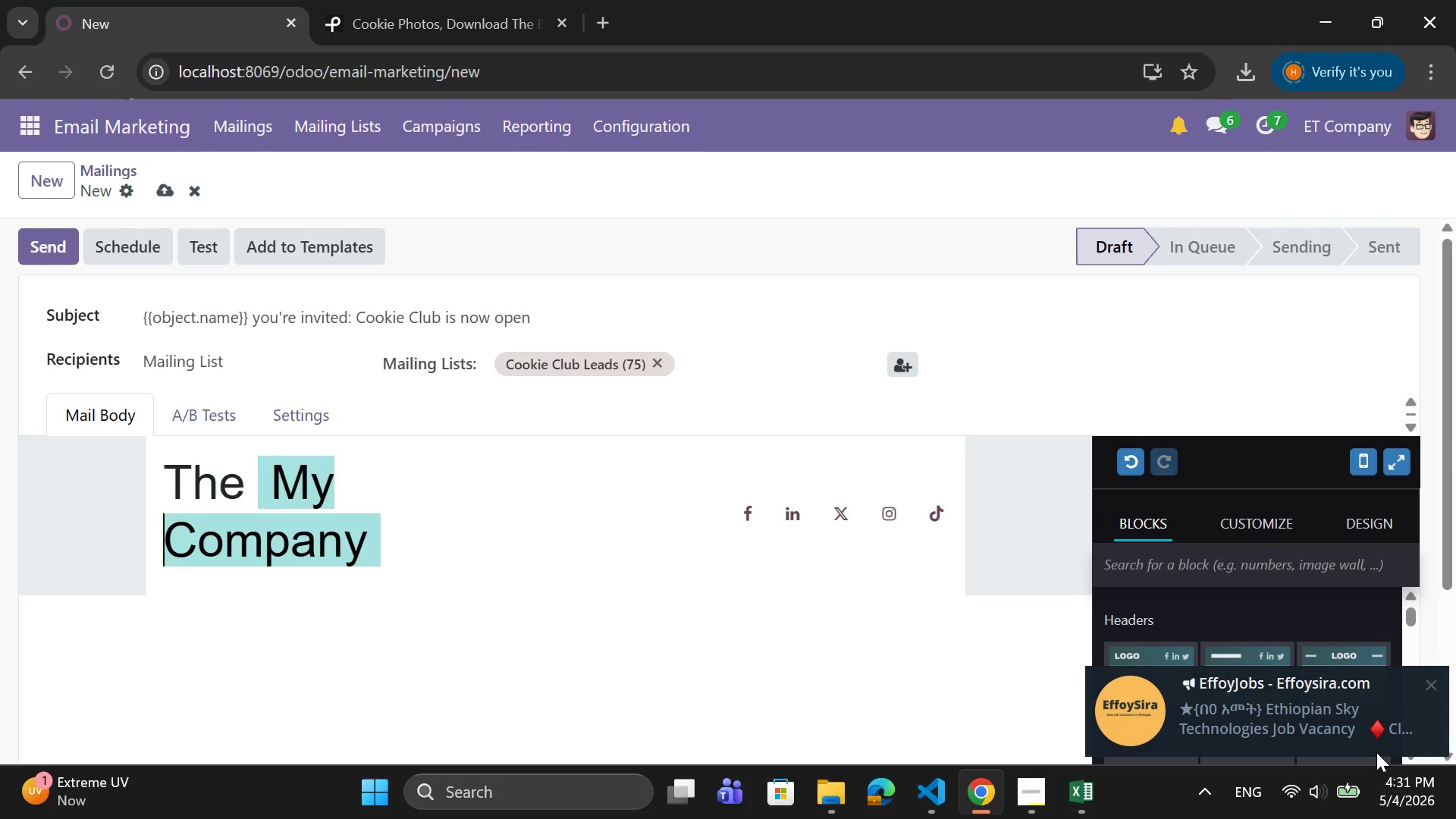 
key(ArrowRight)
 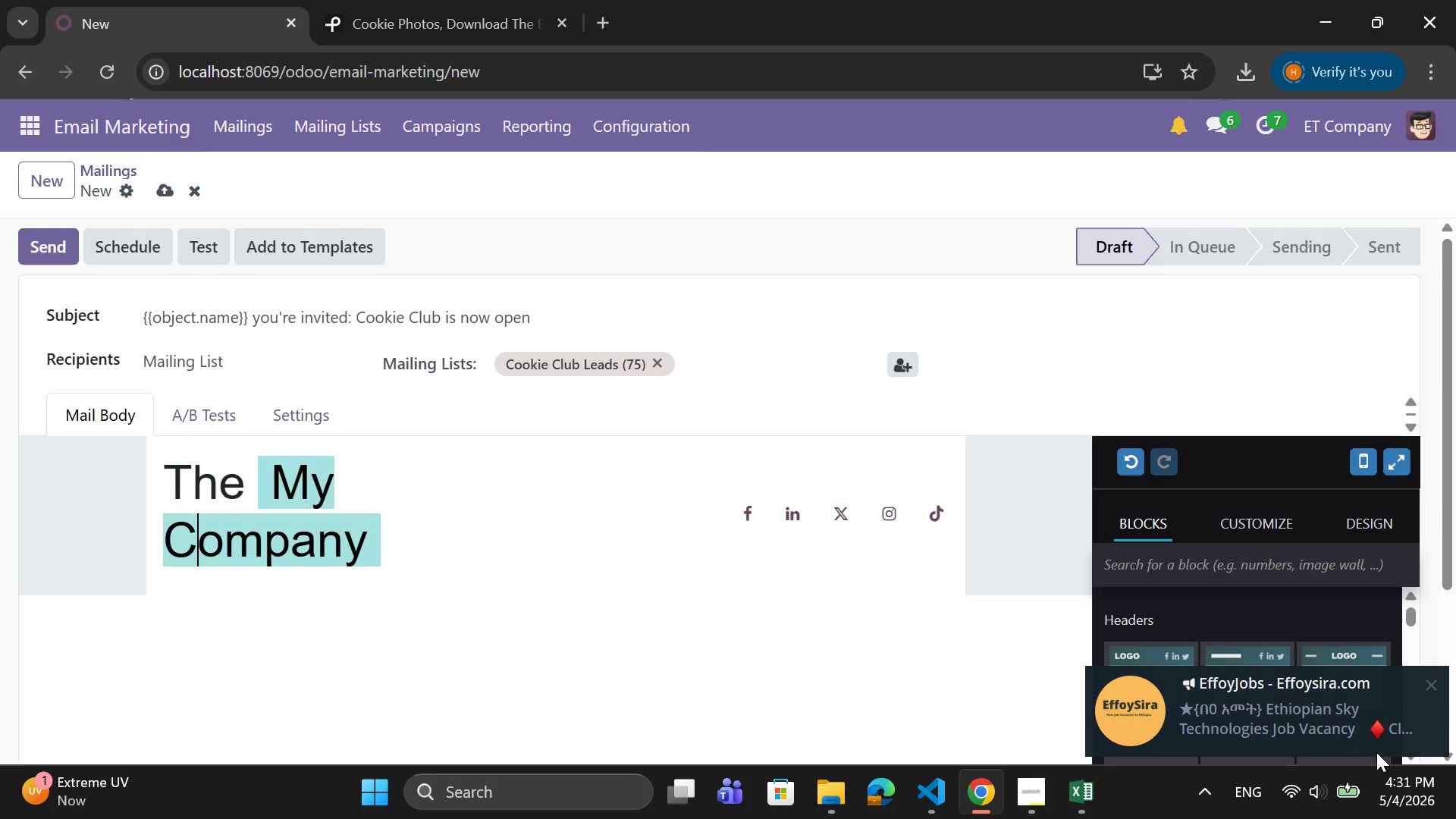 
key(ArrowRight)
 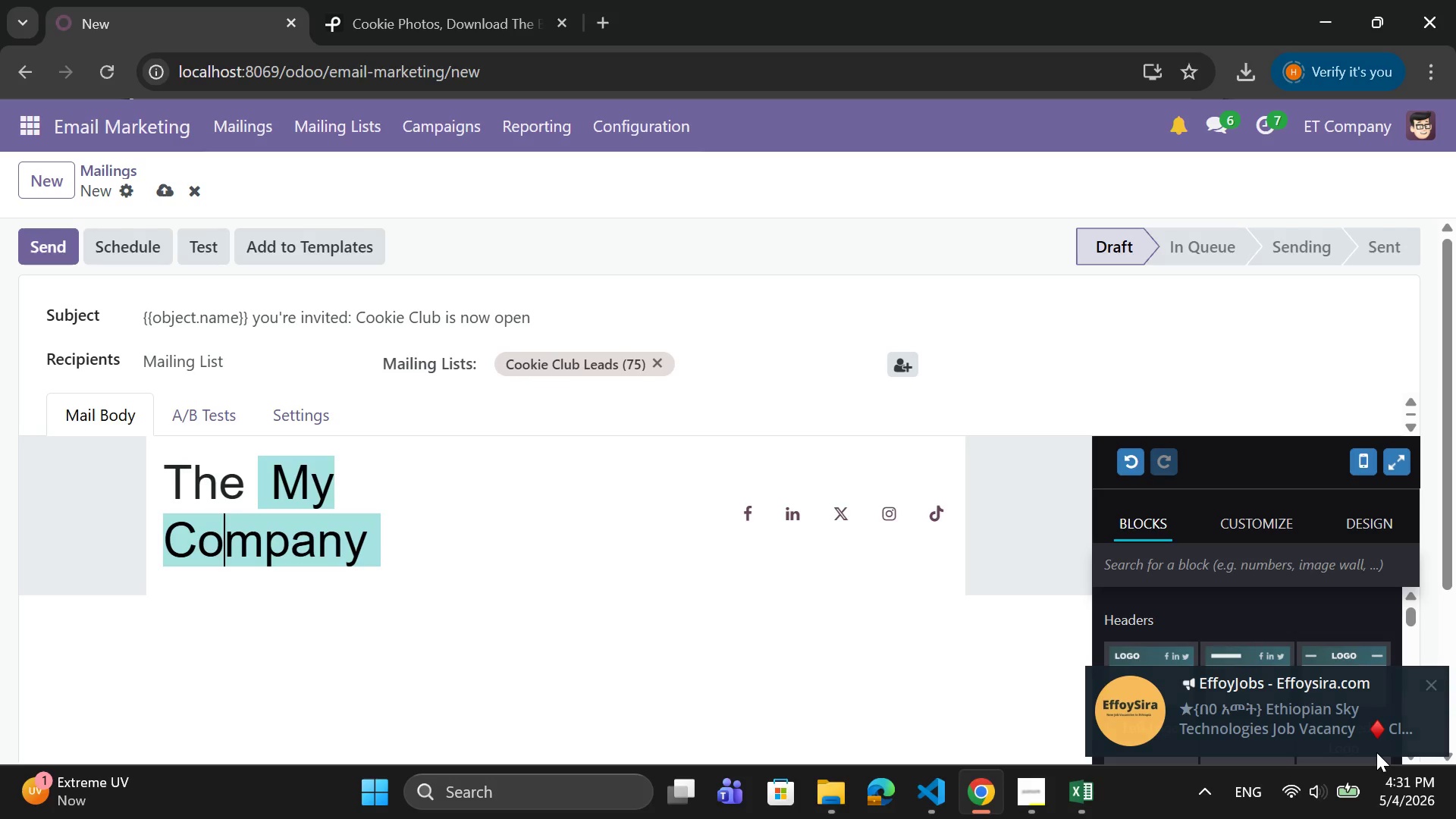 
hold_key(key=ArrowRight, duration=0.33)
 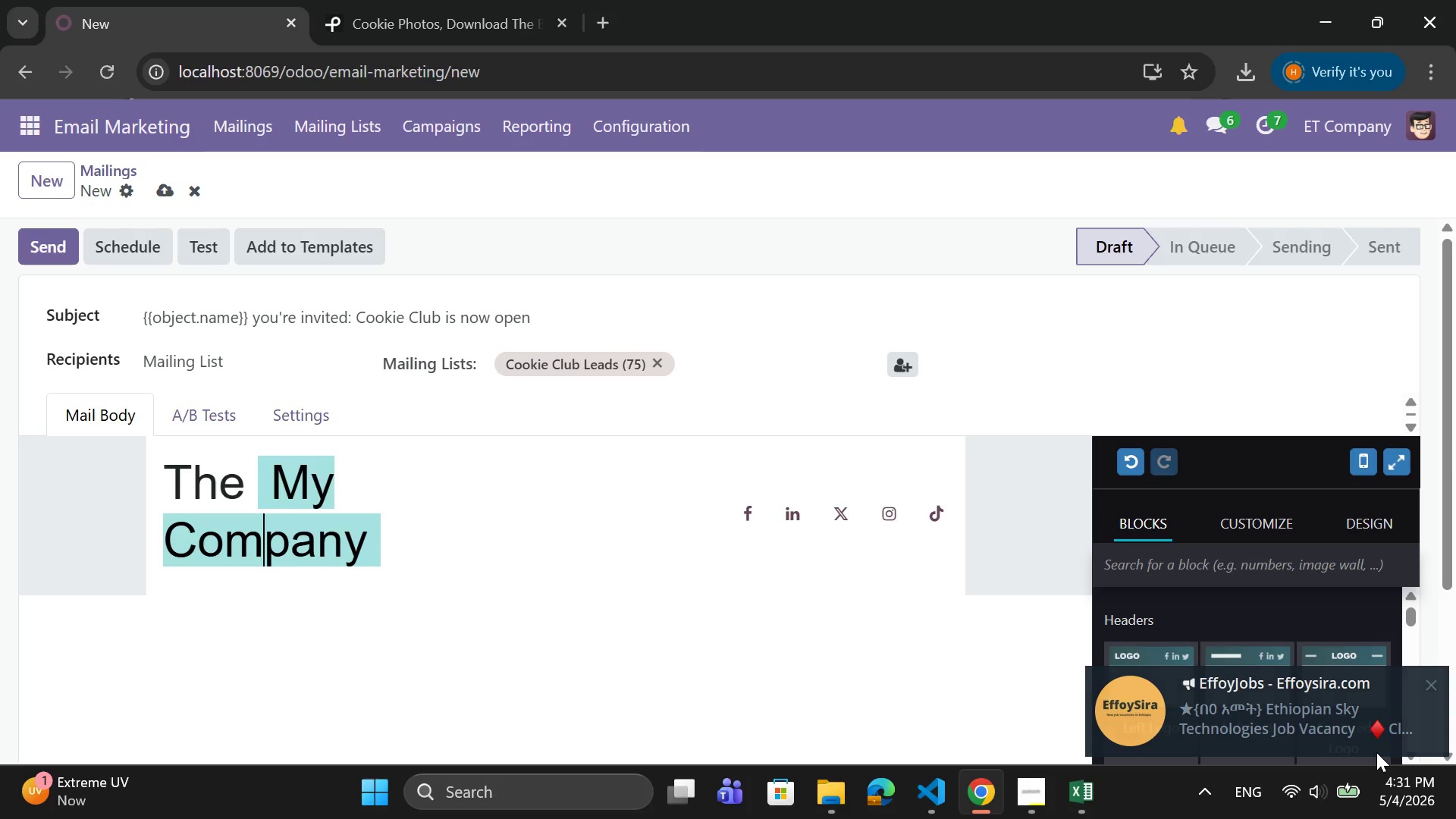 
key(ArrowRight)
 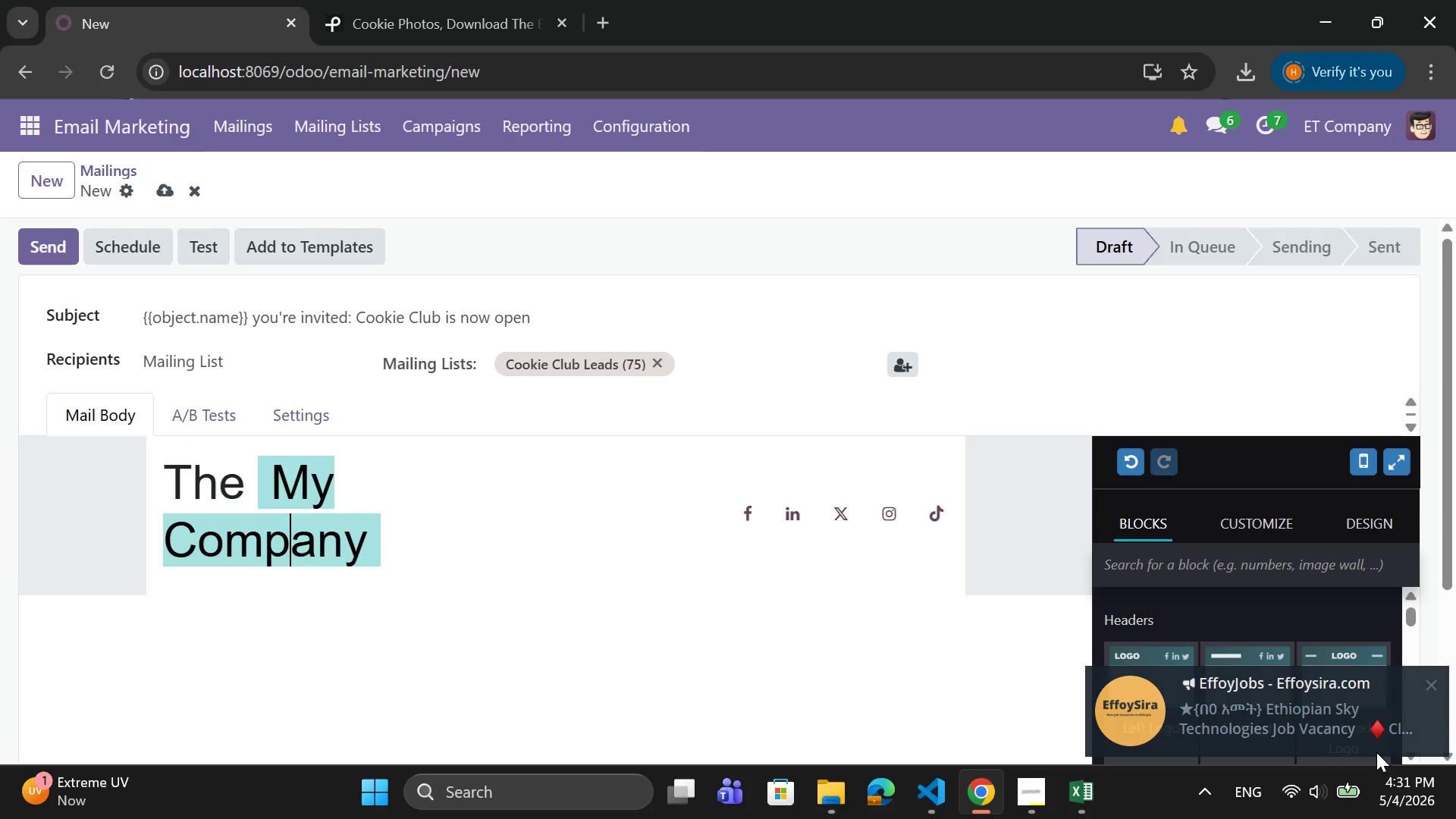 
key(ArrowRight)
 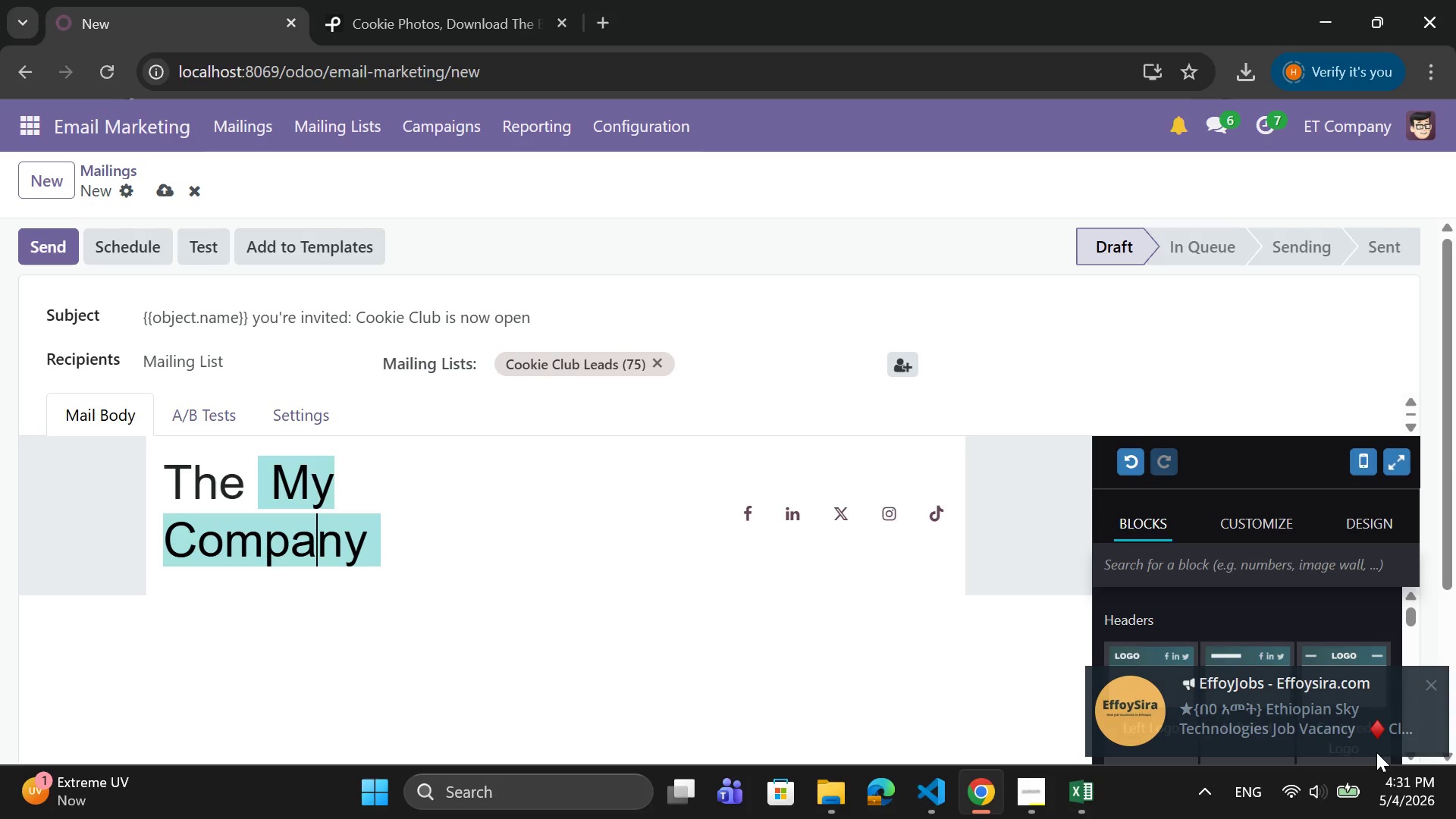 
key(ArrowRight)
 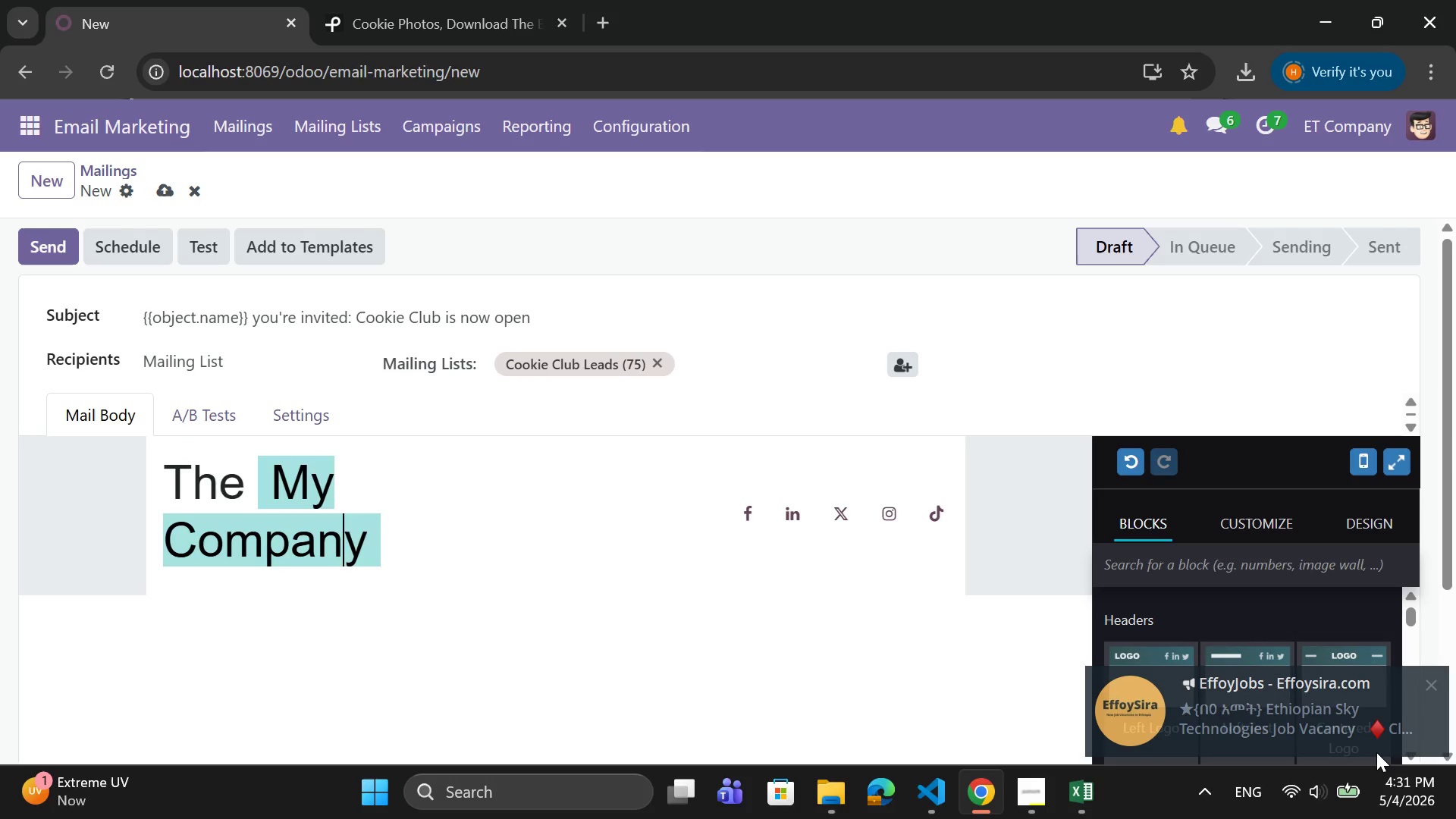 
key(ArrowRight)
 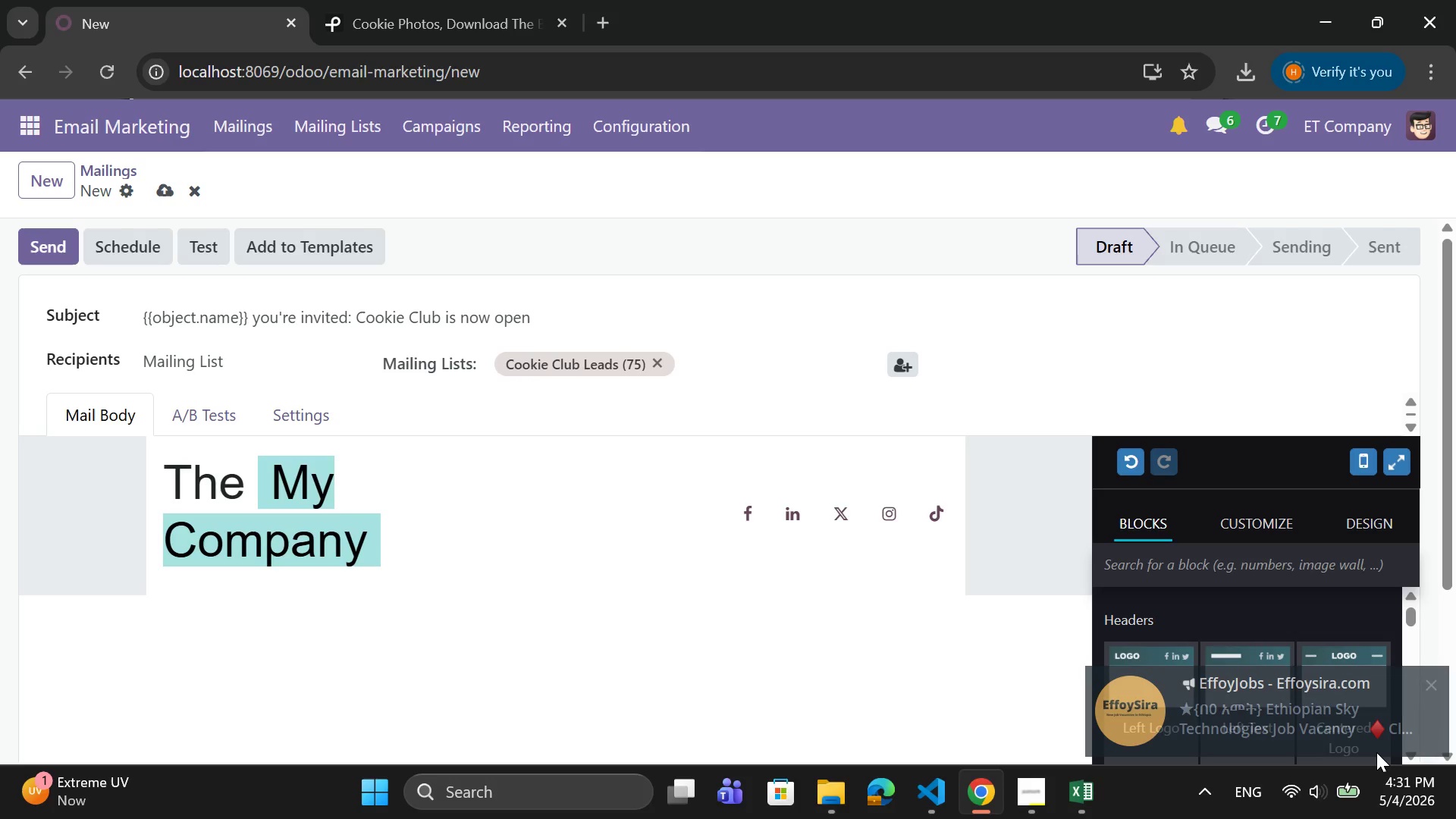 
key(Backspace)
key(Backspace)
key(Backspace)
key(Backspace)
key(Backspace)
key(Backspace)
key(Backspace)
key(Backspace)
key(Backspace)
key(Backspace)
key(Backspace)
type(Crumb and )
 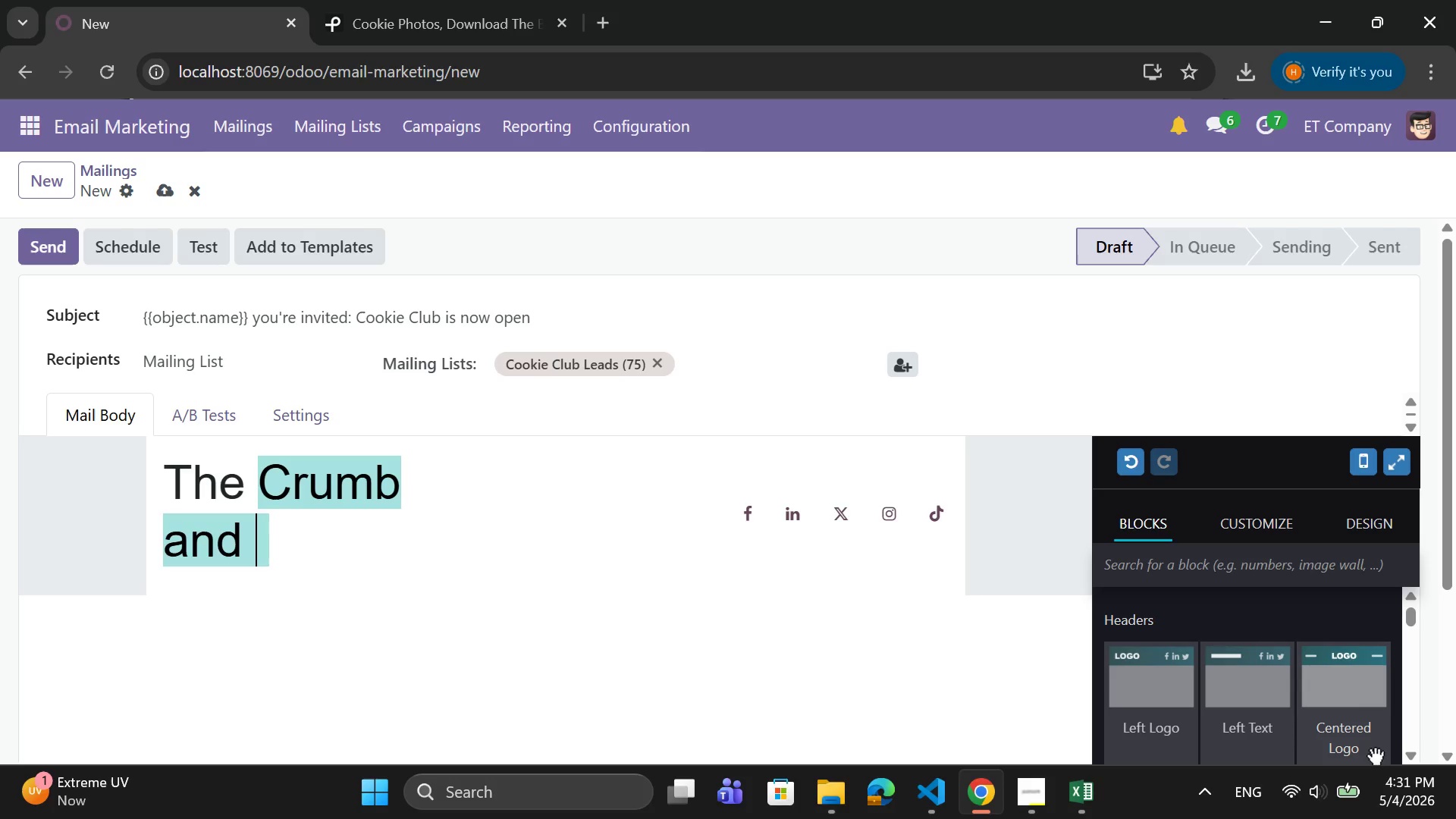 
wait(6.09)
 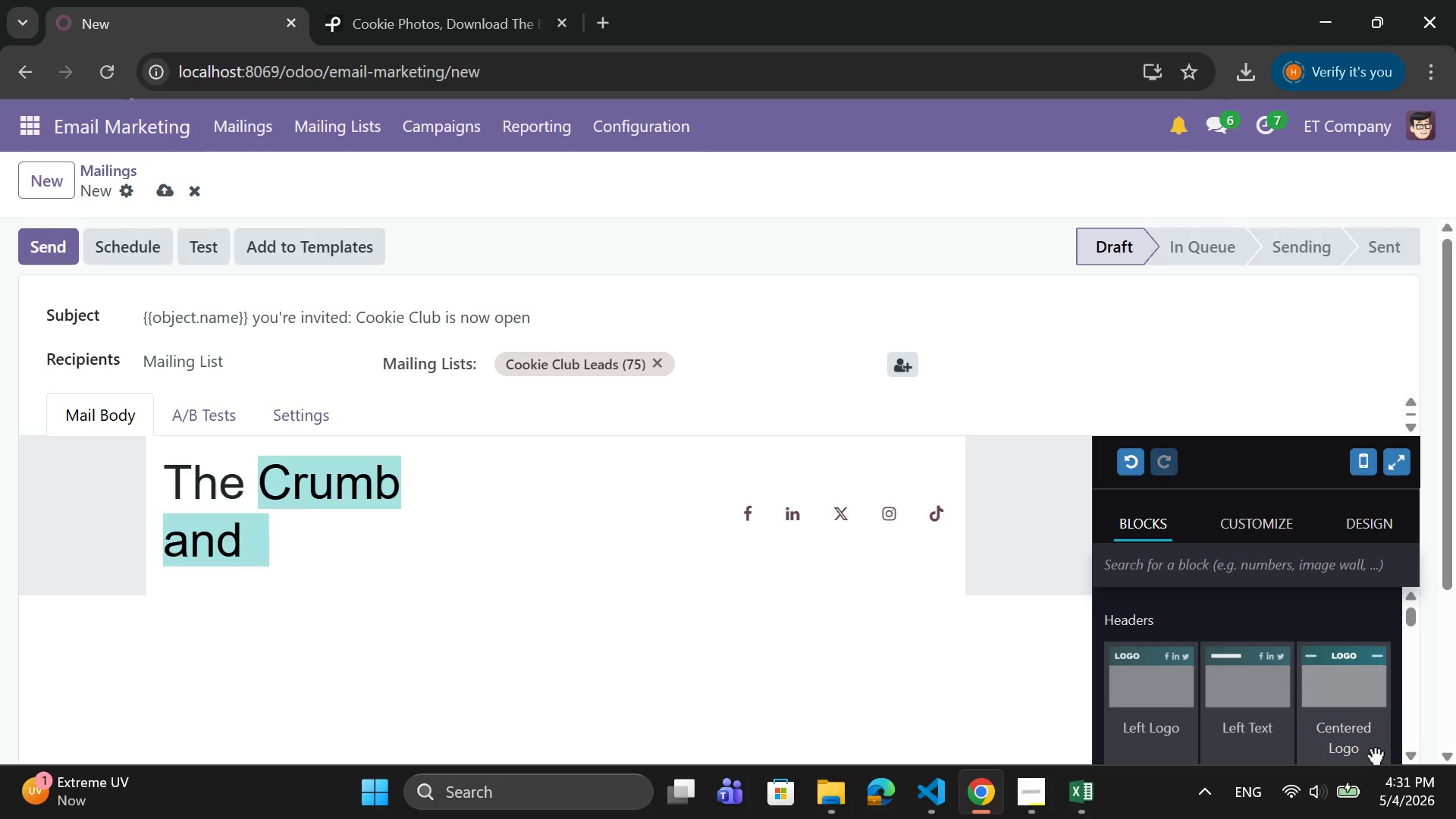 
key(C)
 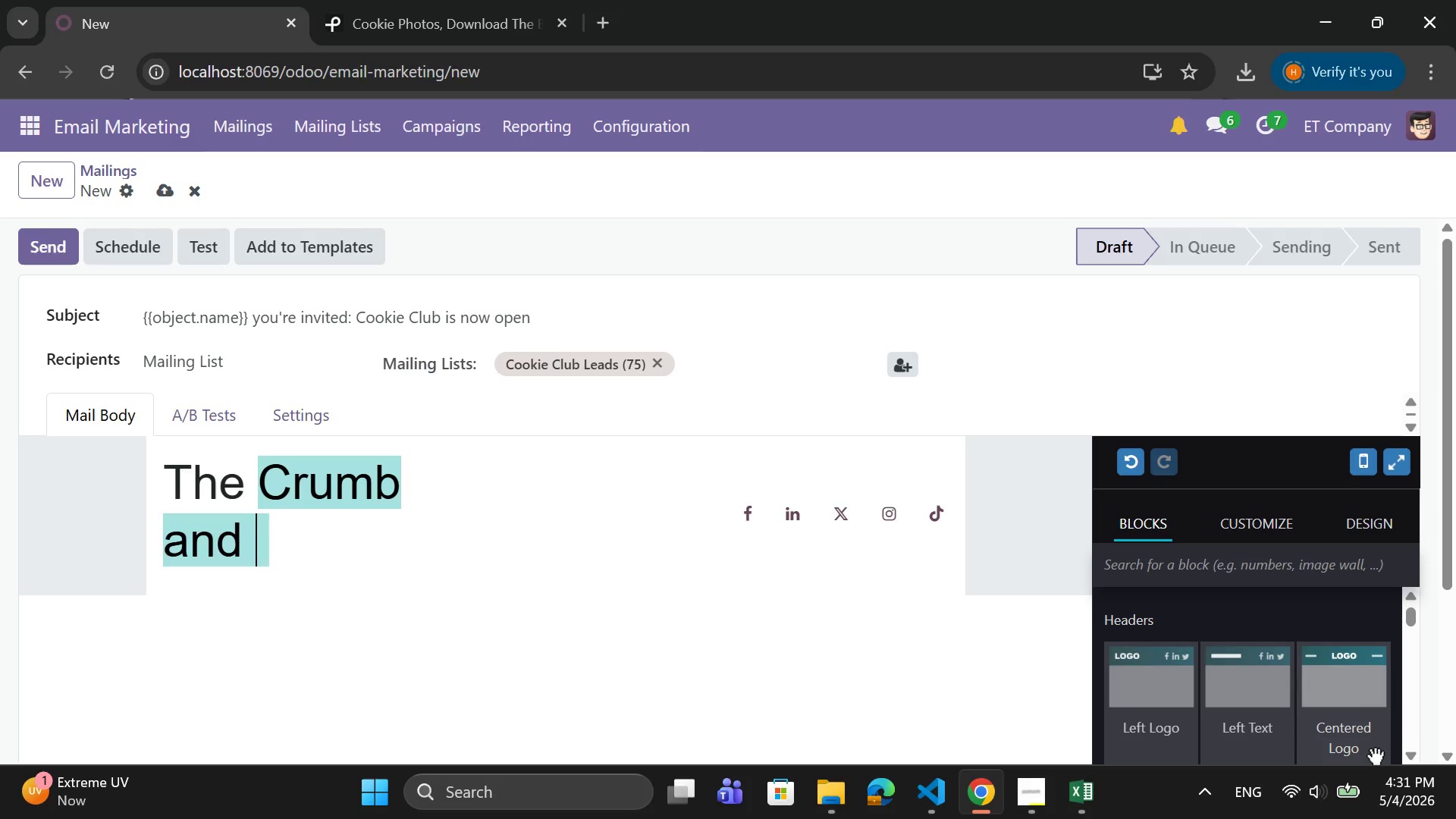 
key(Backspace)
 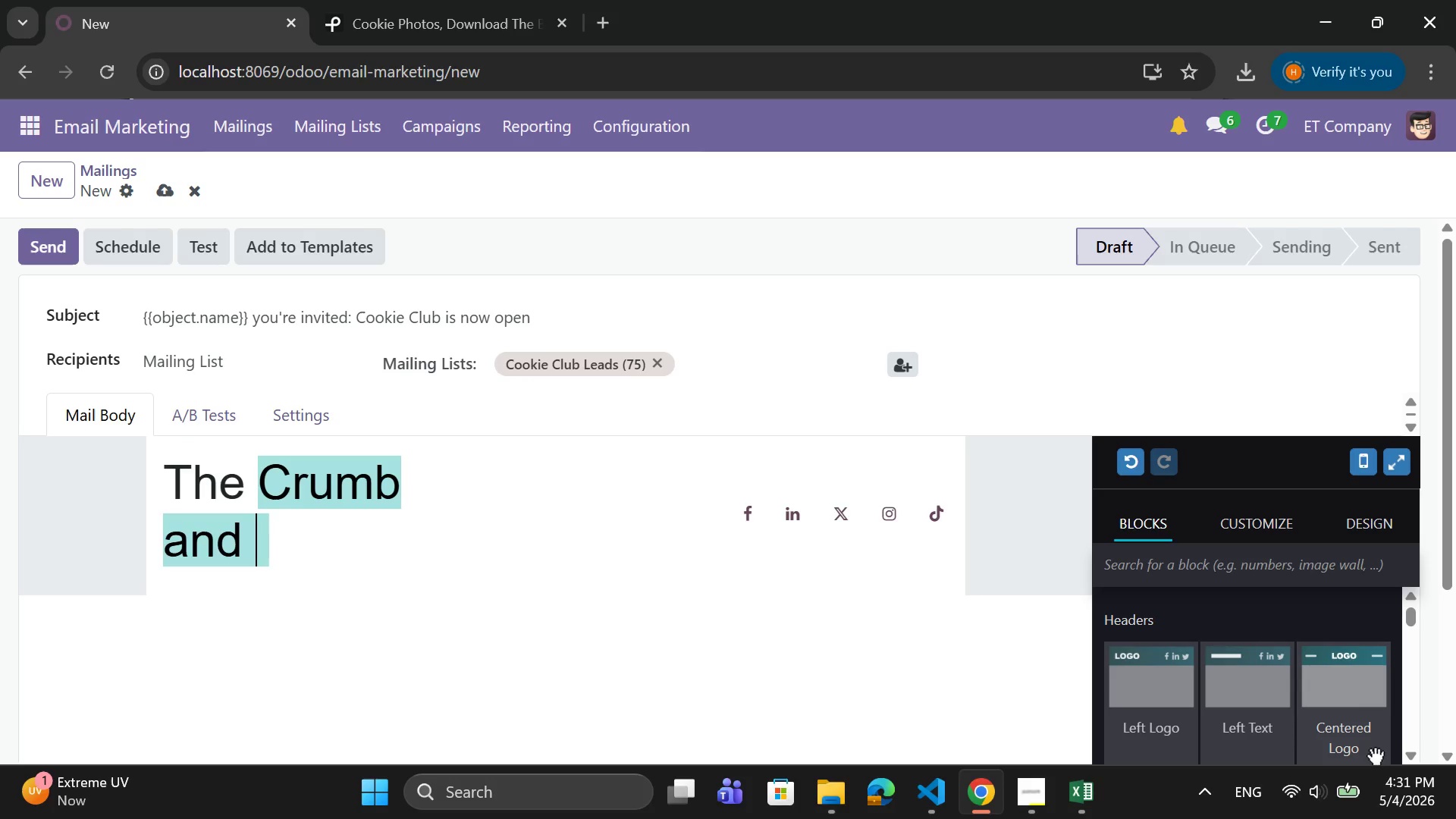 
key(CapsLock)
 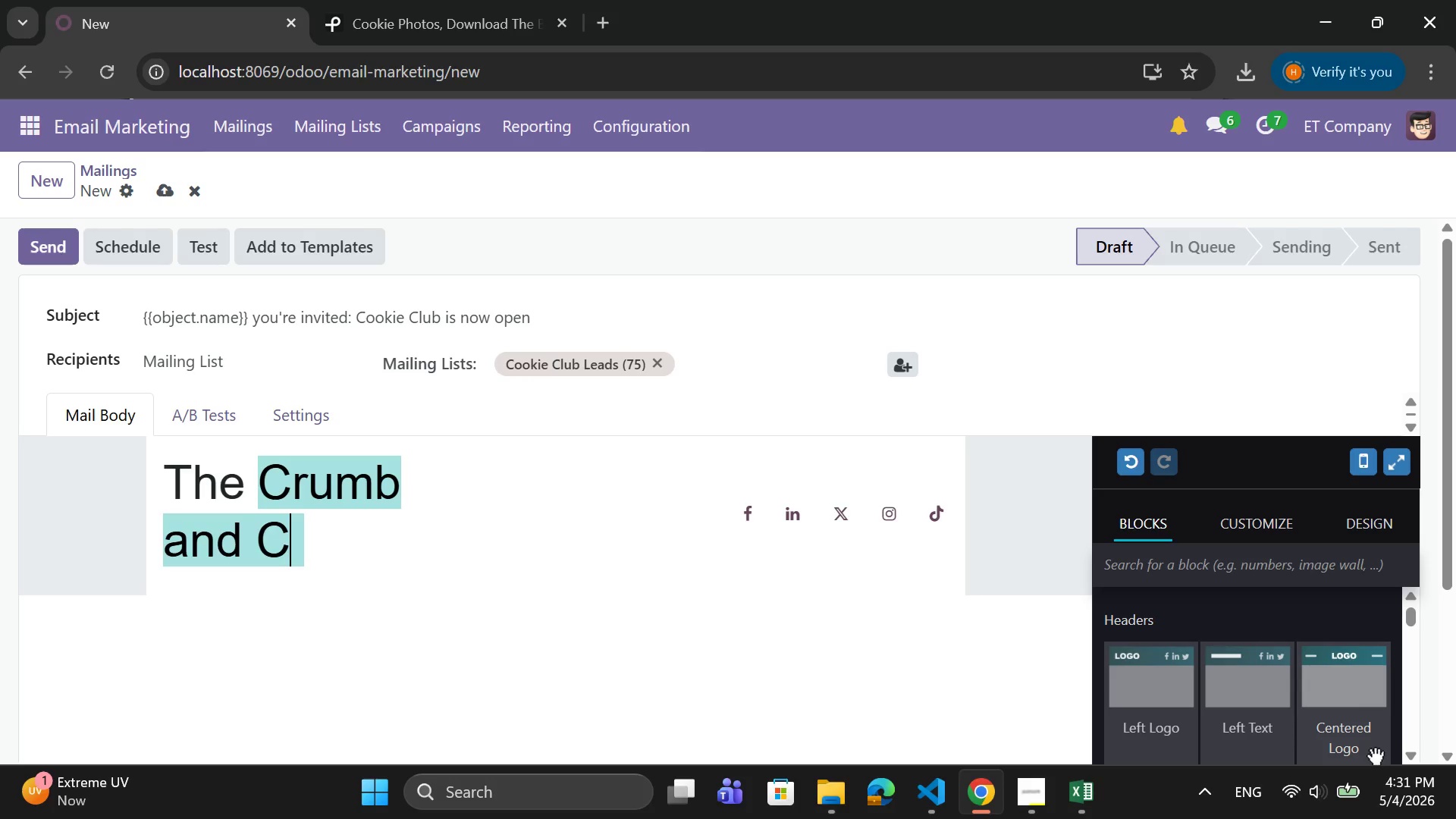 
key(C)
 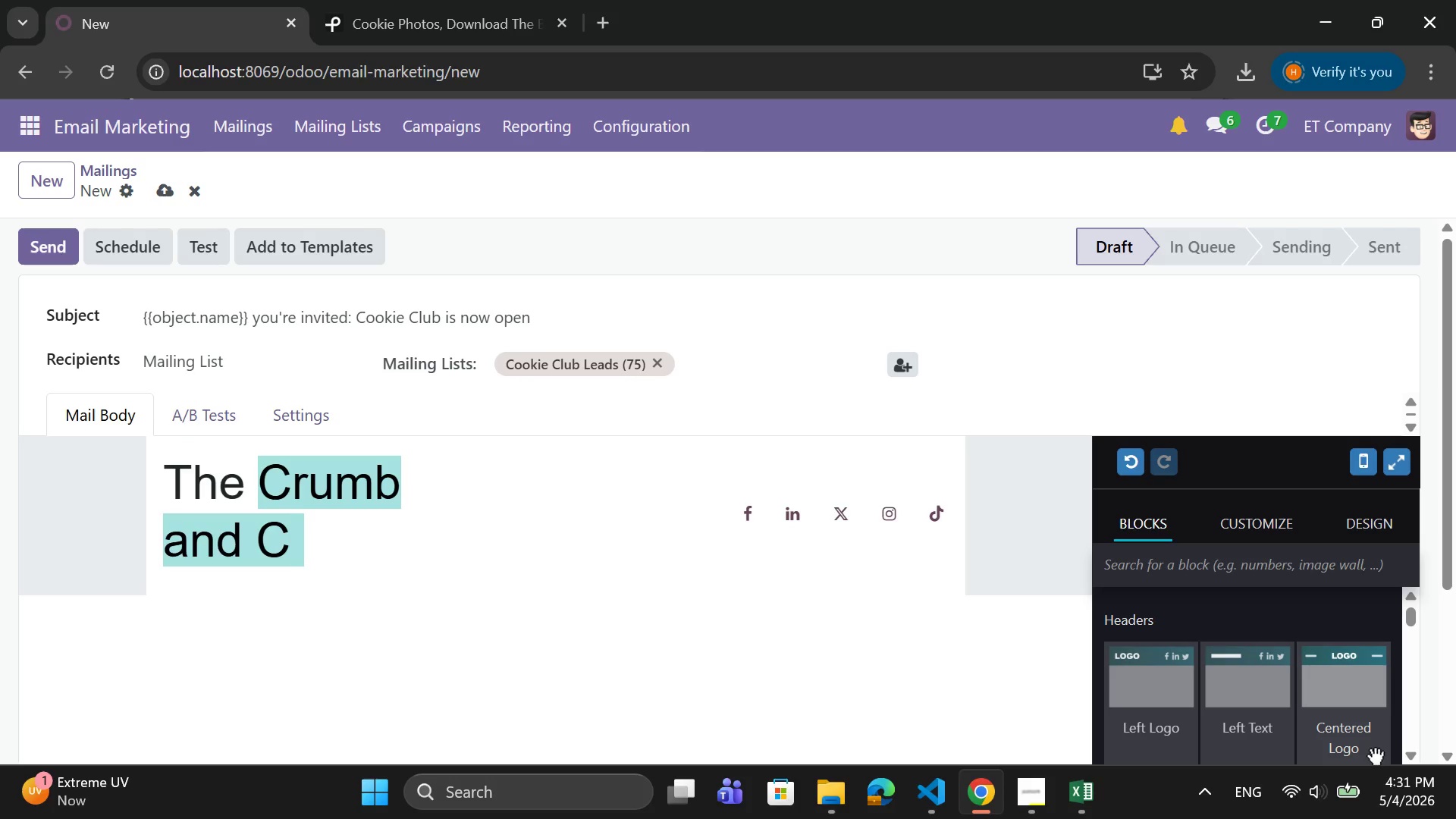 
wait(6.89)
 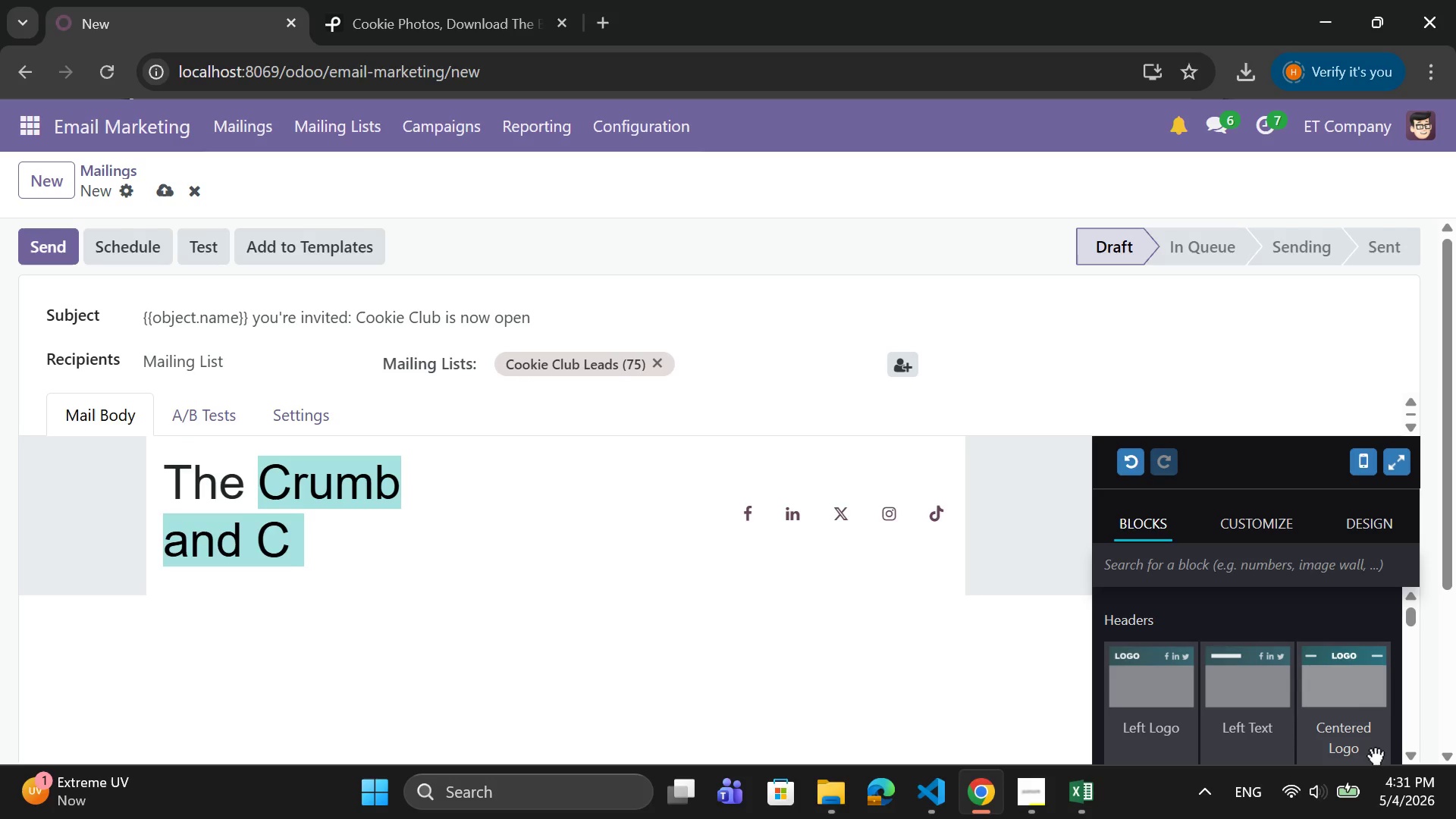 
key(CapsLock)
 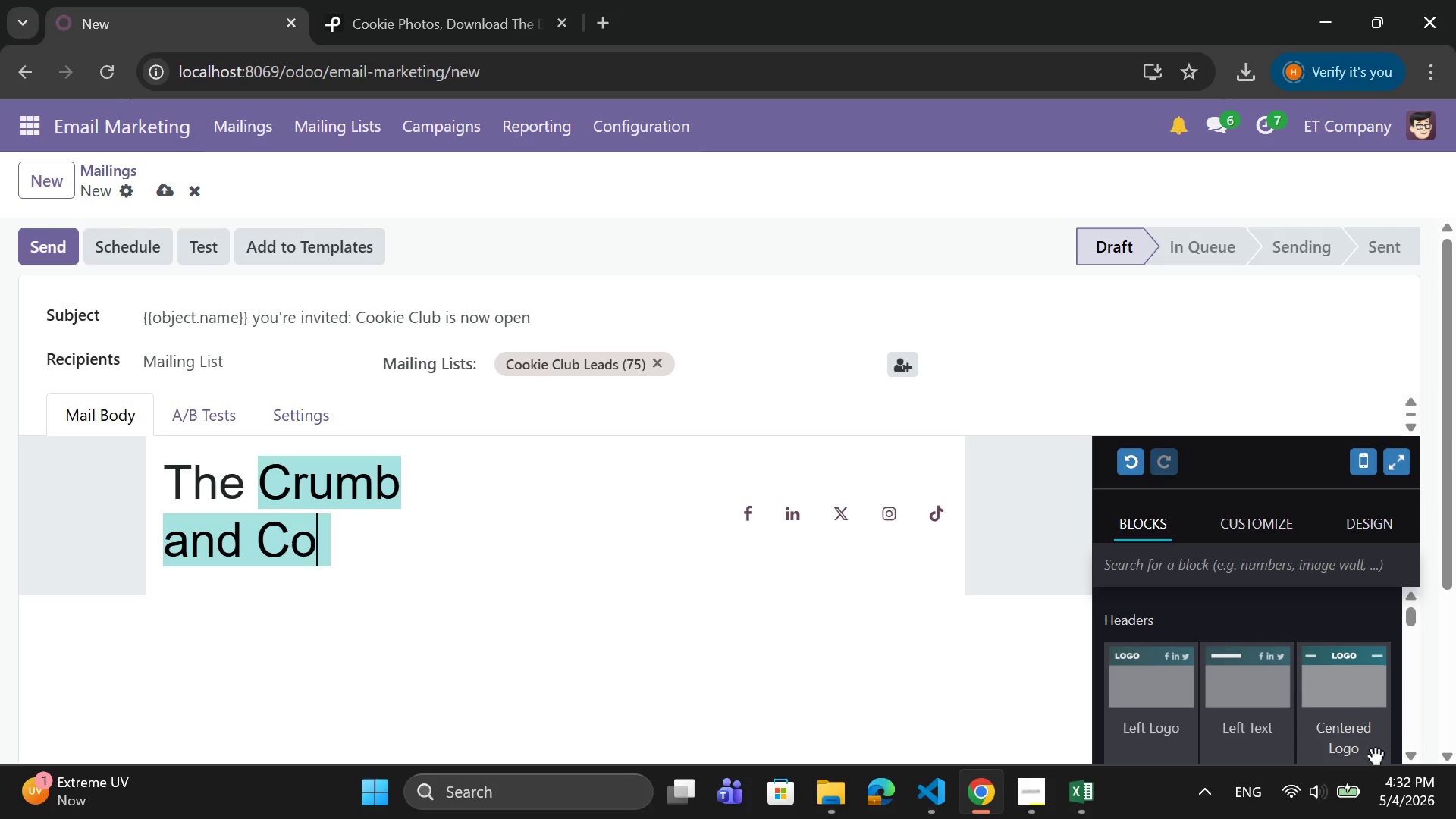 
key(O)
 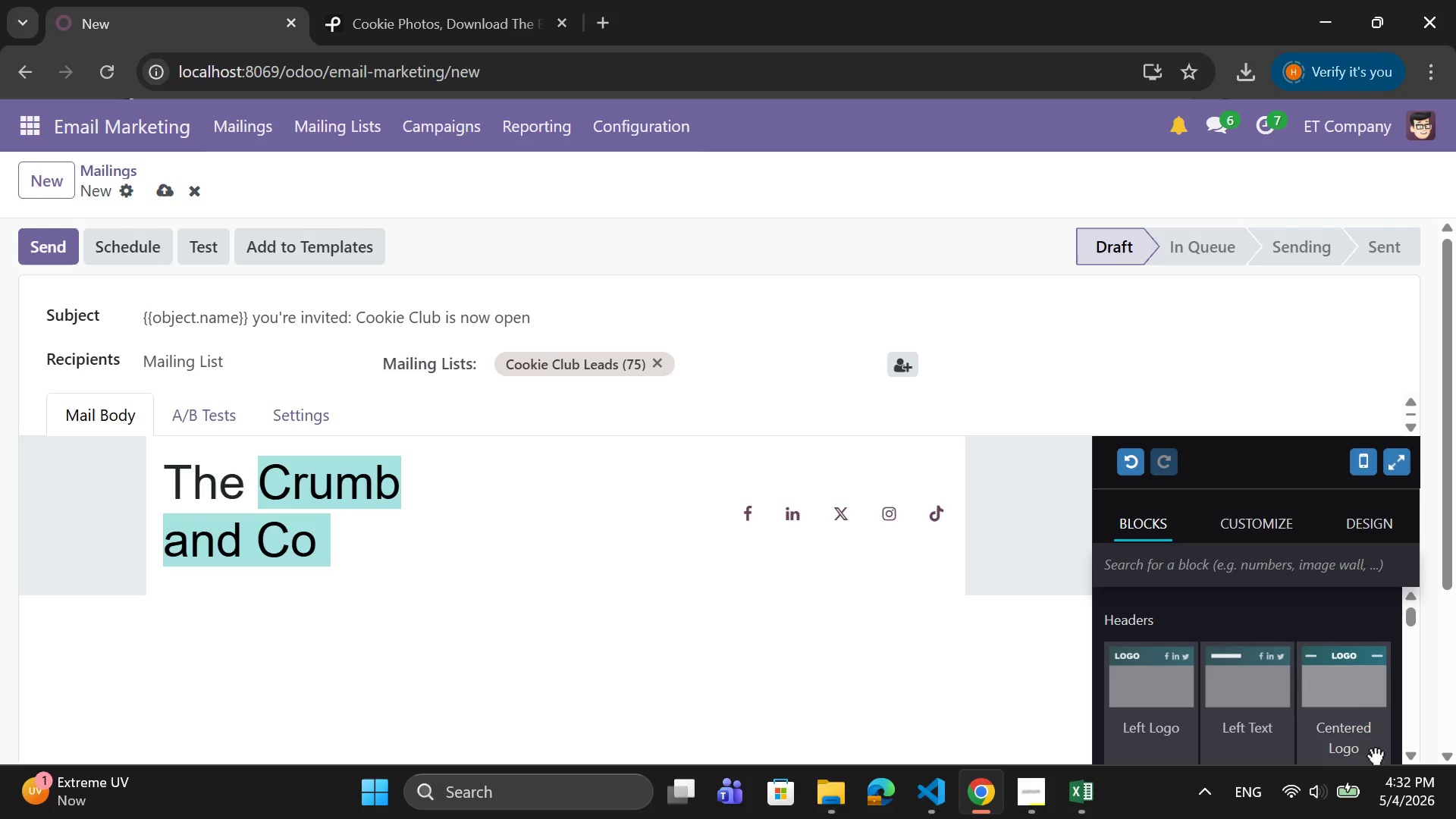 
key(Period)
 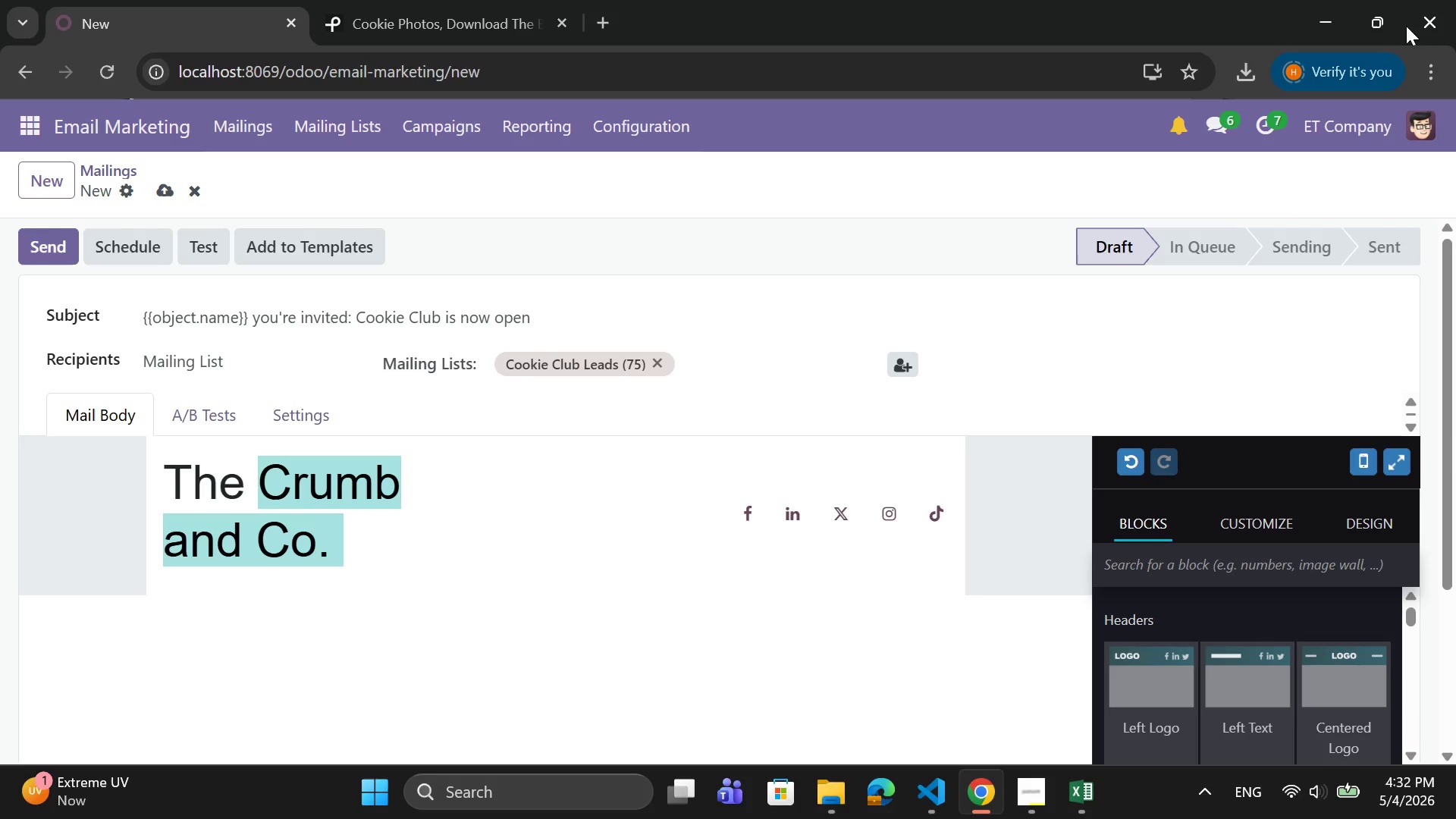 
wait(5.06)
 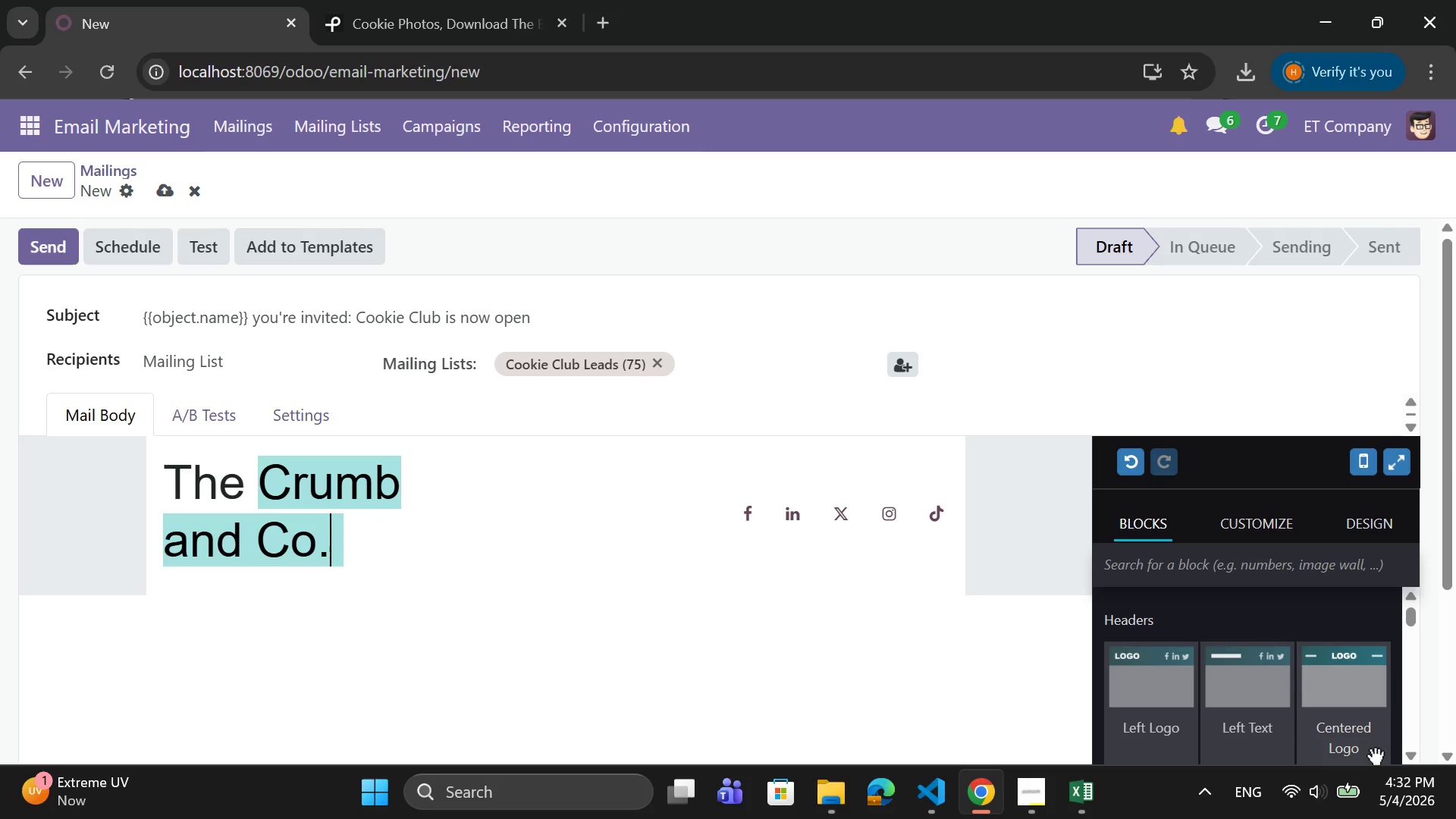 
left_click([368, 553])
 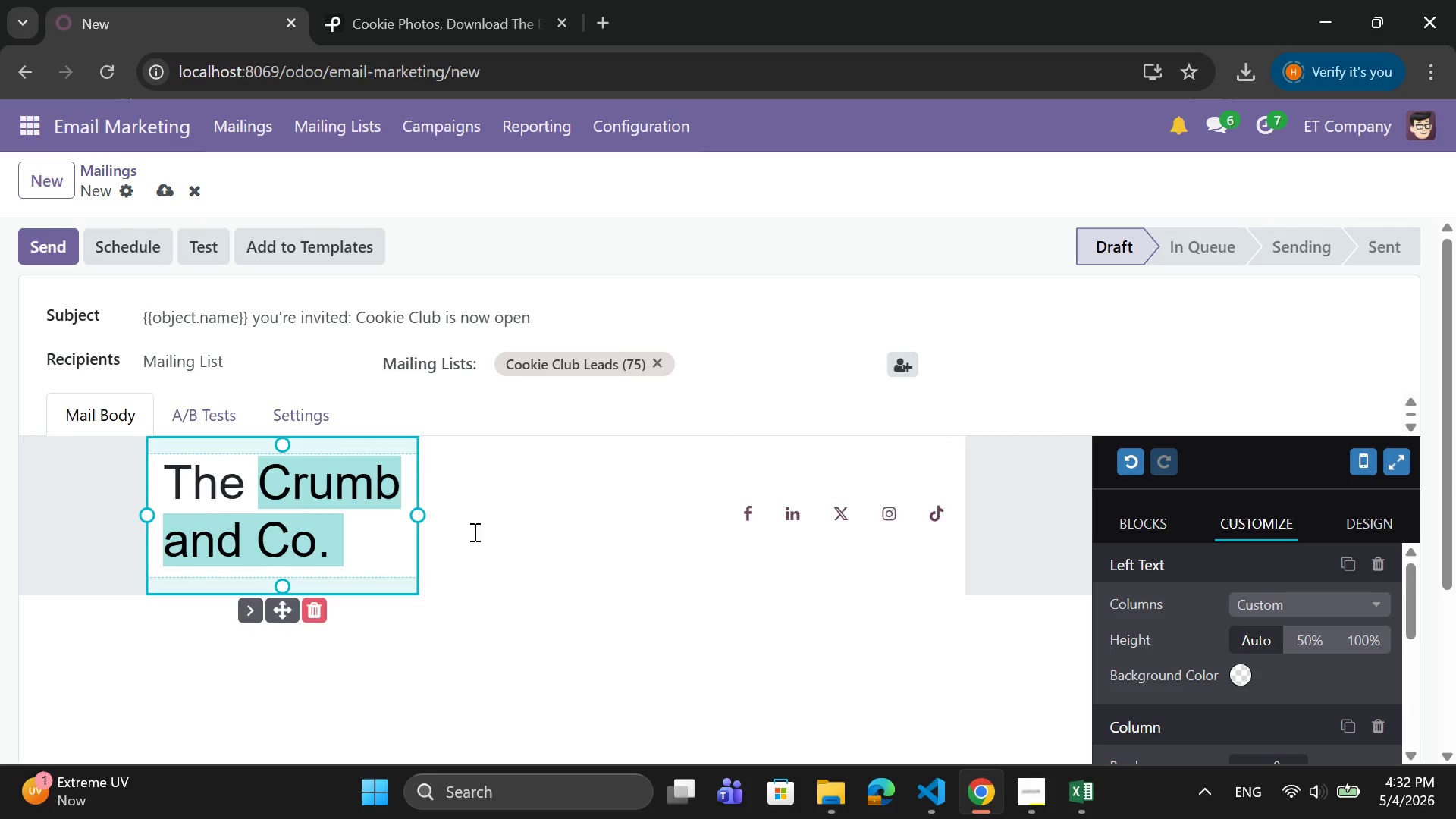 
left_click([491, 523])
 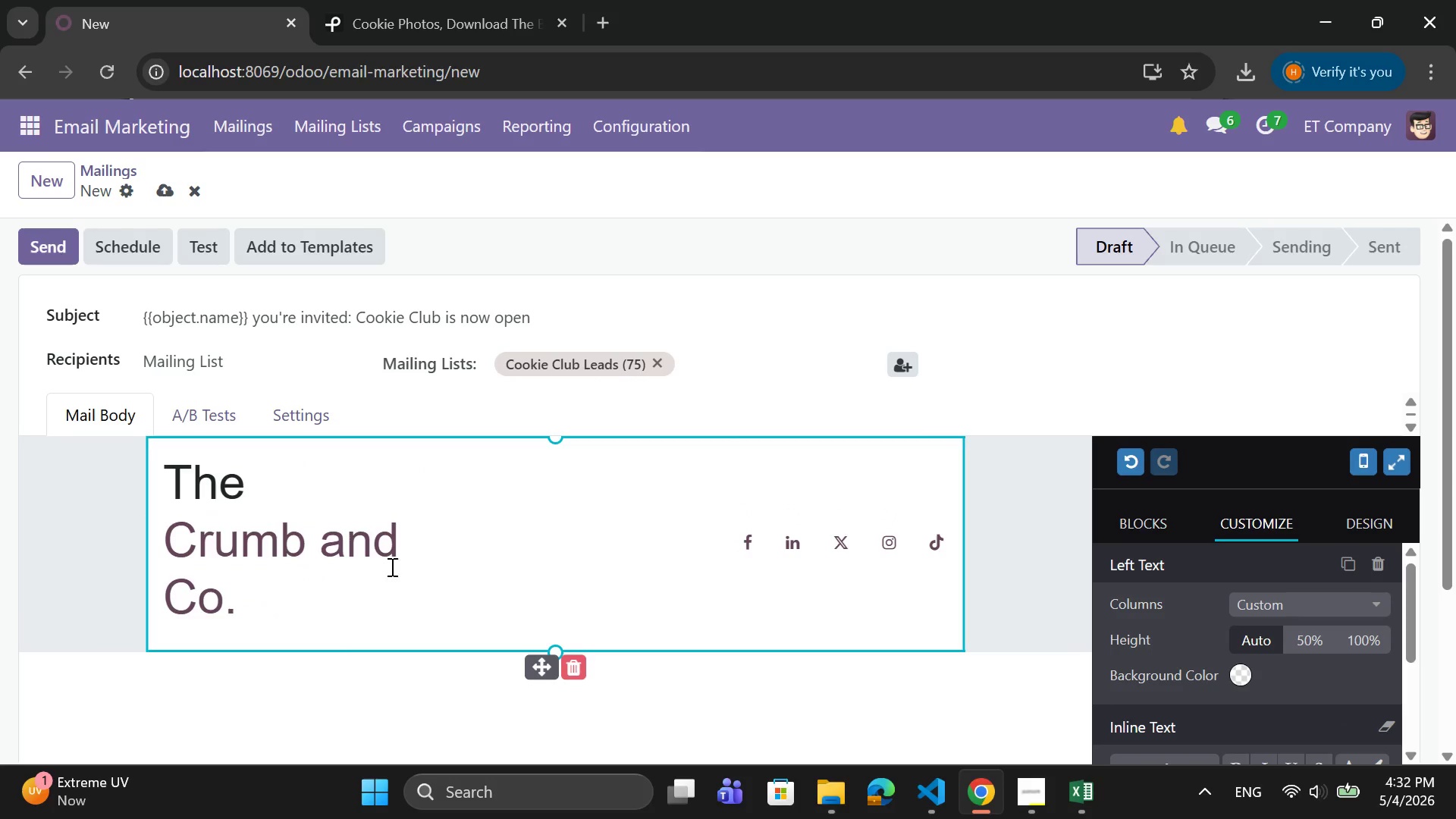 
left_click_drag(start_coordinate=[293, 605], to_coordinate=[171, 565])
 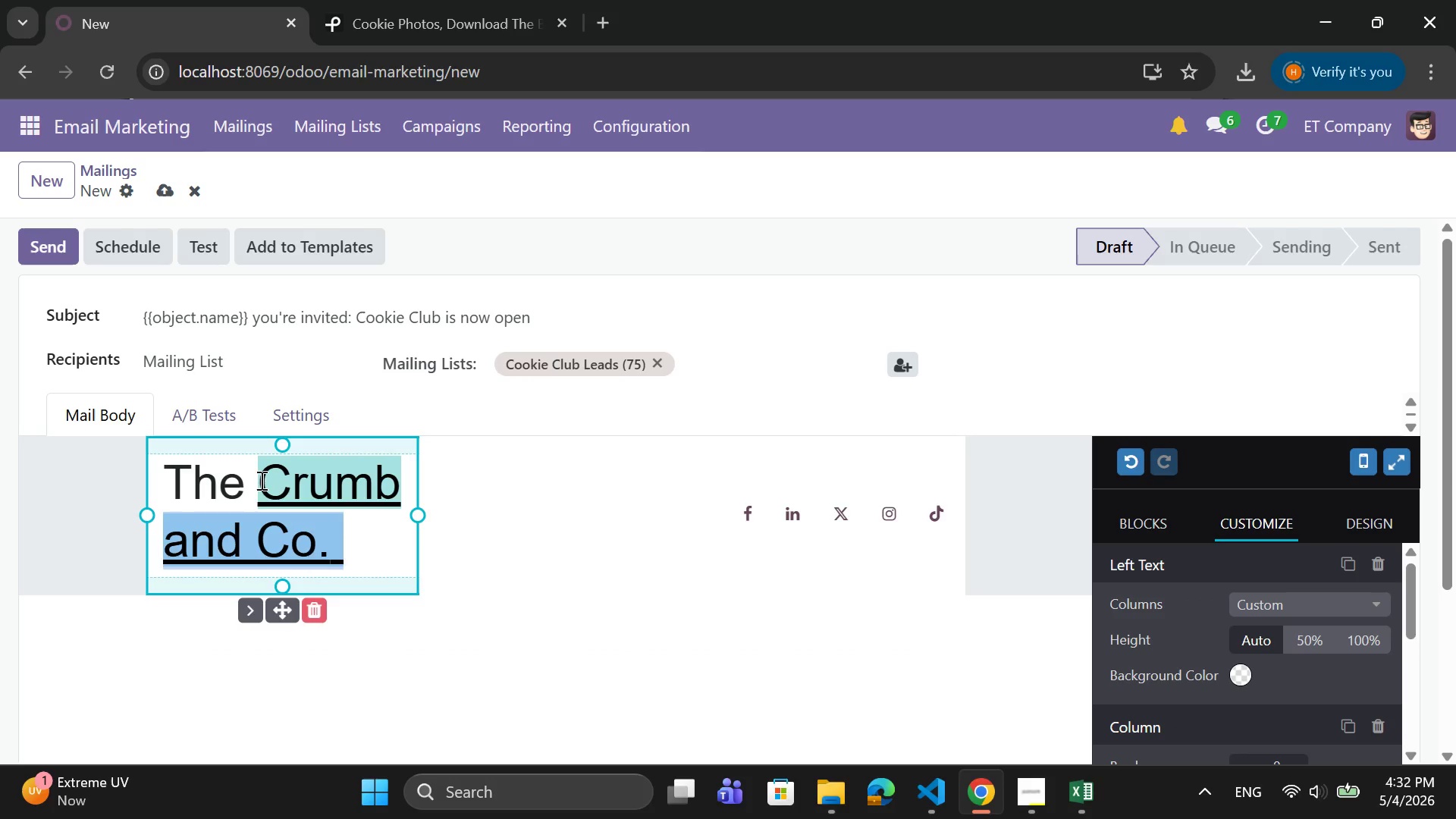 
left_click([248, 482])
 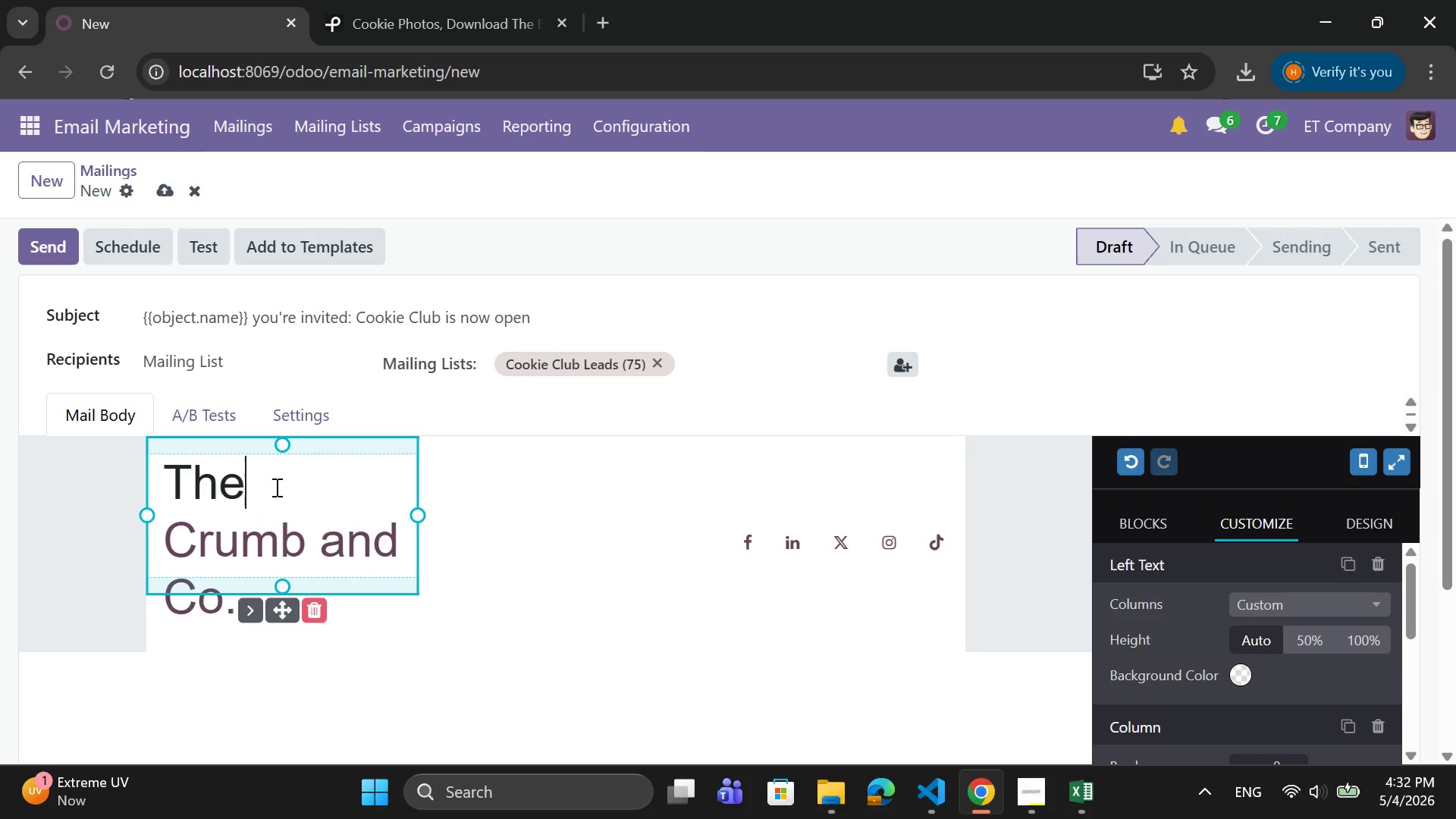 
key(Backspace)
 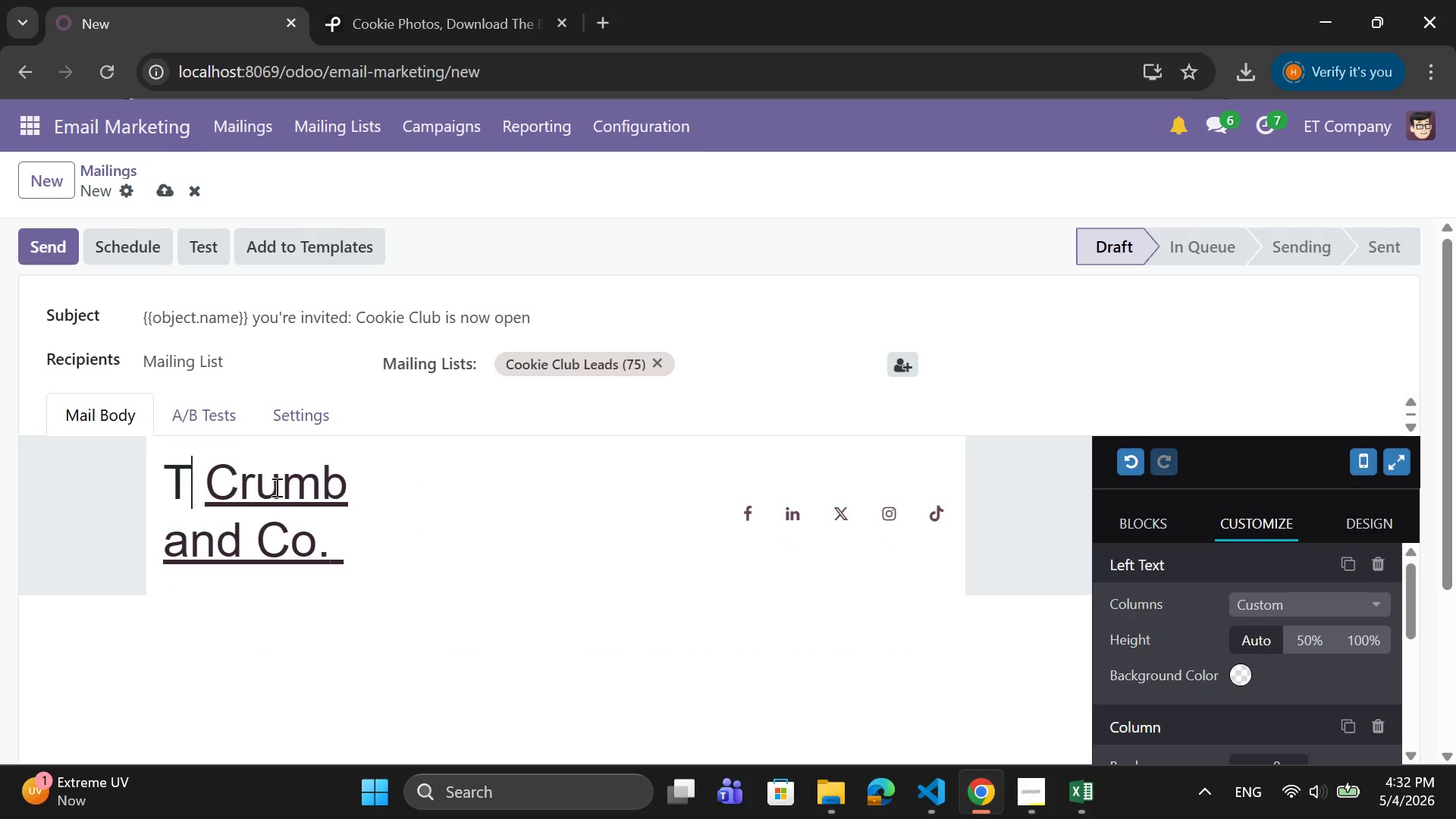 
key(Backspace)
 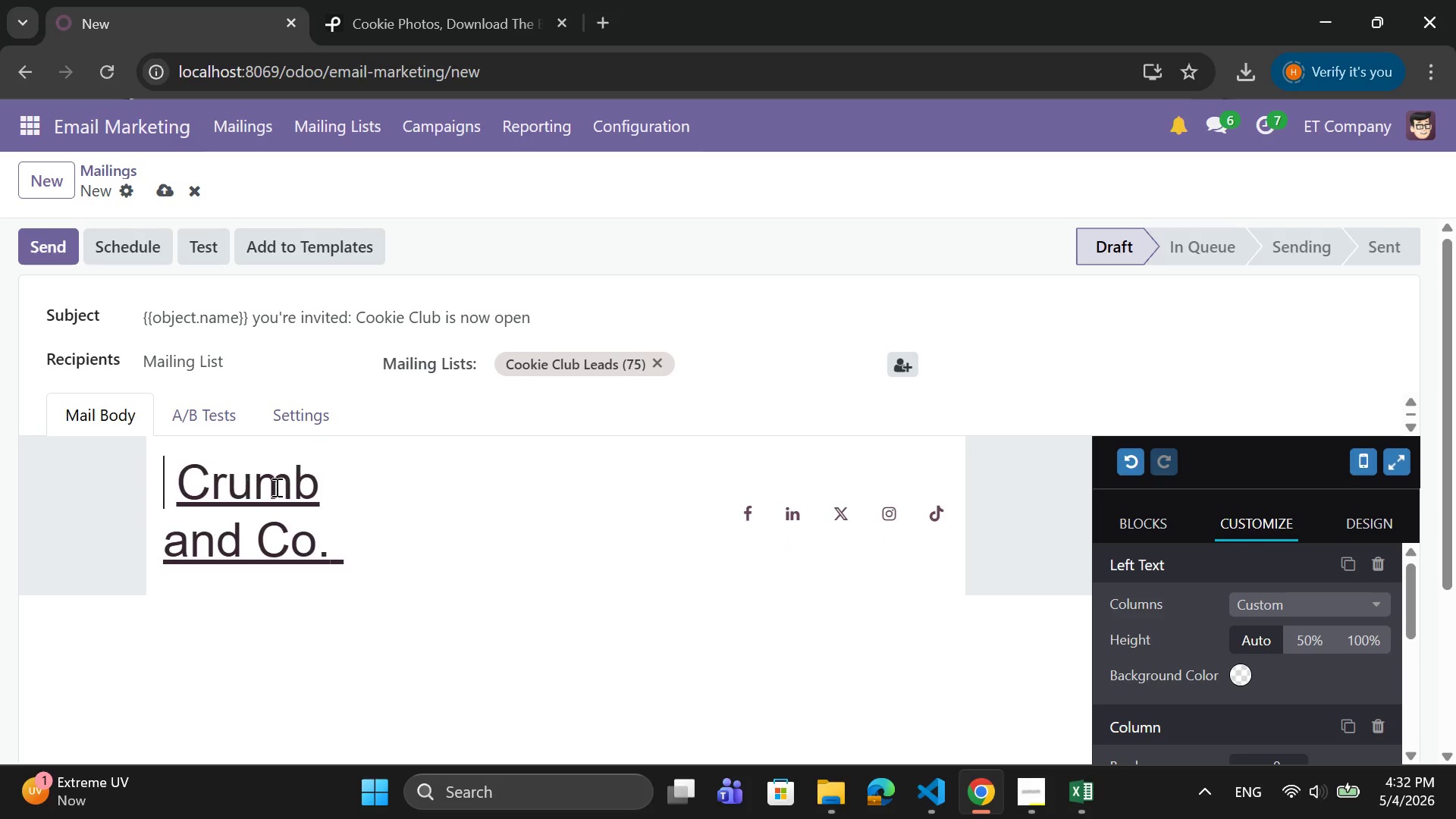 
key(Backspace)
 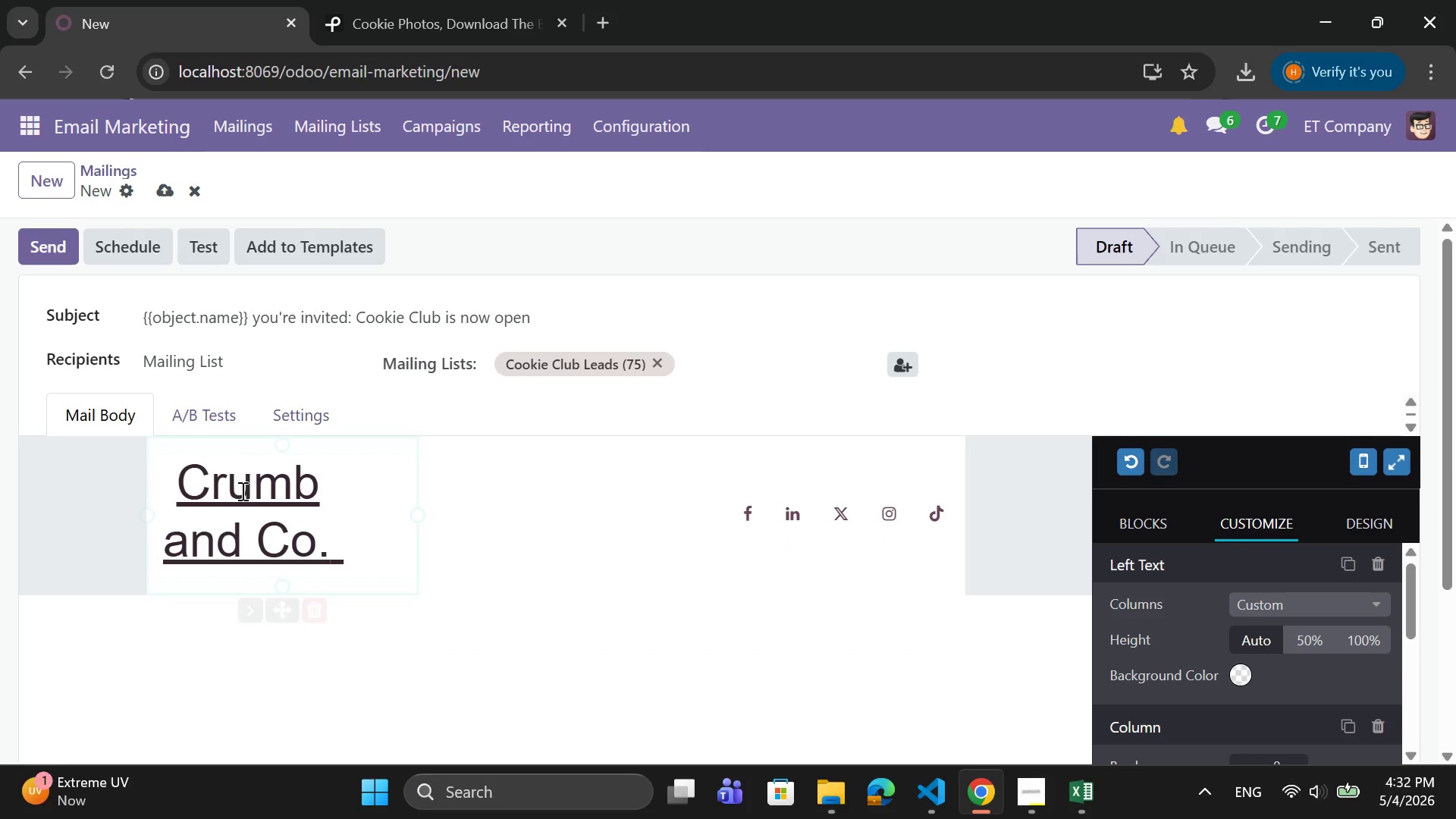 
key(Backspace)
 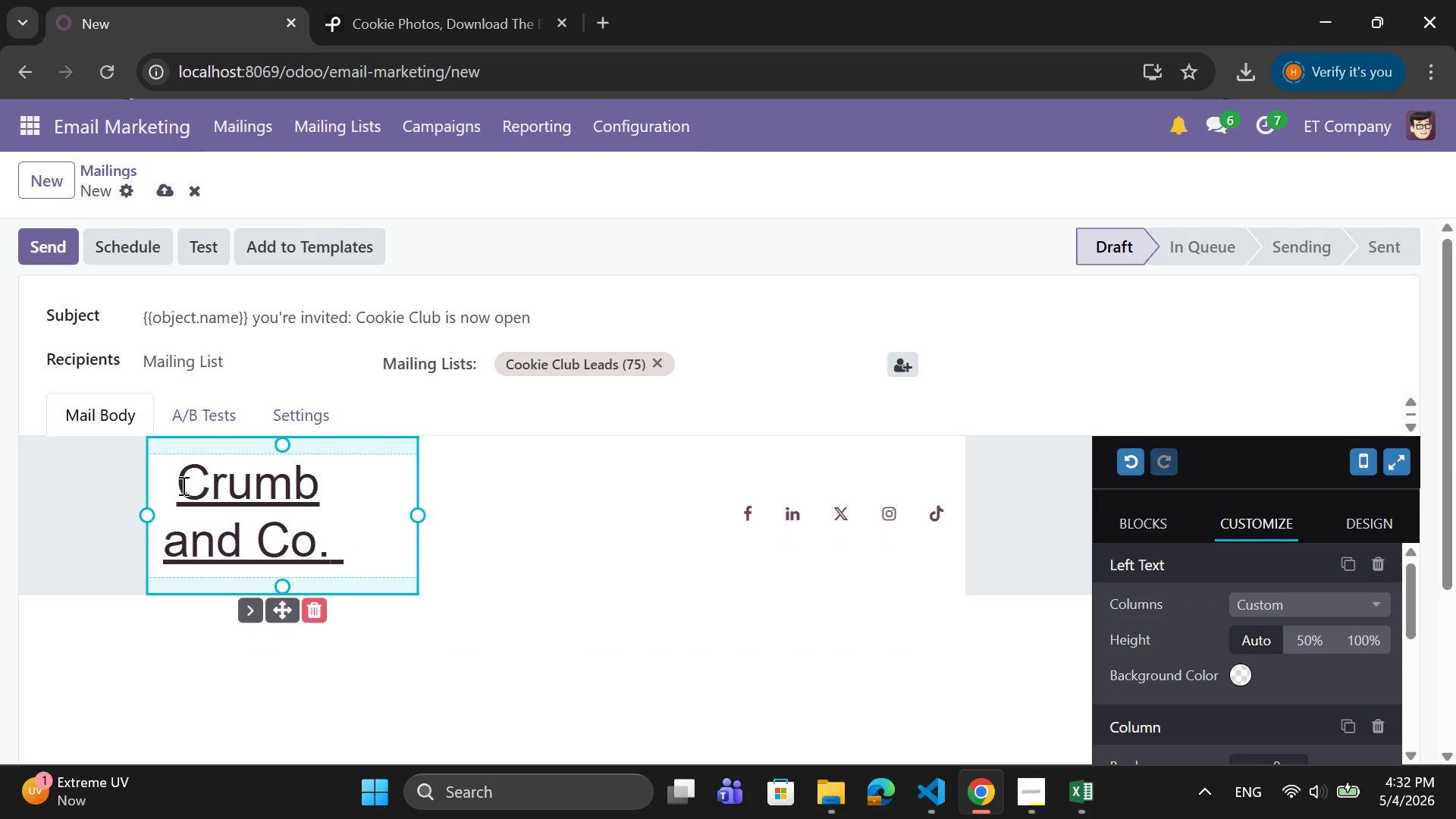 
left_click([182, 485])
 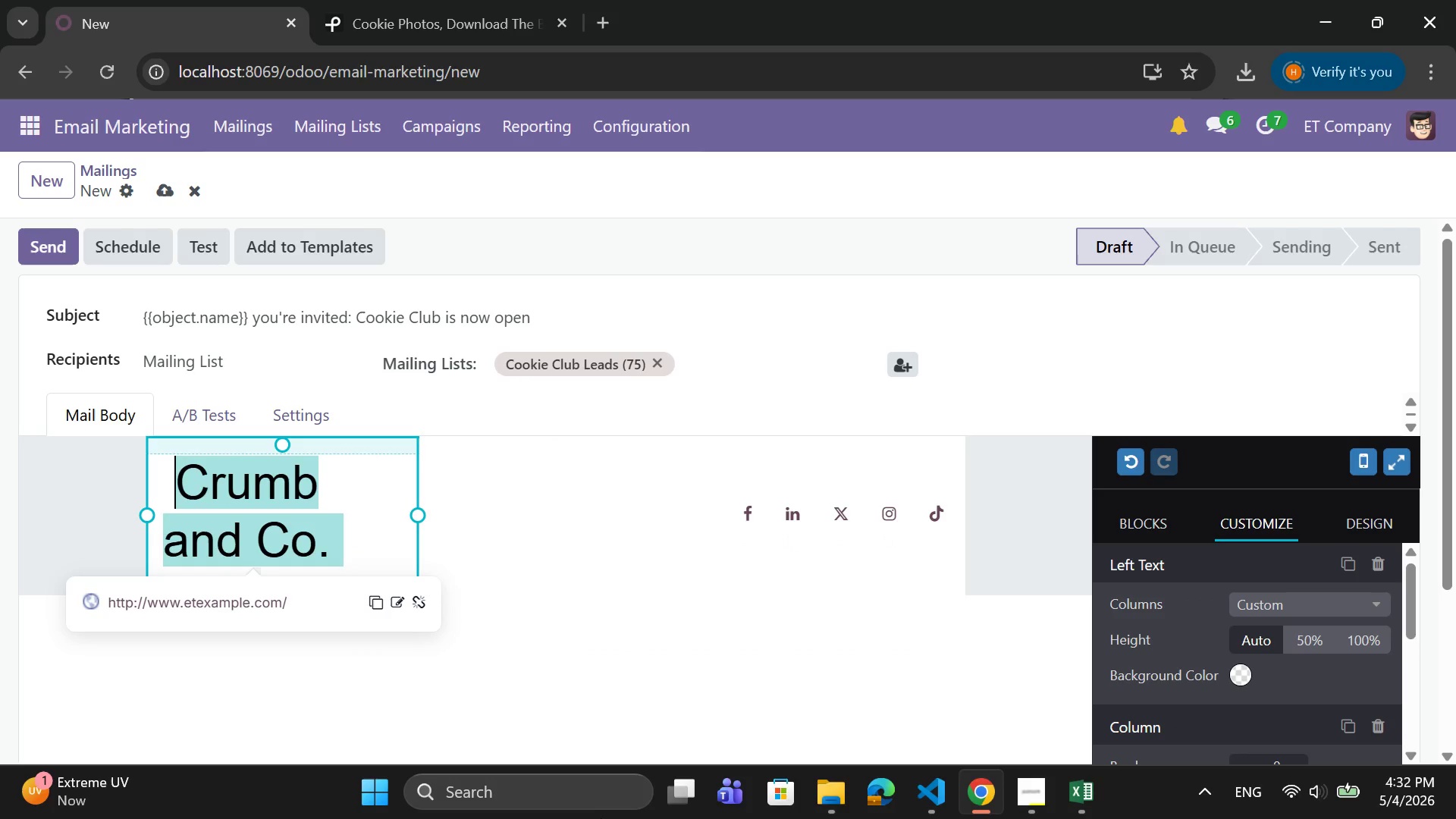 
type(The )
 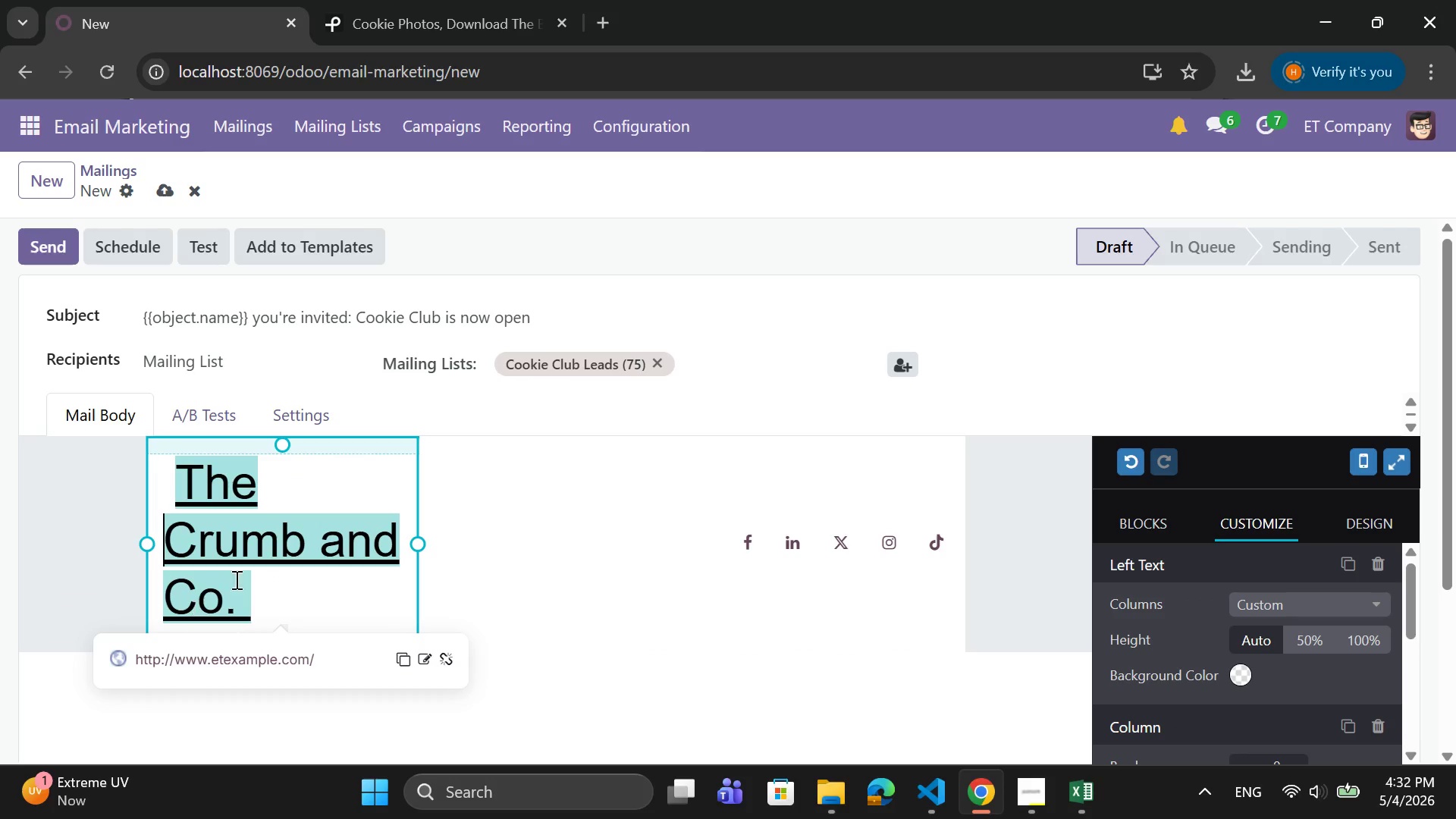 
left_click_drag(start_coordinate=[265, 601], to_coordinate=[177, 480])
 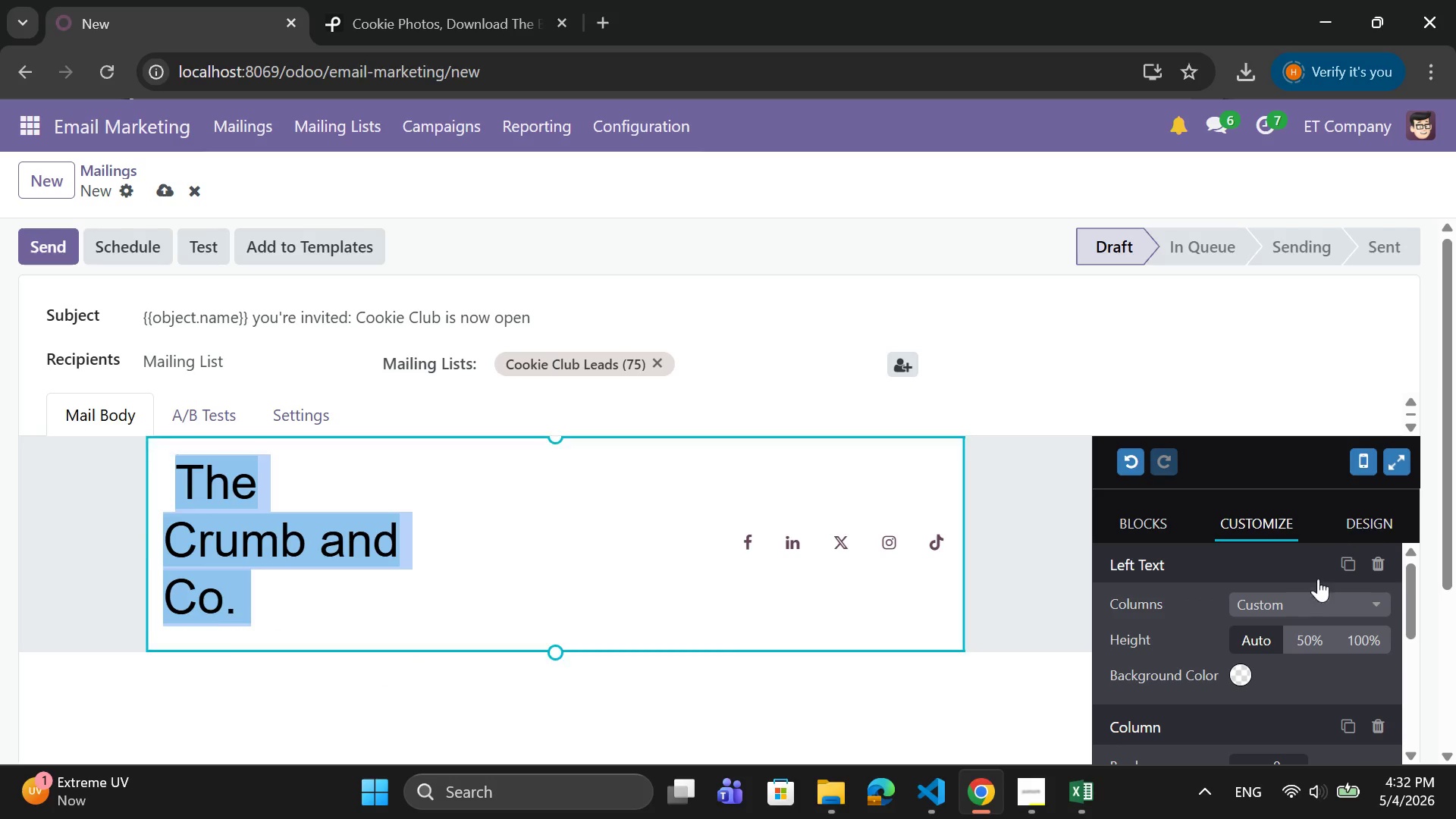 
scroll: coordinate [1276, 618], scroll_direction: down, amount: 7.0
 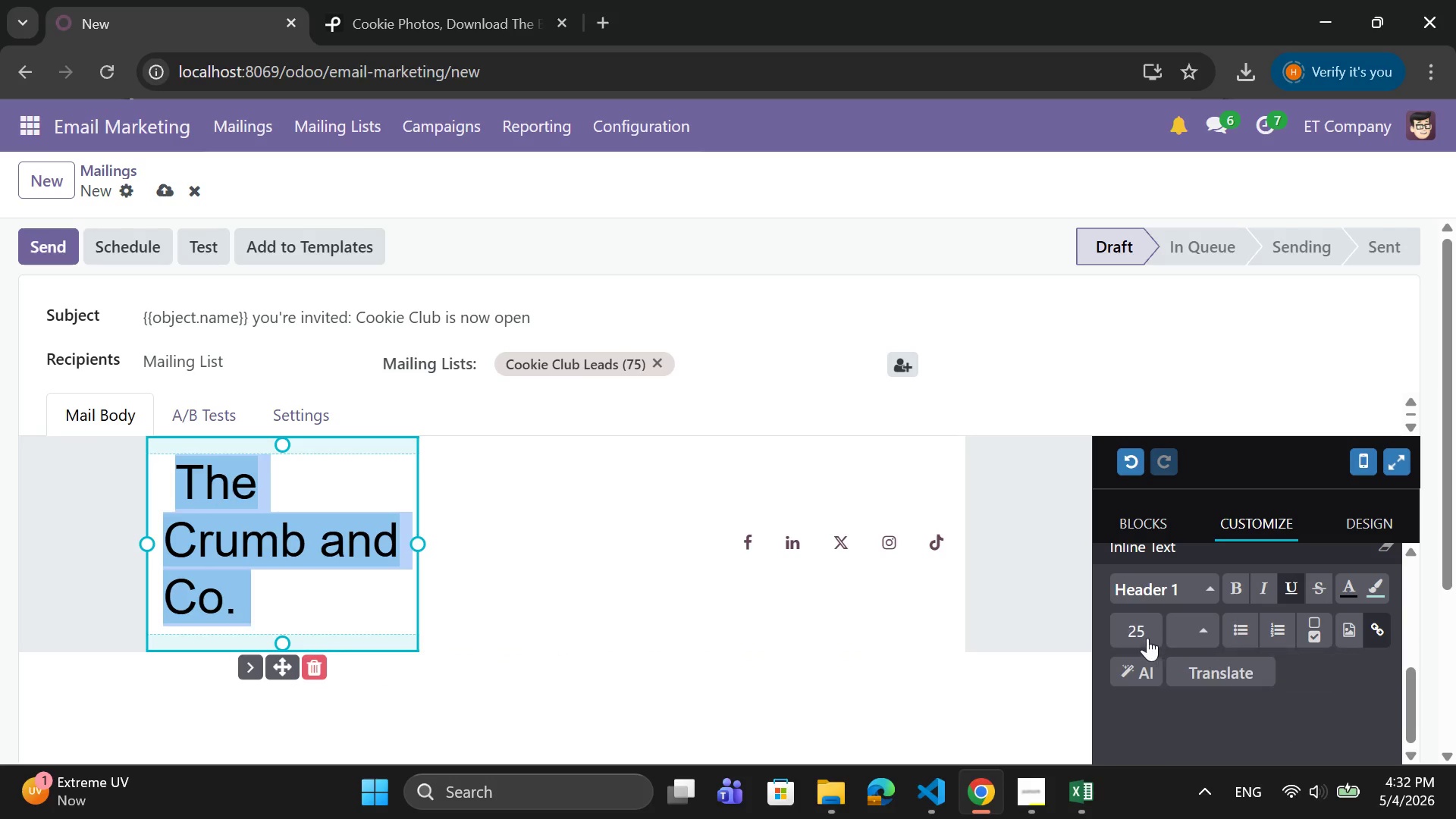 
left_click([1138, 627])
 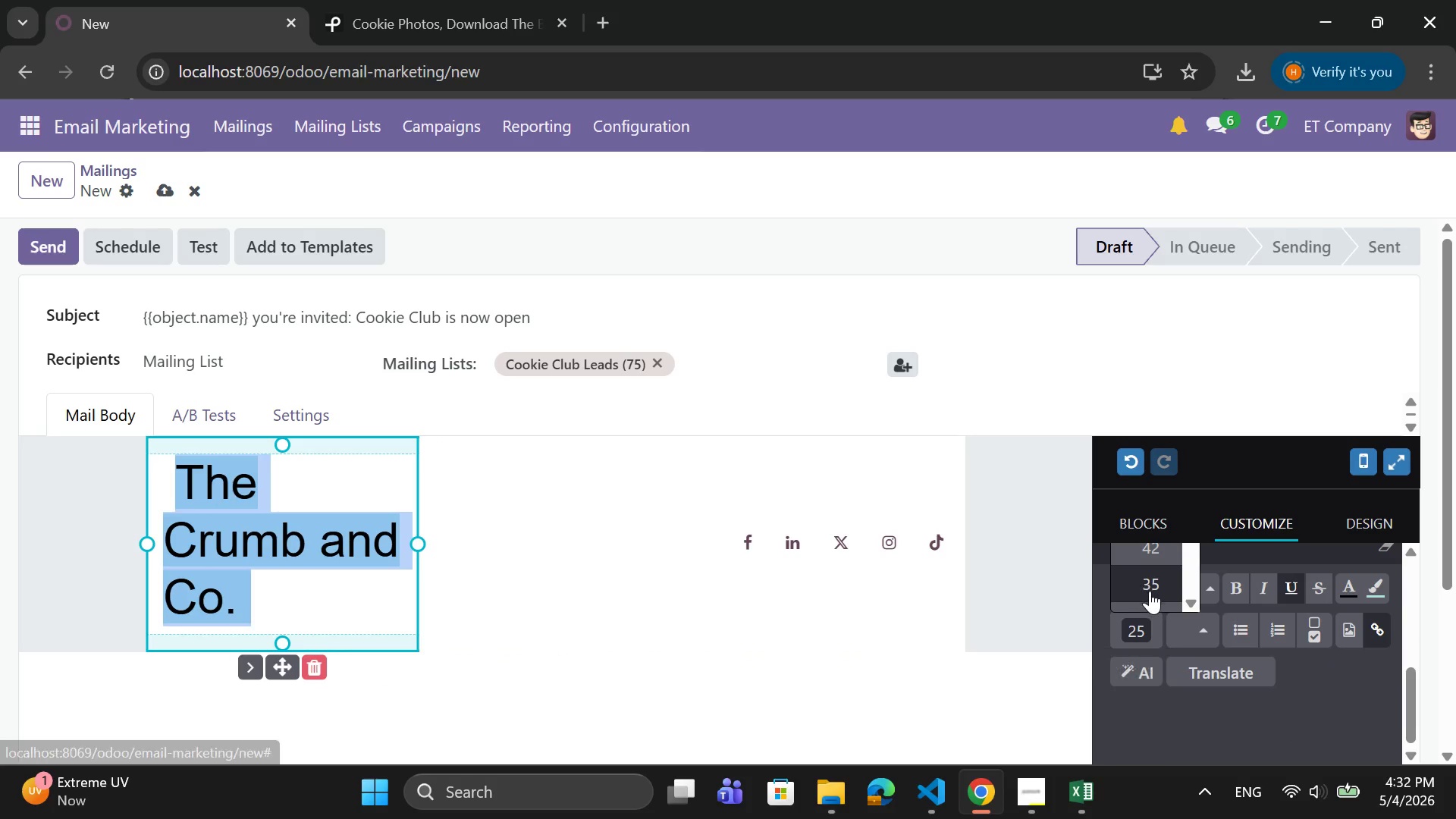 
scroll: coordinate [1151, 592], scroll_direction: up, amount: 2.0
 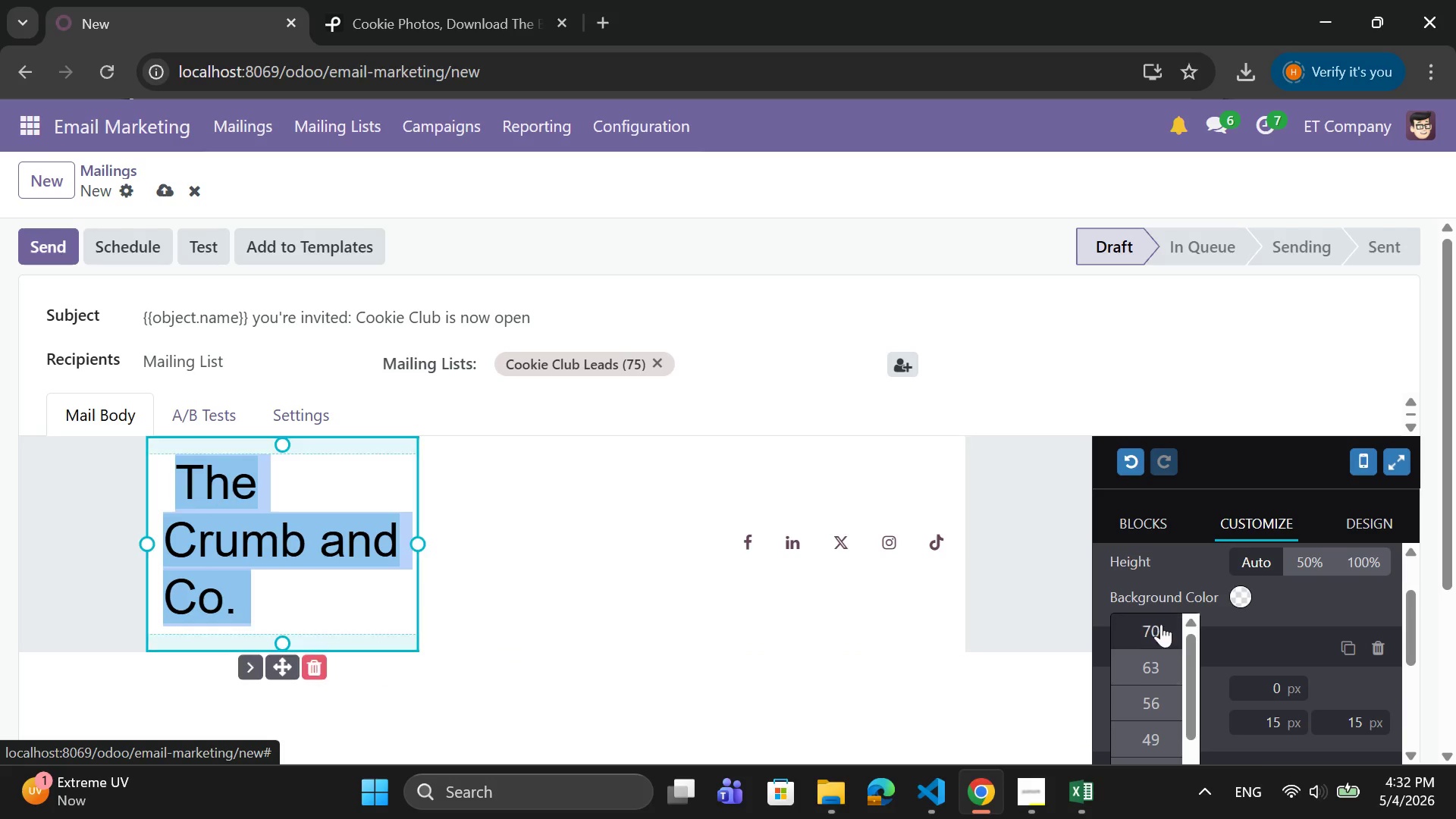 
scroll: coordinate [1168, 667], scroll_direction: down, amount: 2.0
 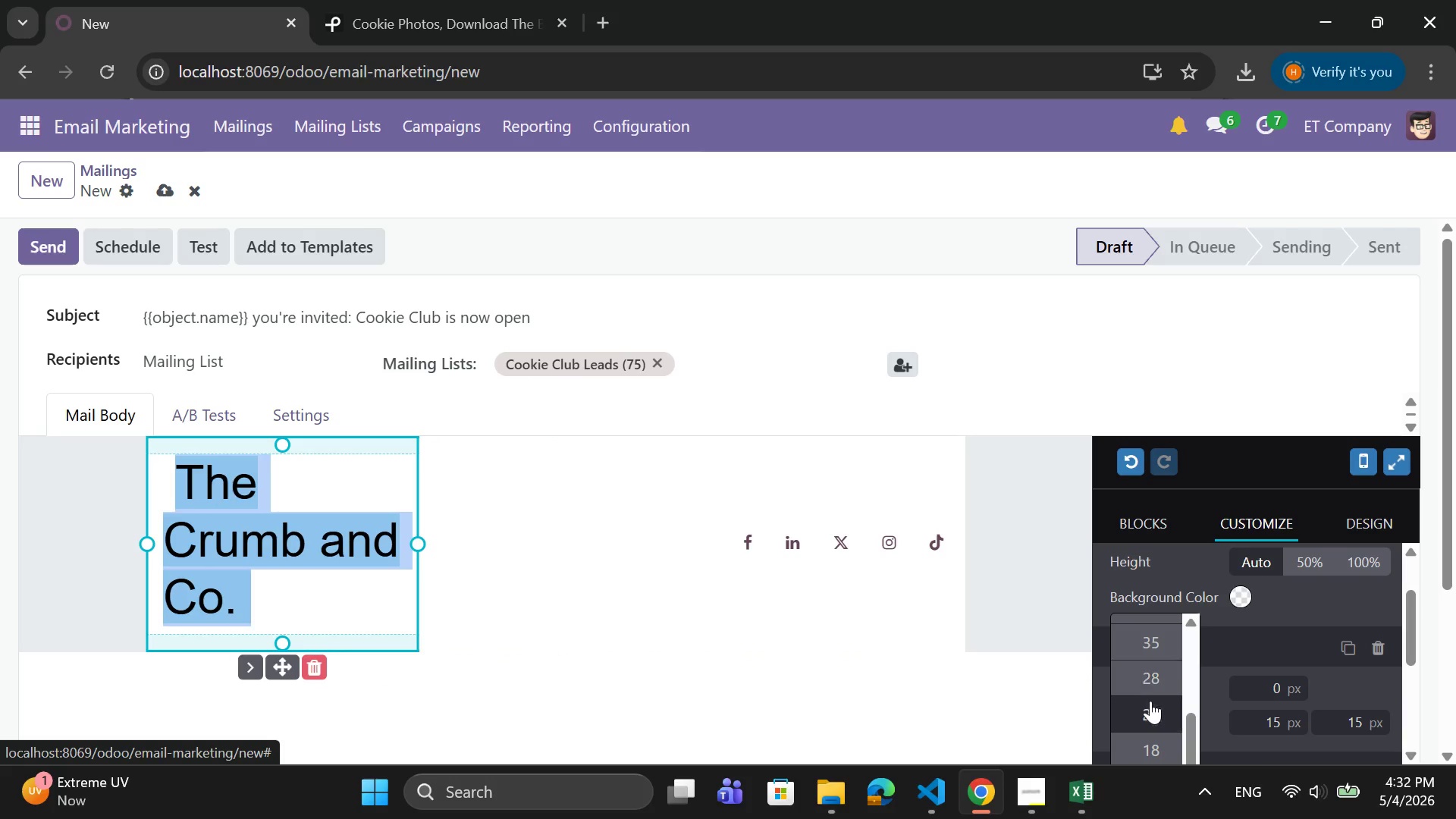 
left_click([1147, 711])
 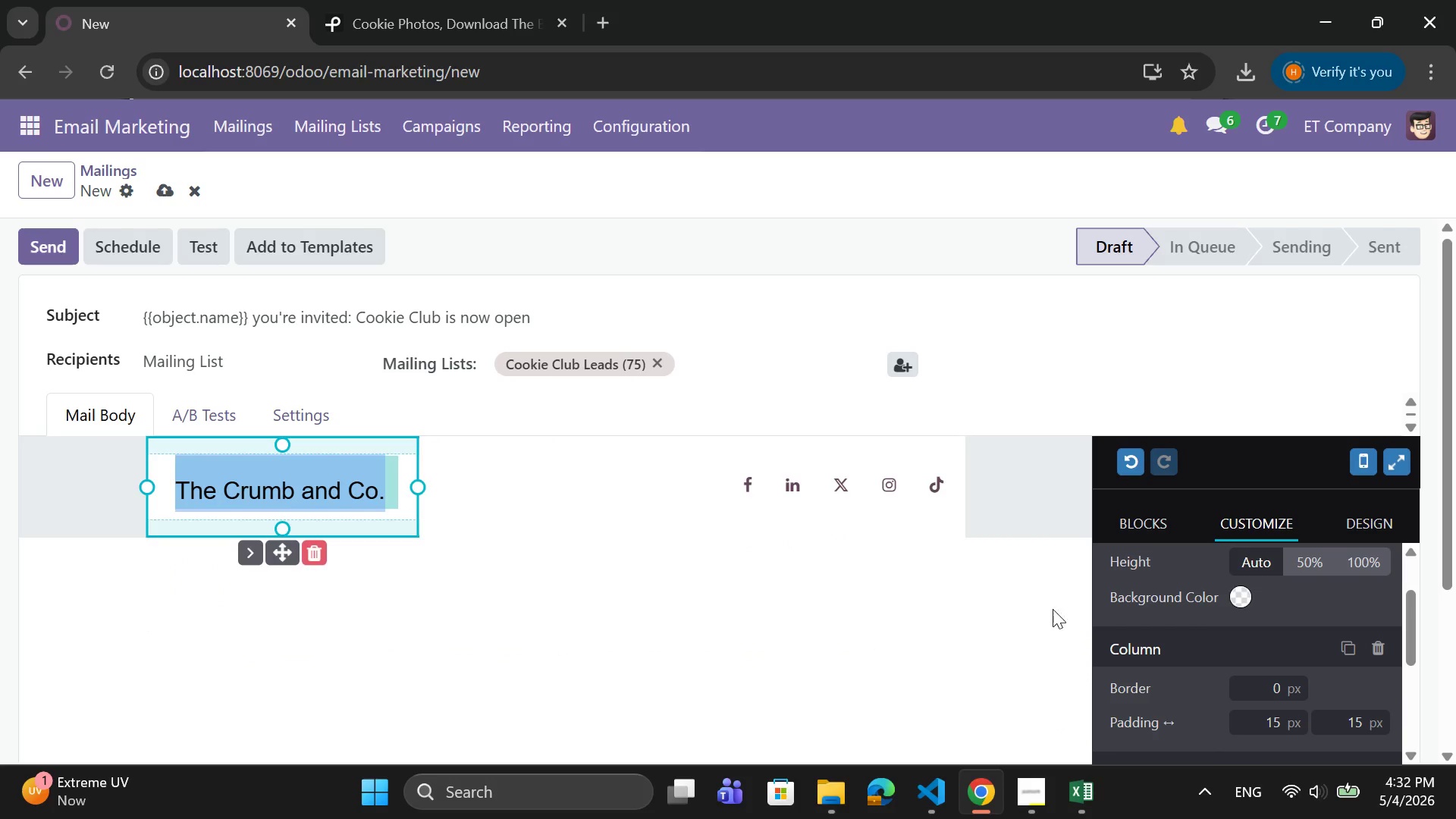 
scroll: coordinate [1186, 617], scroll_direction: down, amount: 3.0
 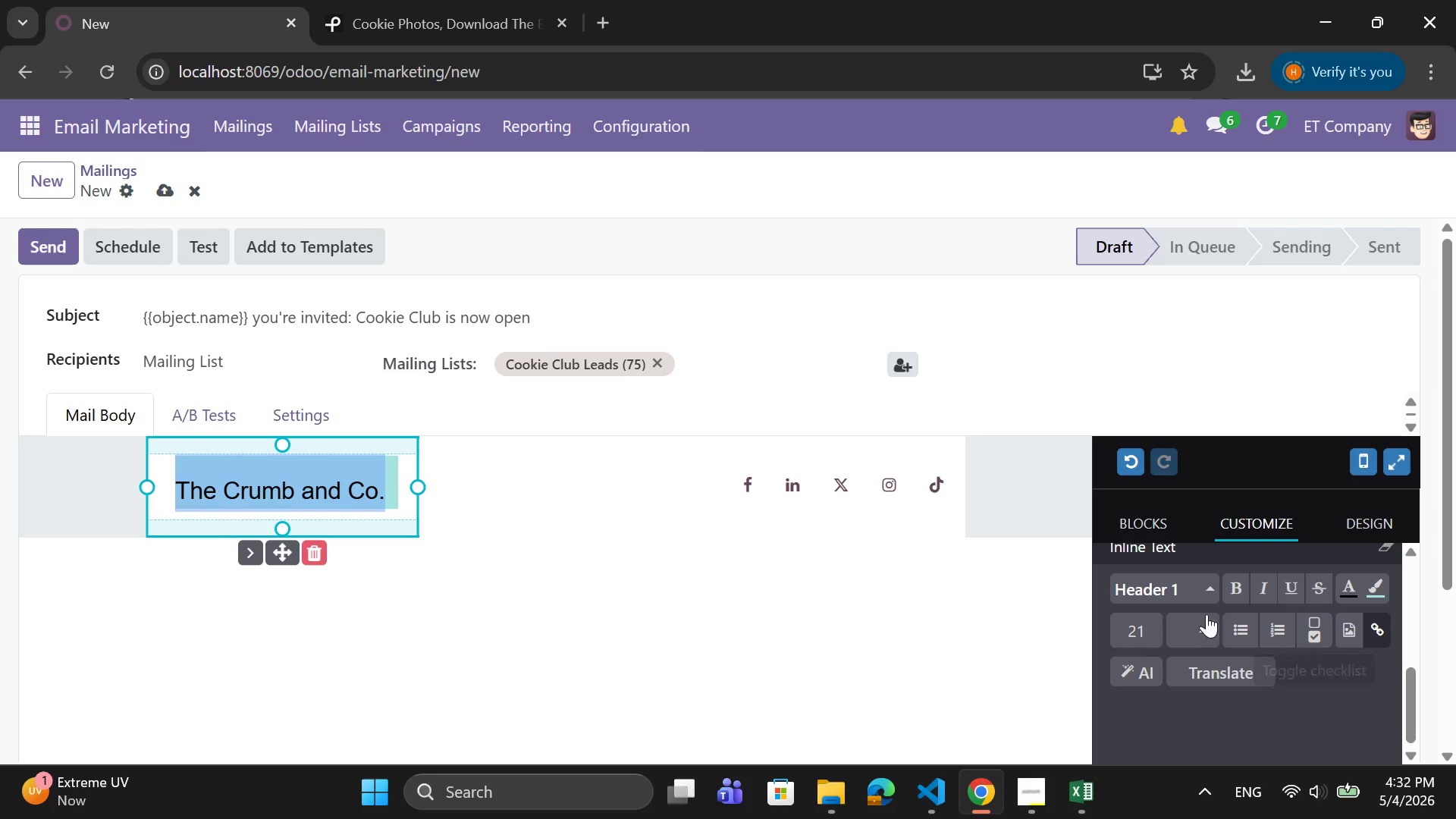 
scroll: coordinate [1175, 624], scroll_direction: up, amount: 1.0
 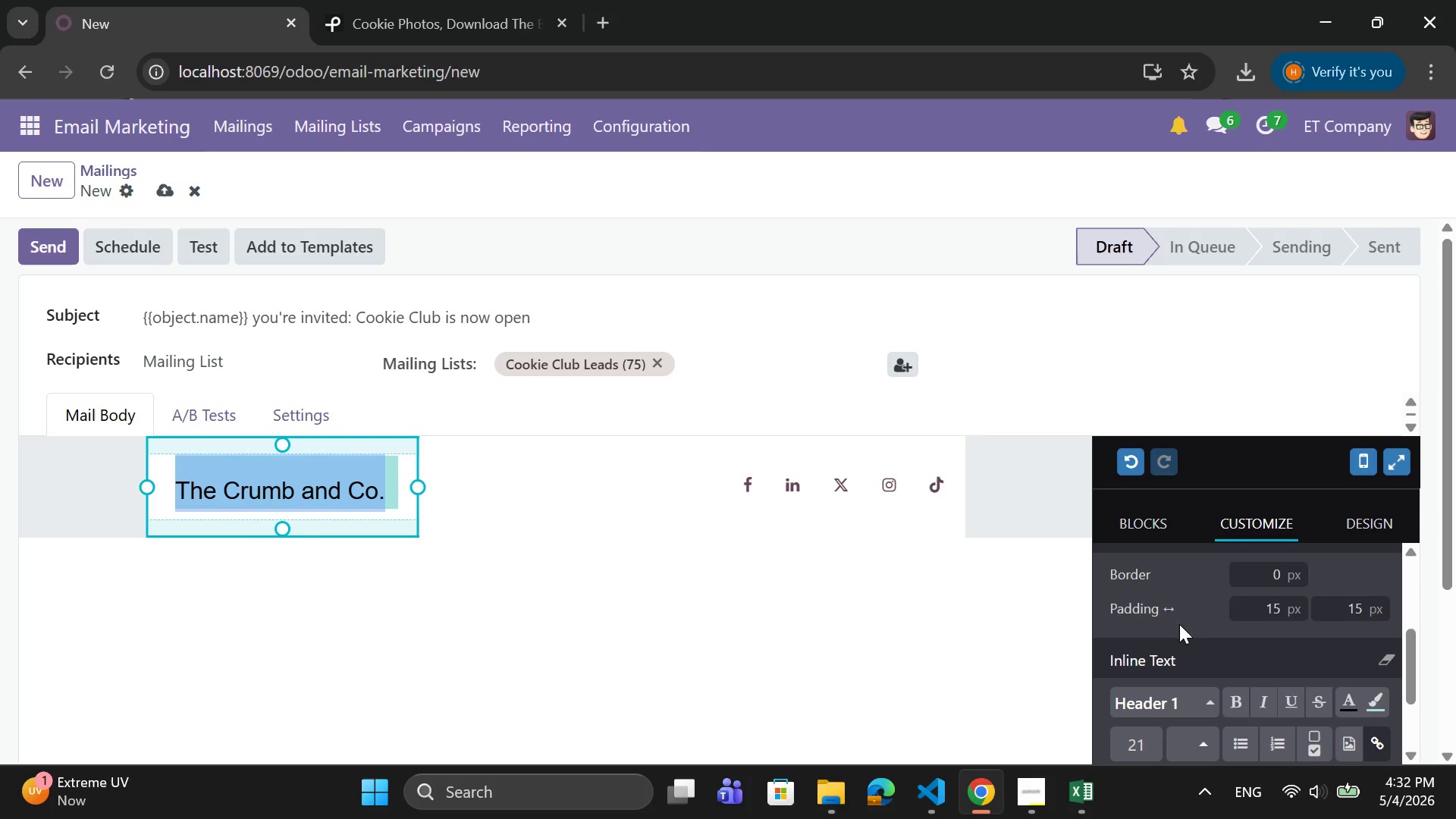 
scroll: coordinate [1188, 627], scroll_direction: down, amount: 1.0
 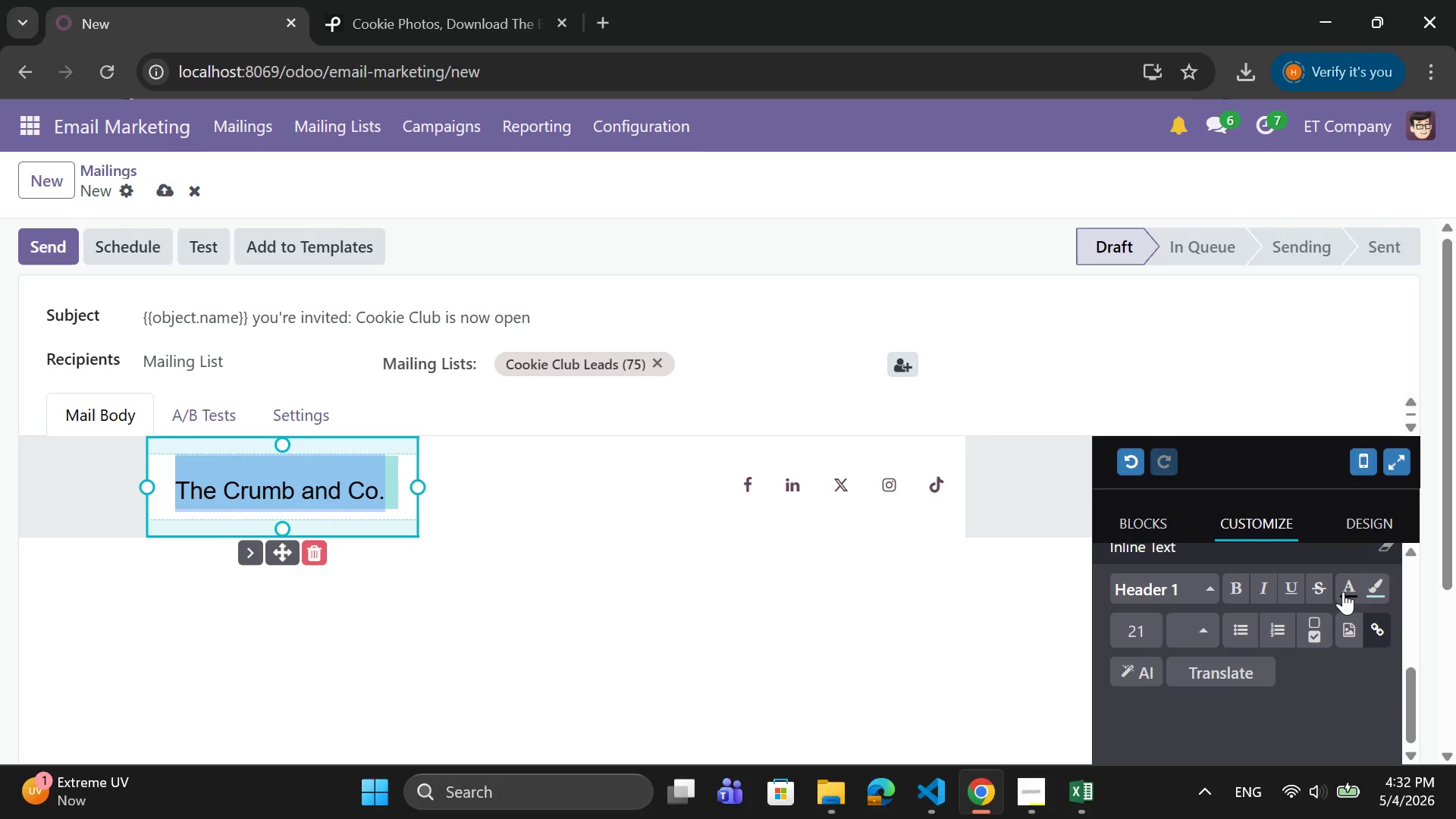 
left_click([1346, 591])
 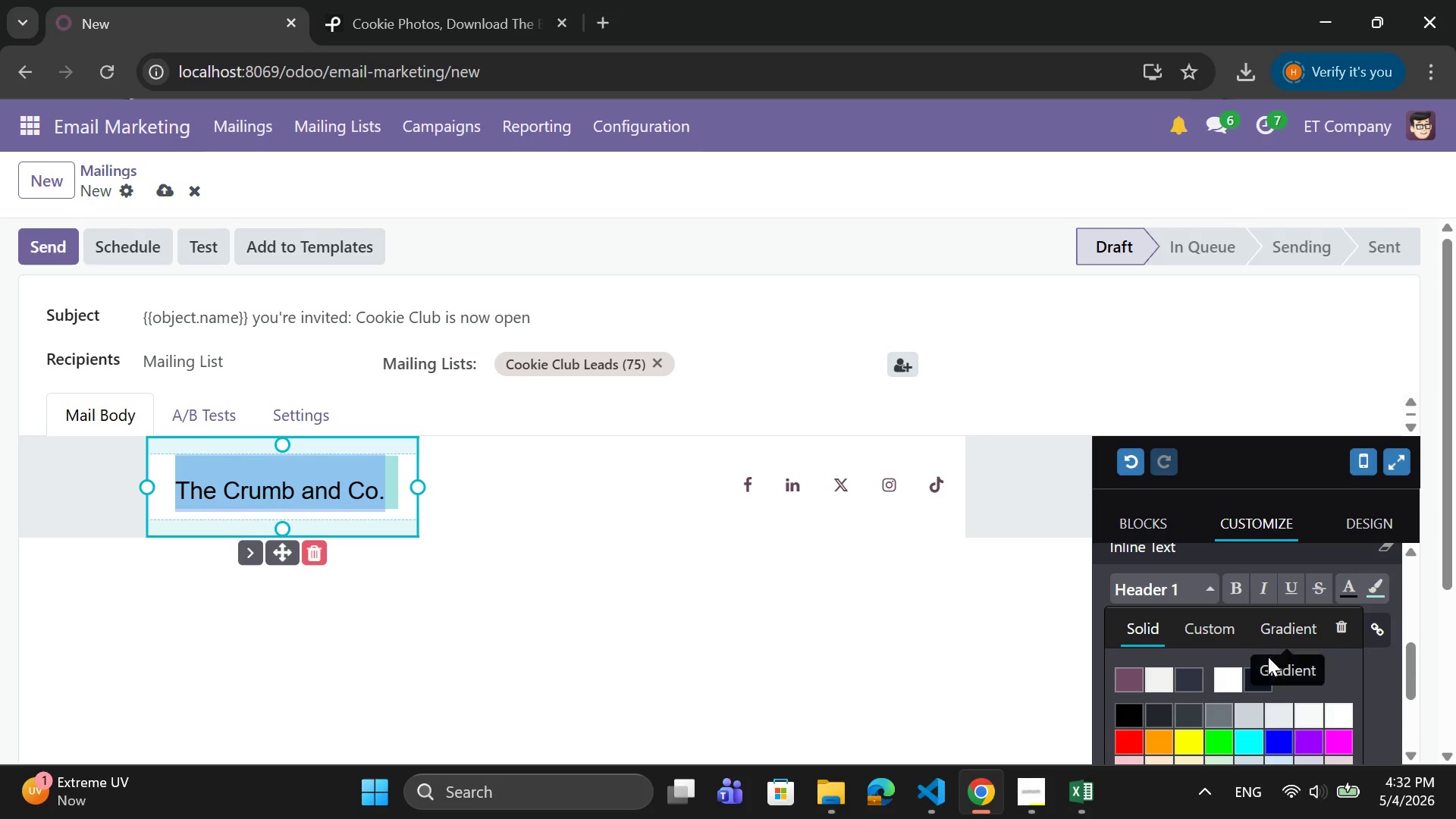 
scroll: coordinate [1207, 730], scroll_direction: down, amount: 2.0
 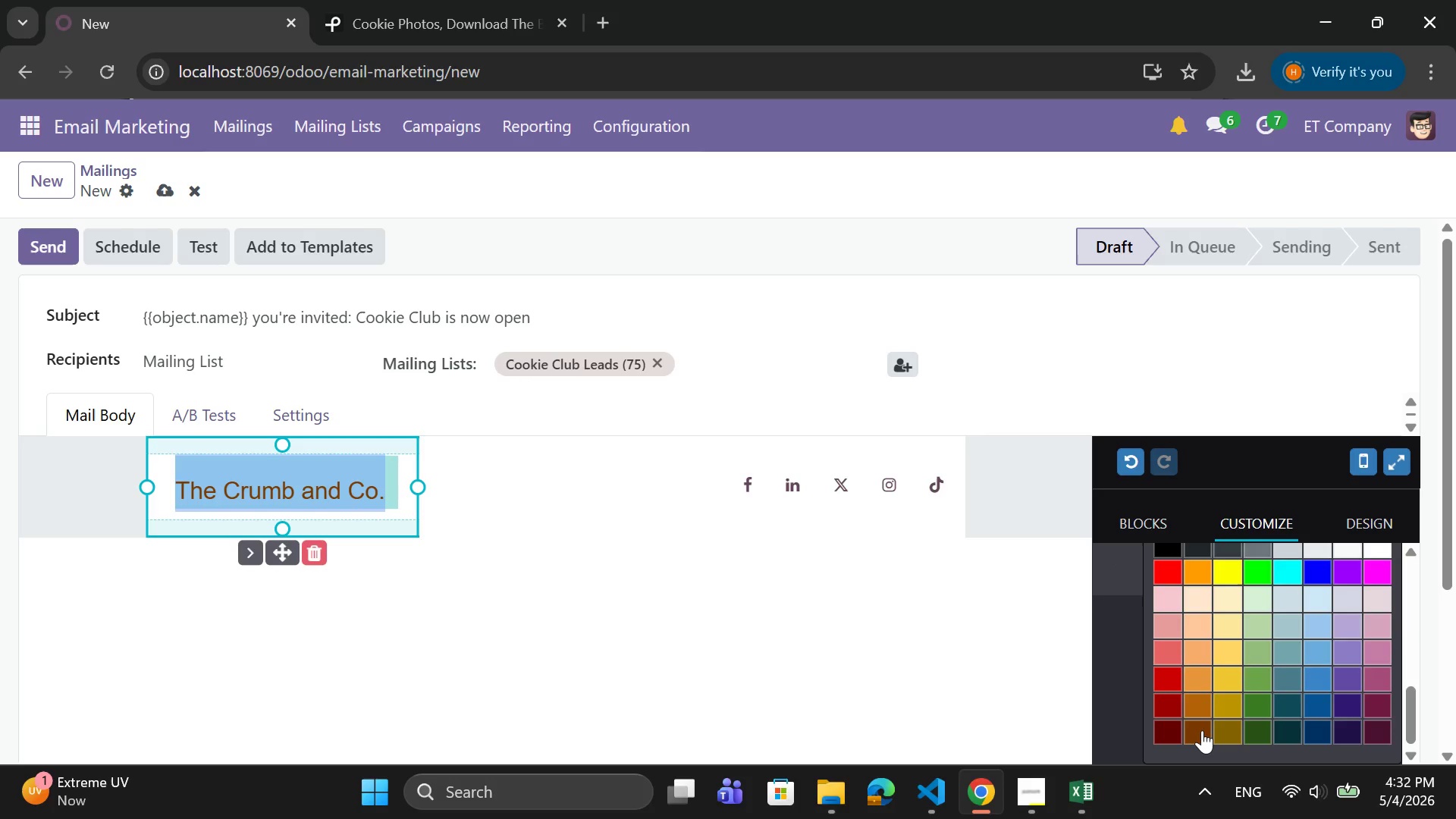 
left_click([1202, 730])
 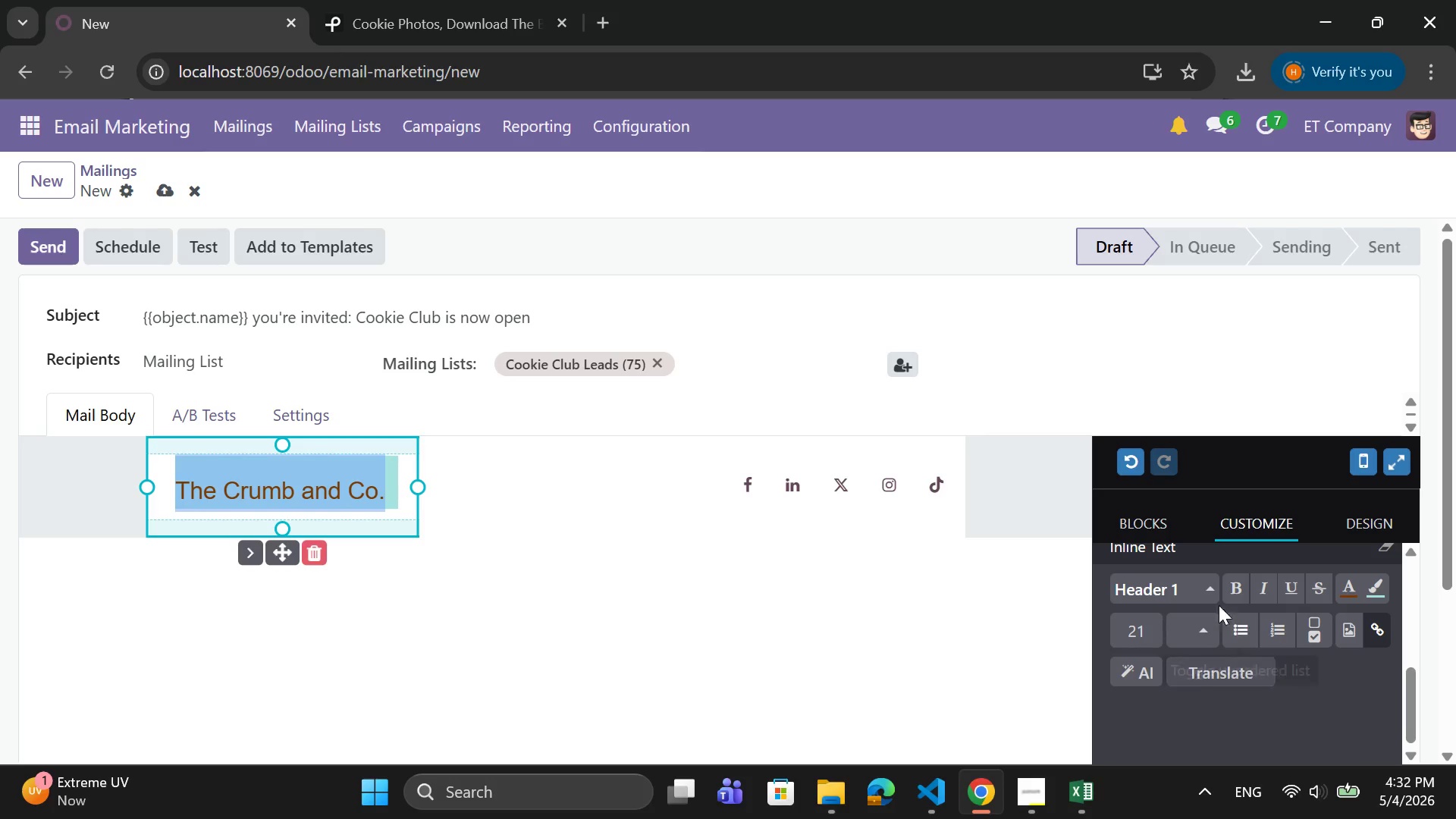 
left_click([1236, 588])
 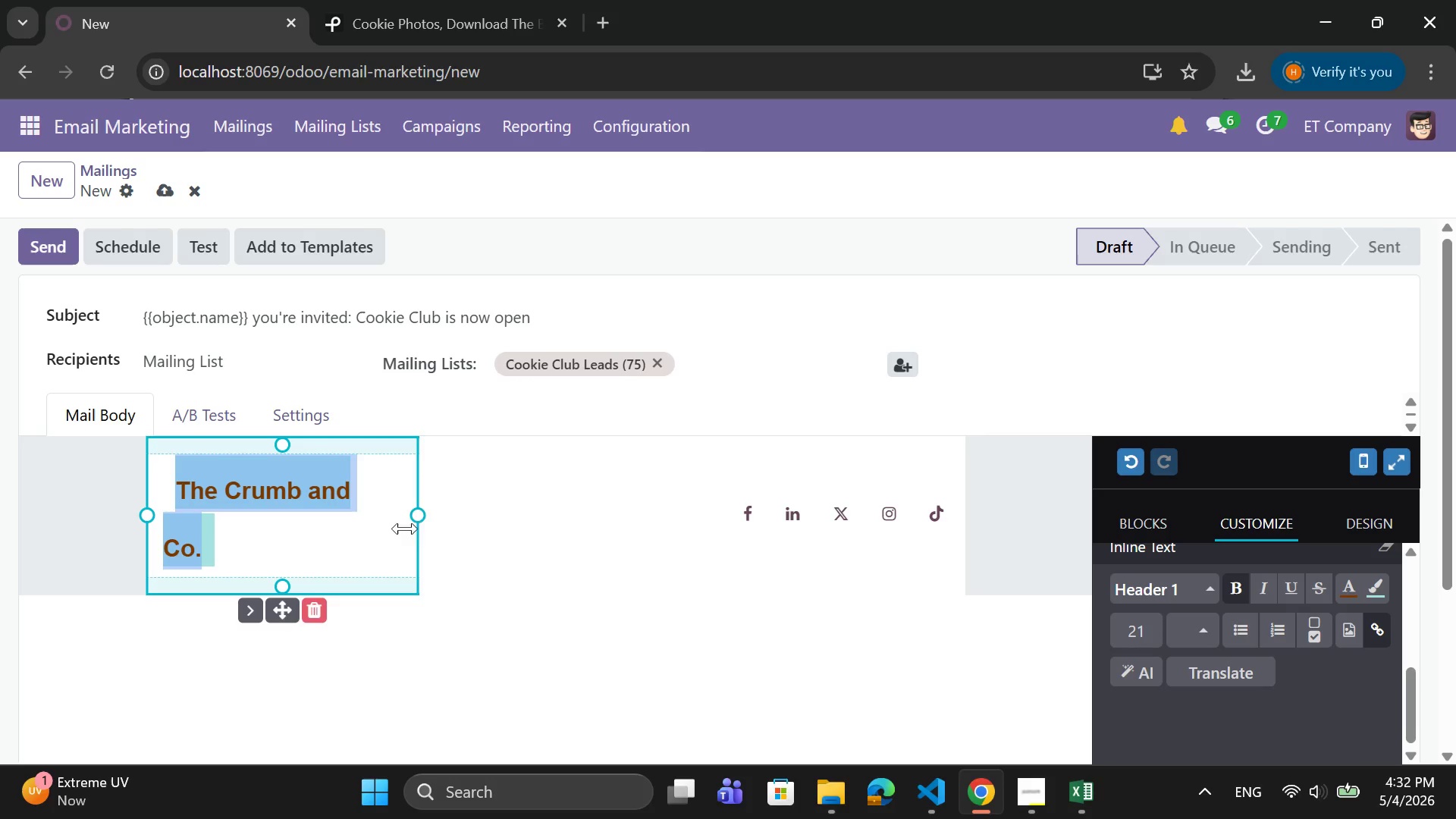 
left_click_drag(start_coordinate=[421, 519], to_coordinate=[486, 514])
 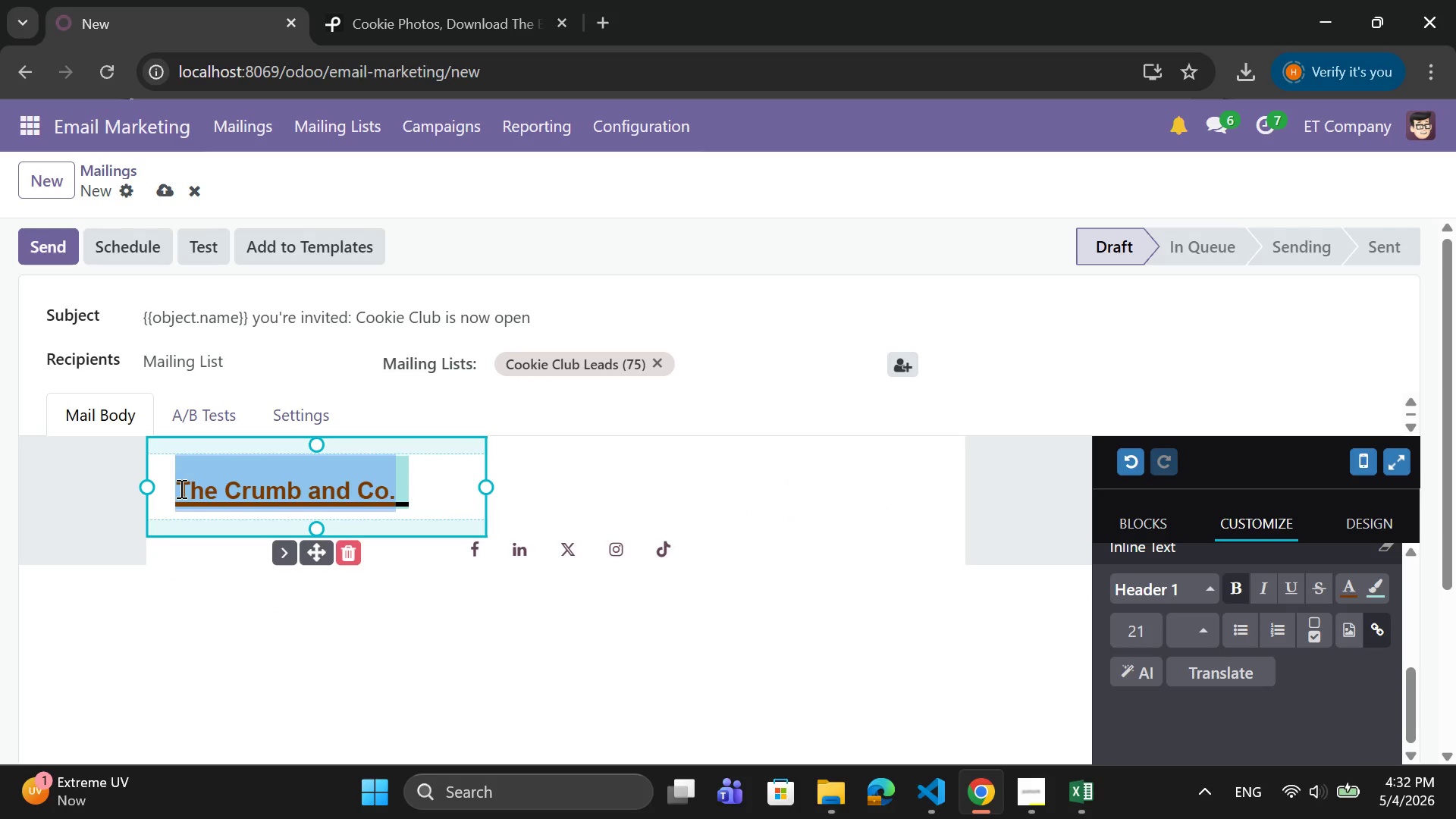 
left_click([176, 485])
 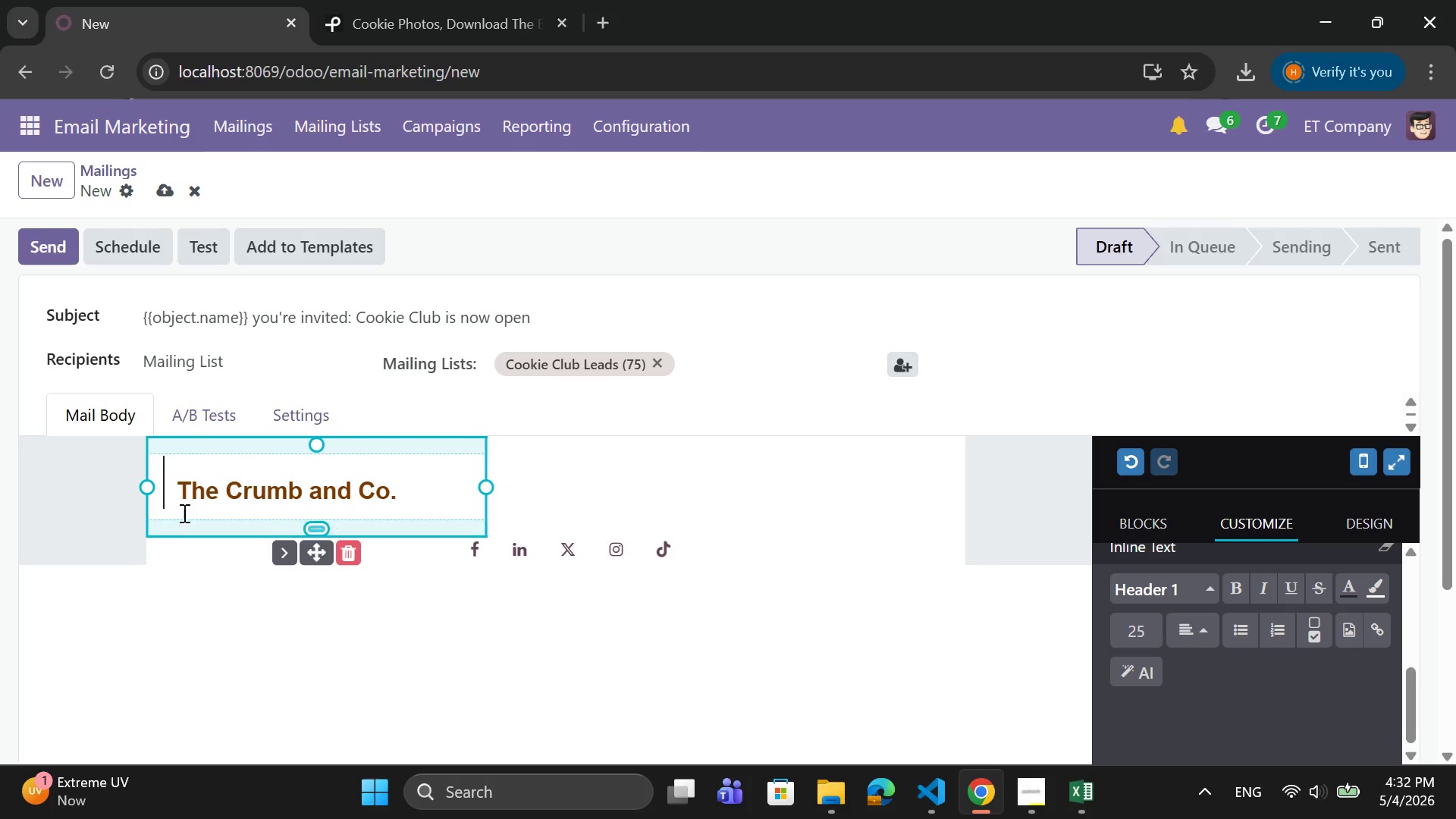 
key(ArrowRight)
 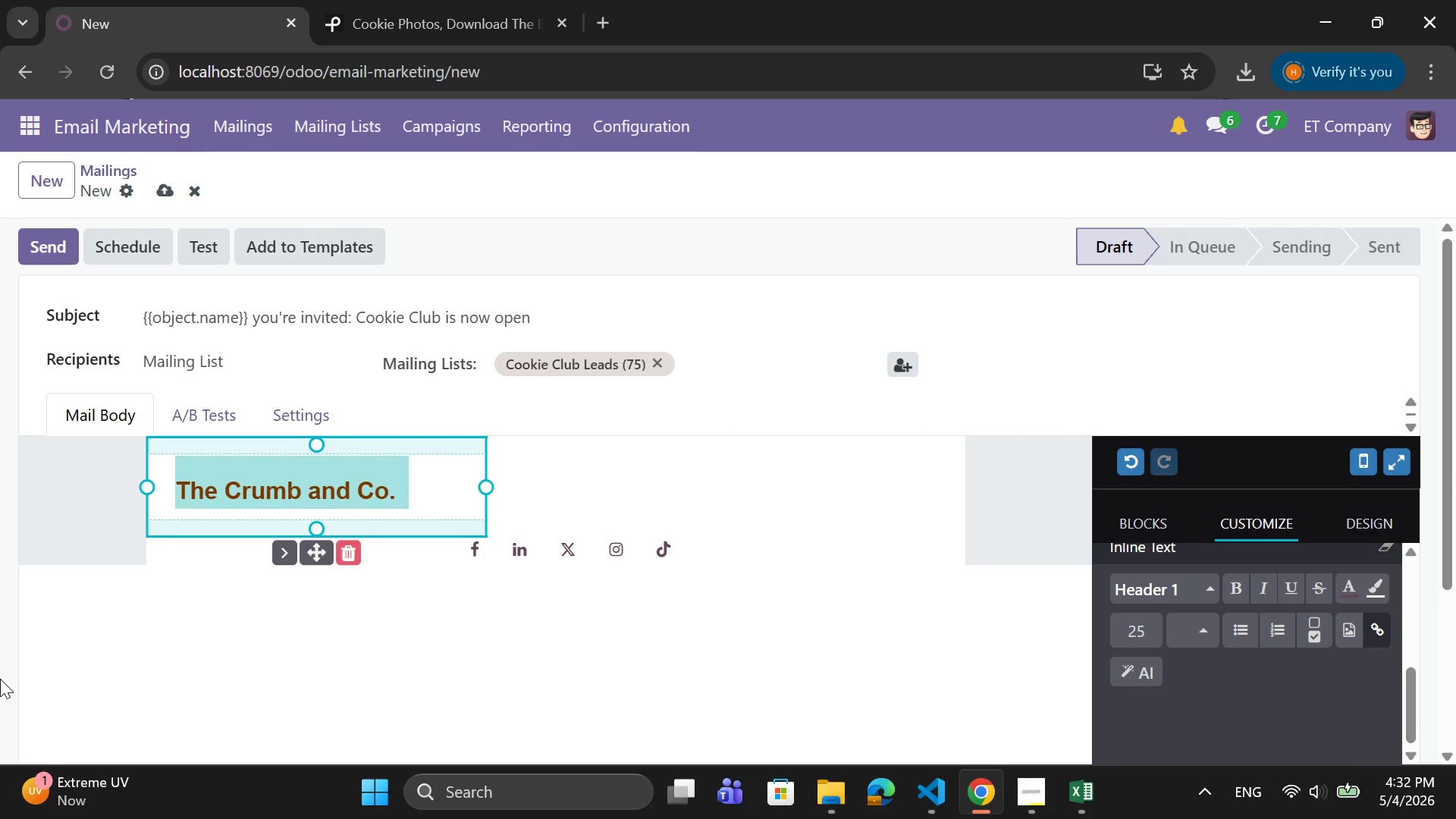 
key(Backspace)
 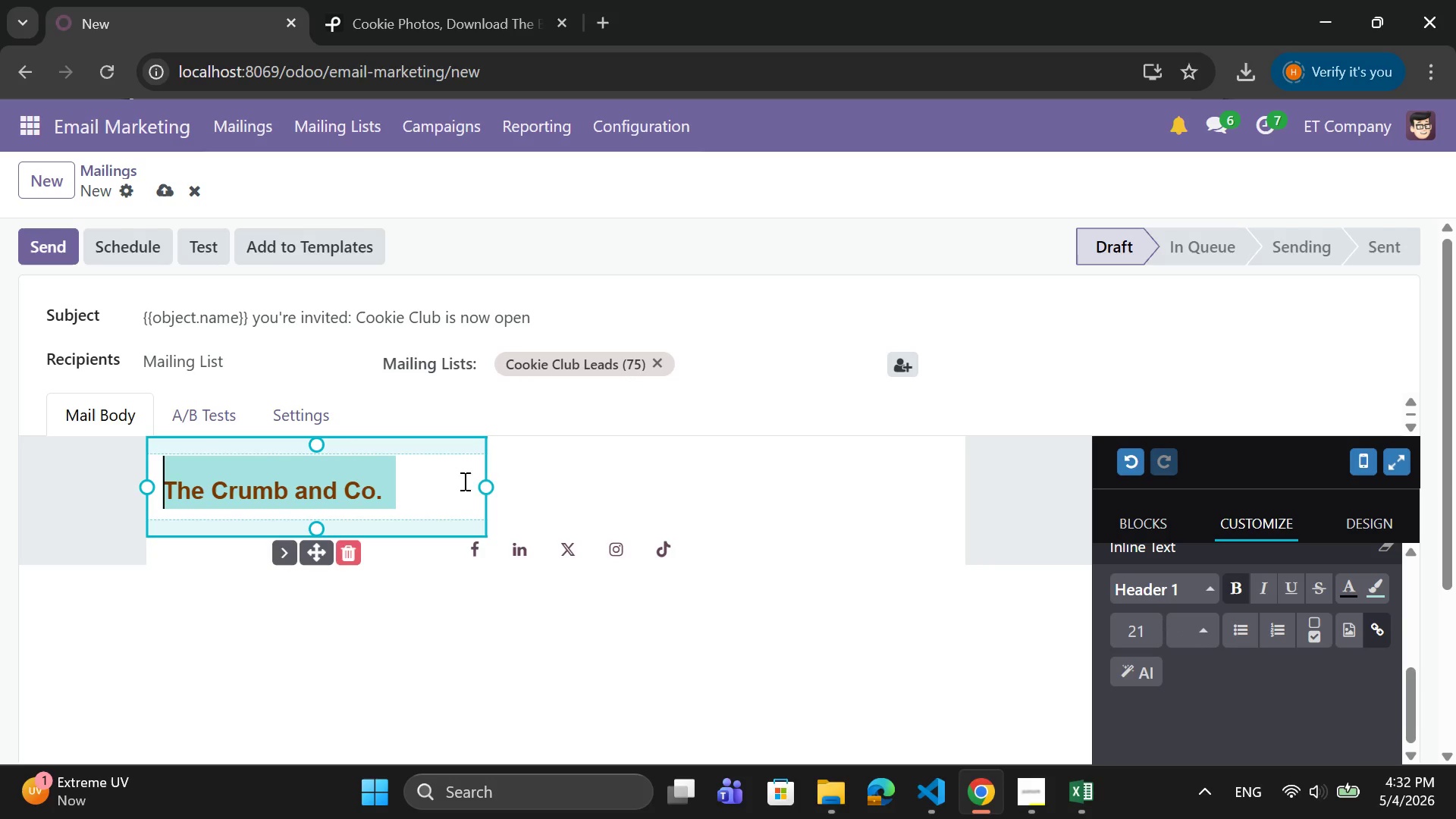 
left_click_drag(start_coordinate=[487, 481], to_coordinate=[431, 475])
 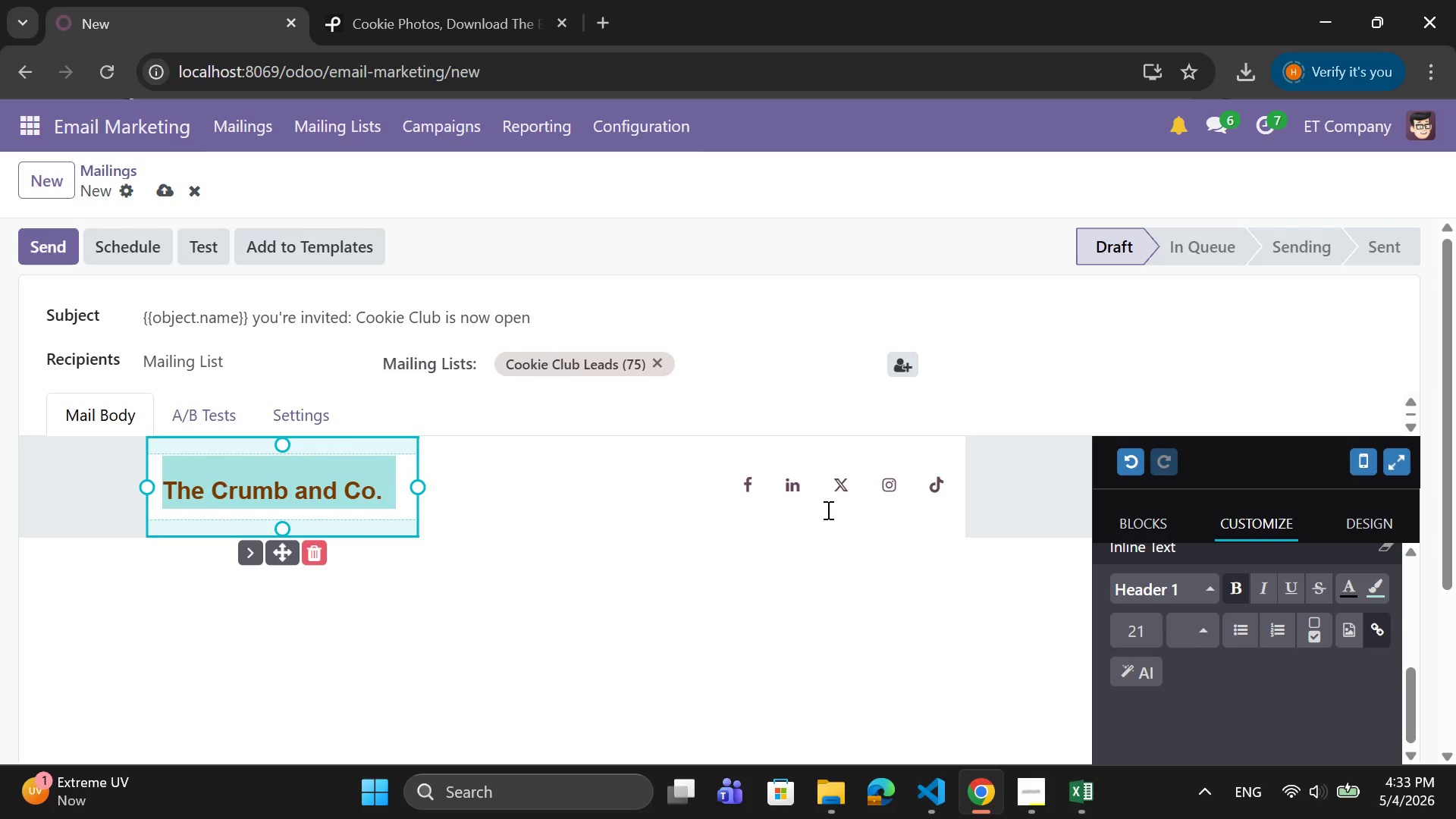 
left_click([688, 529])
 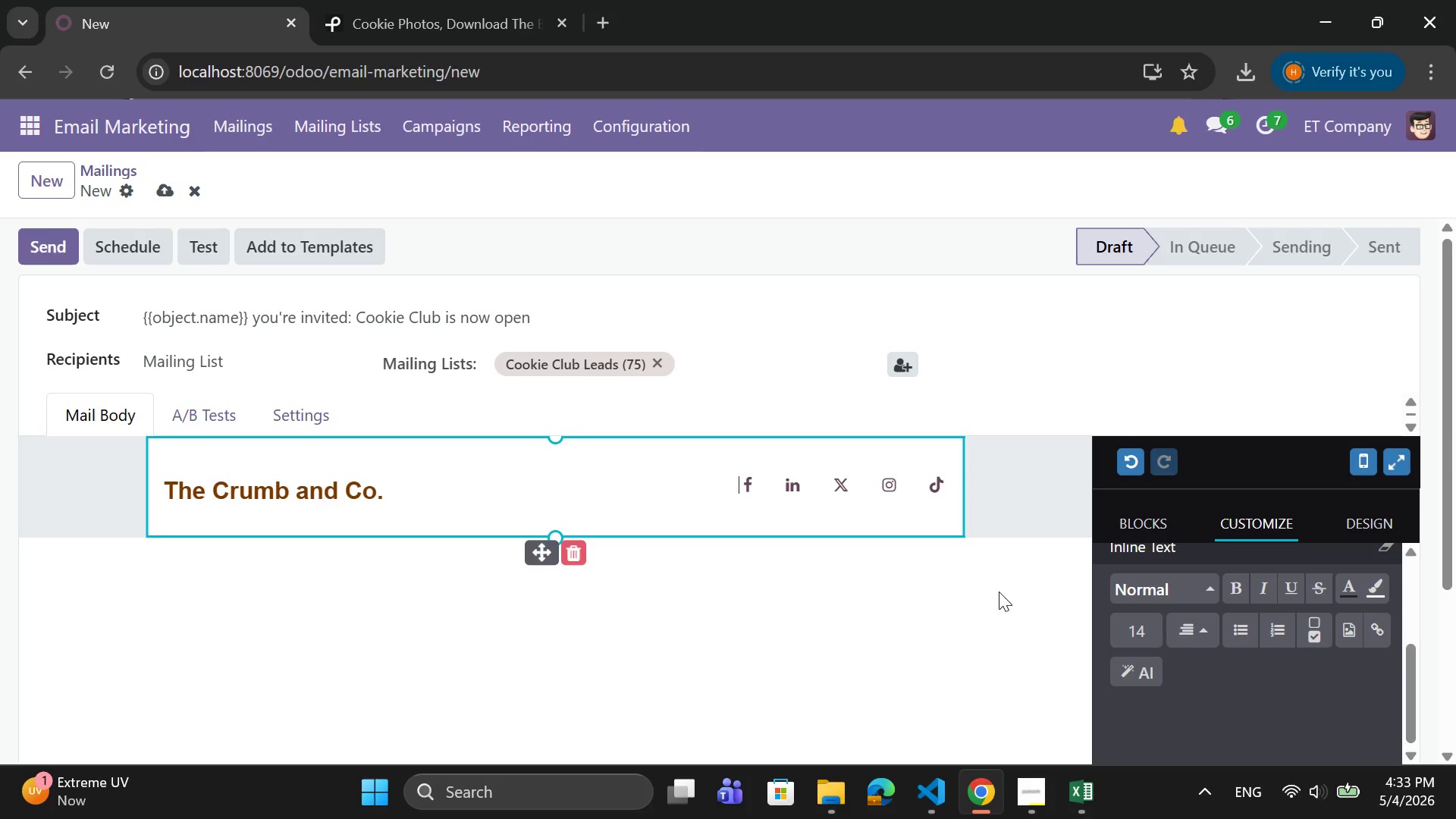 
scroll: coordinate [1169, 563], scroll_direction: up, amount: 2.0
 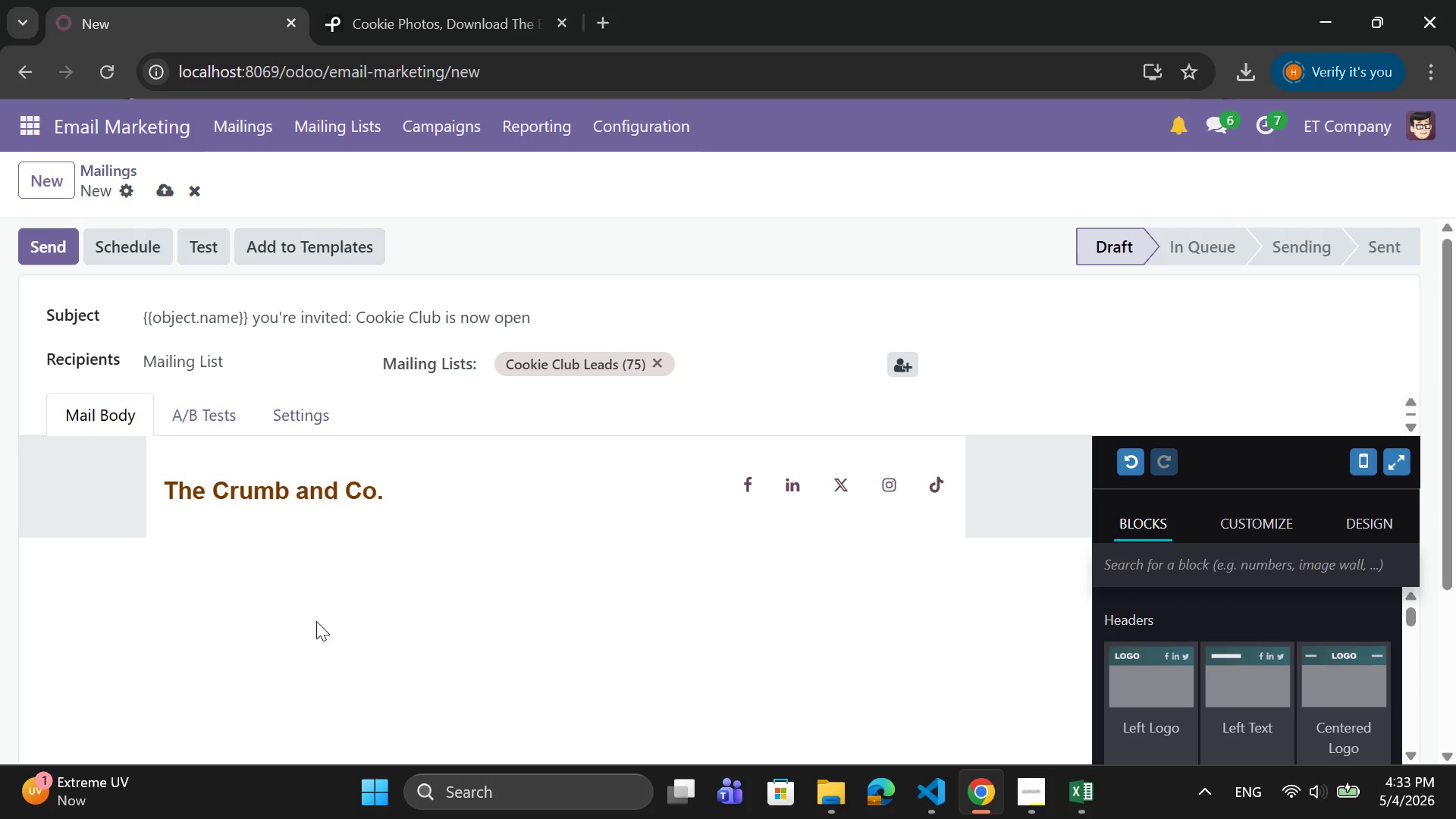 
wait(10.42)
 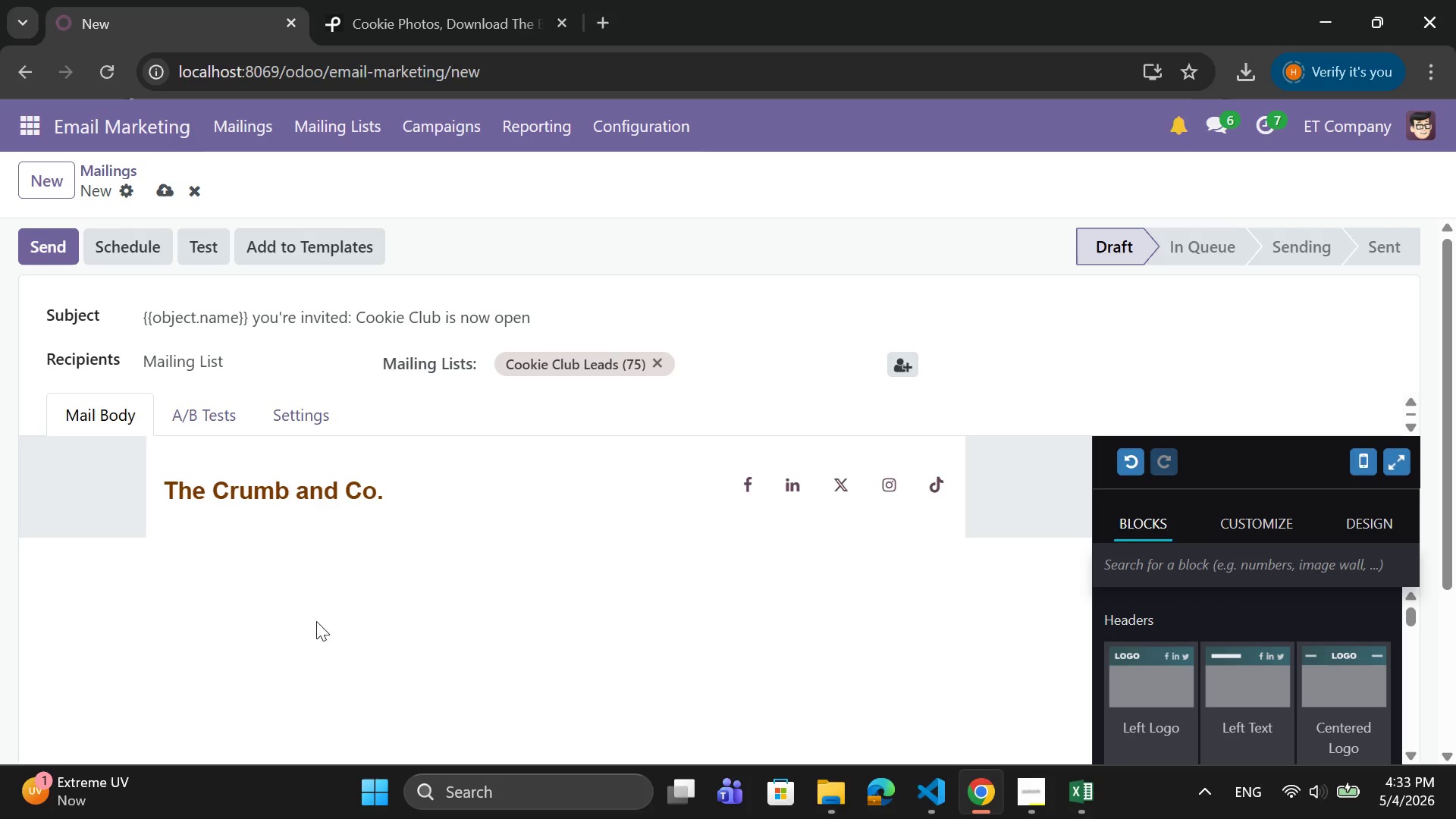 
left_click([1144, 531])
 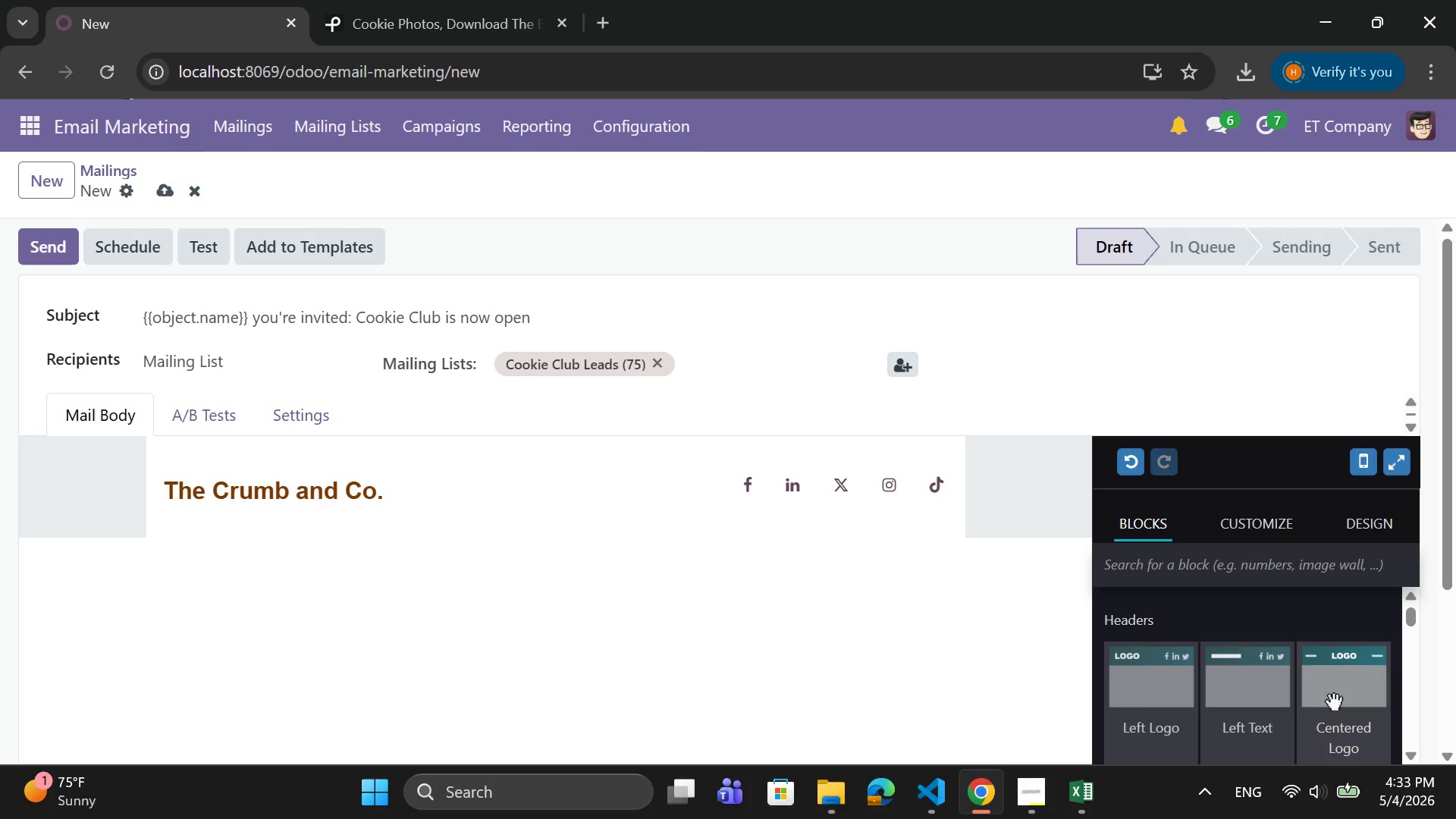 
scroll: coordinate [1154, 673], scroll_direction: down, amount: 4.0
 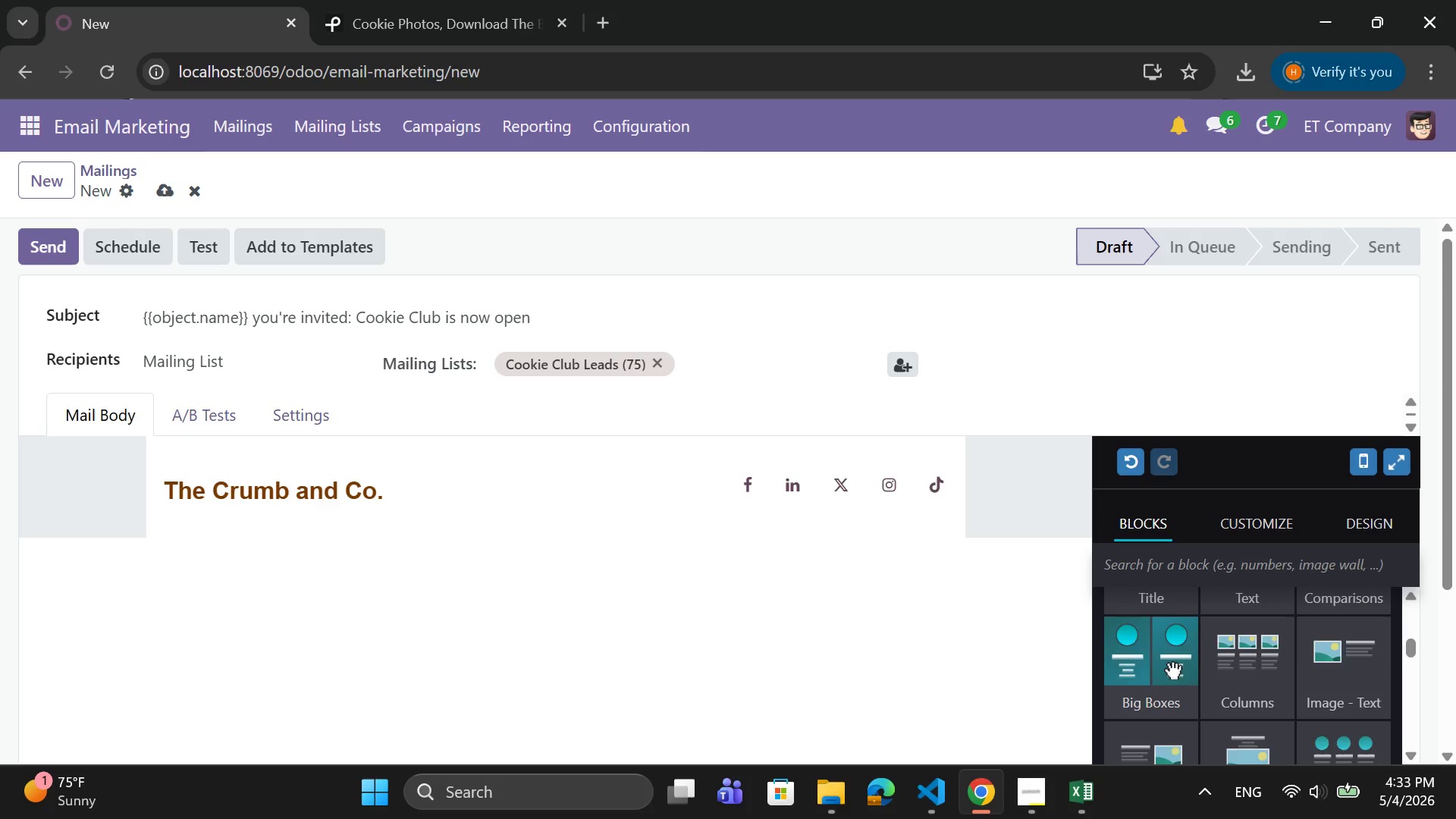 
scroll: coordinate [1172, 667], scroll_direction: up, amount: 2.0
 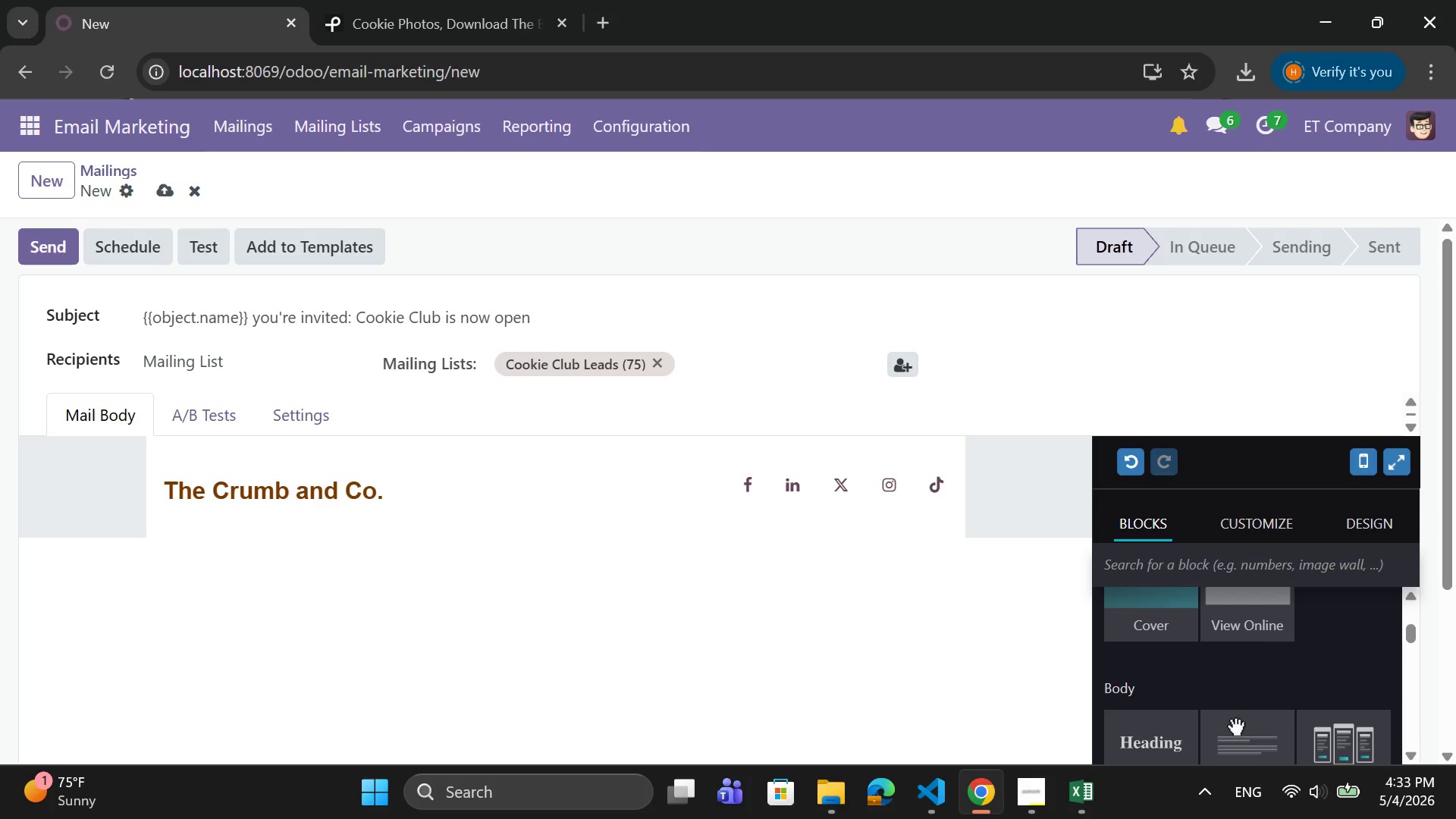 
left_click_drag(start_coordinate=[1235, 723], to_coordinate=[629, 653])
 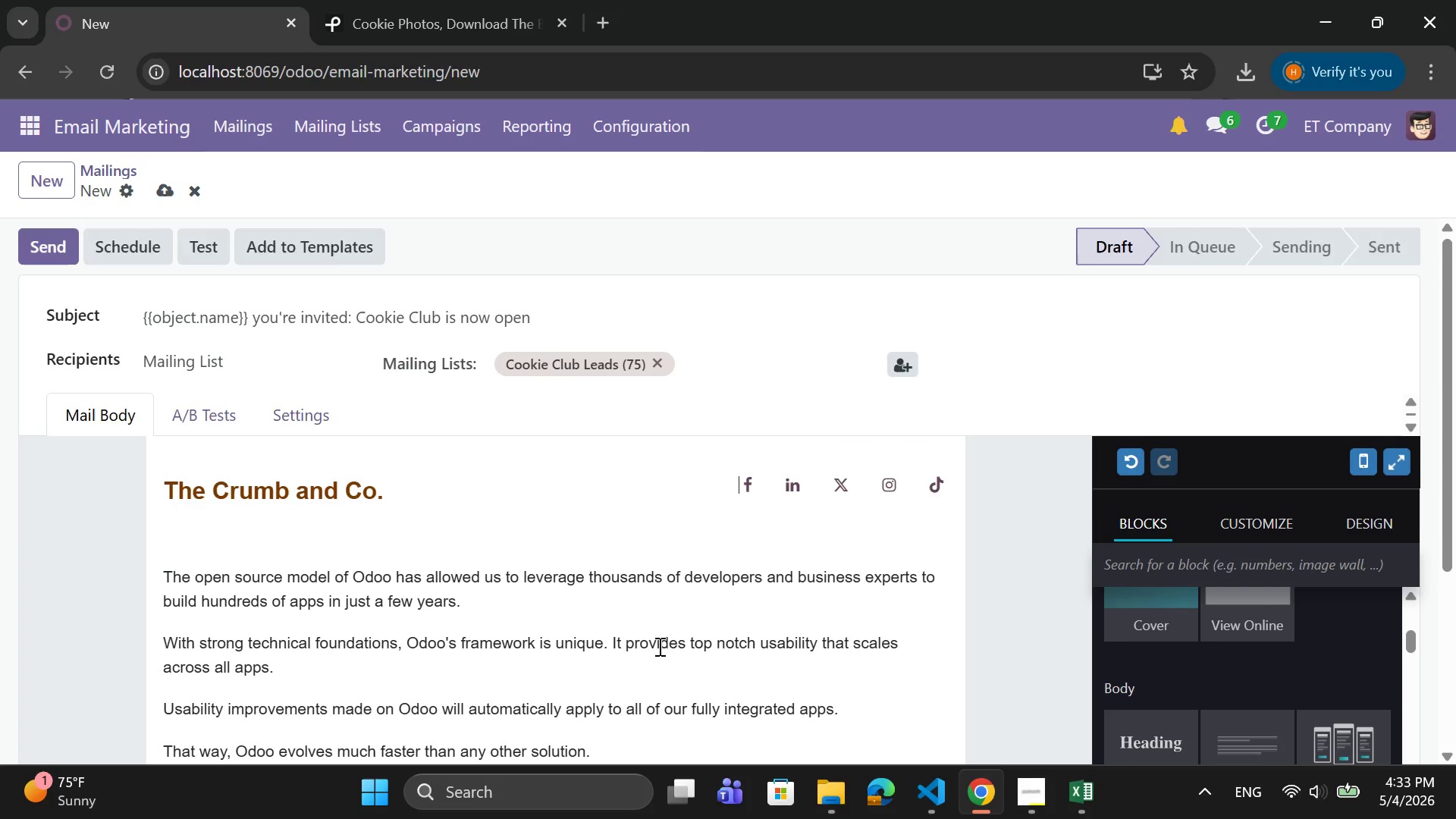 
scroll: coordinate [659, 646], scroll_direction: down, amount: 1.0
 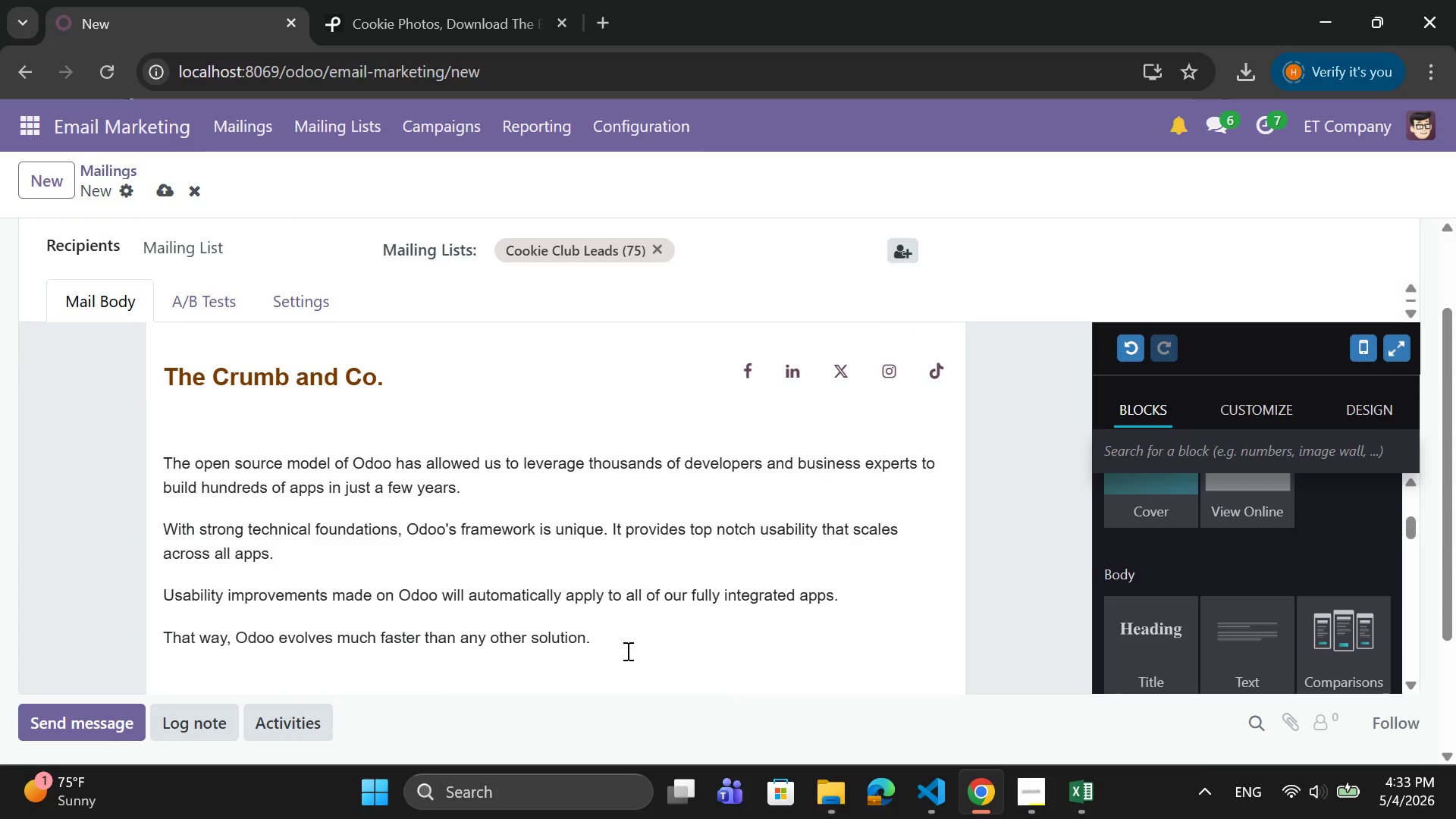 
left_click_drag(start_coordinate=[626, 648], to_coordinate=[164, 468])
 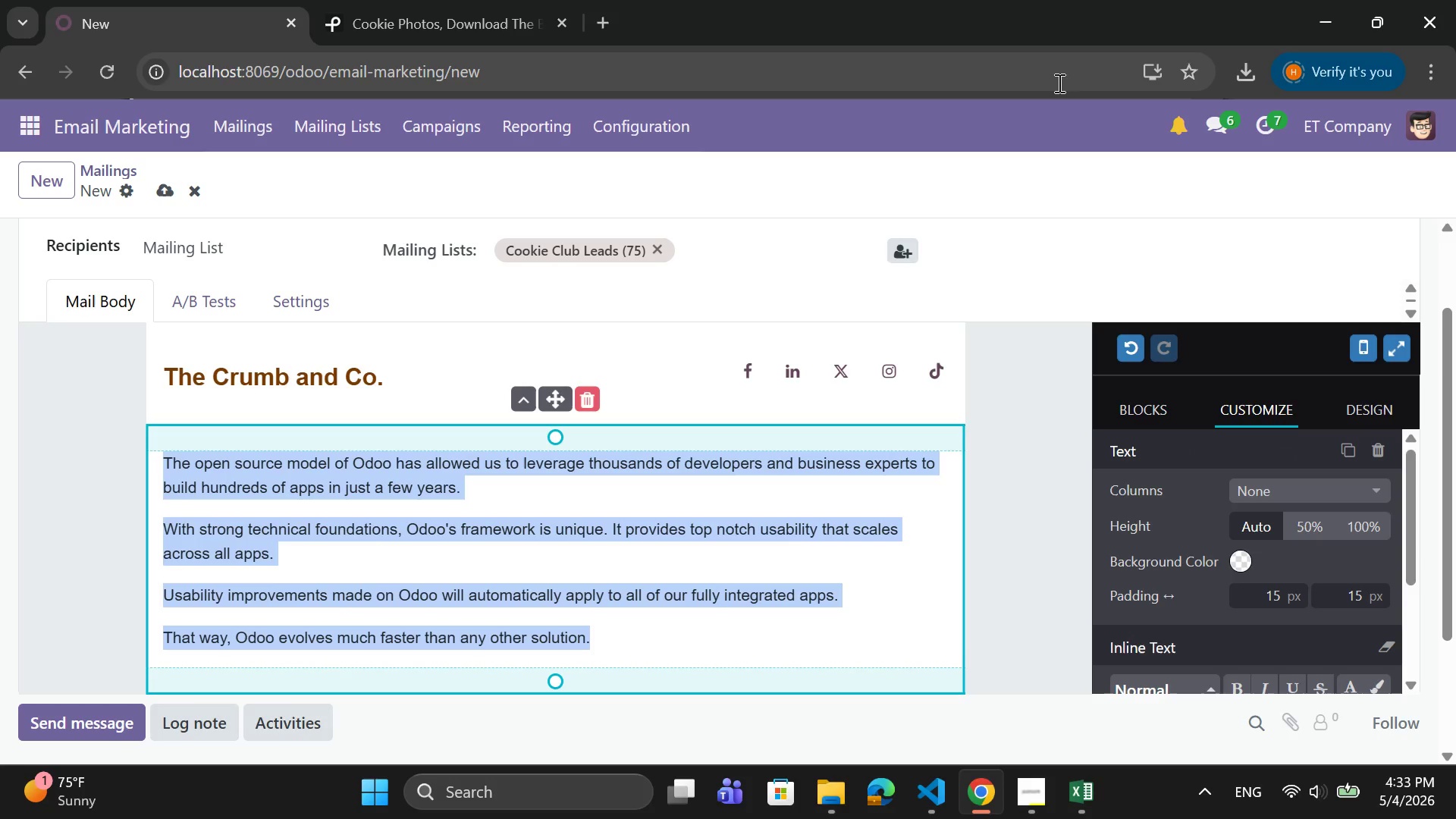 
key(CapsLock)
 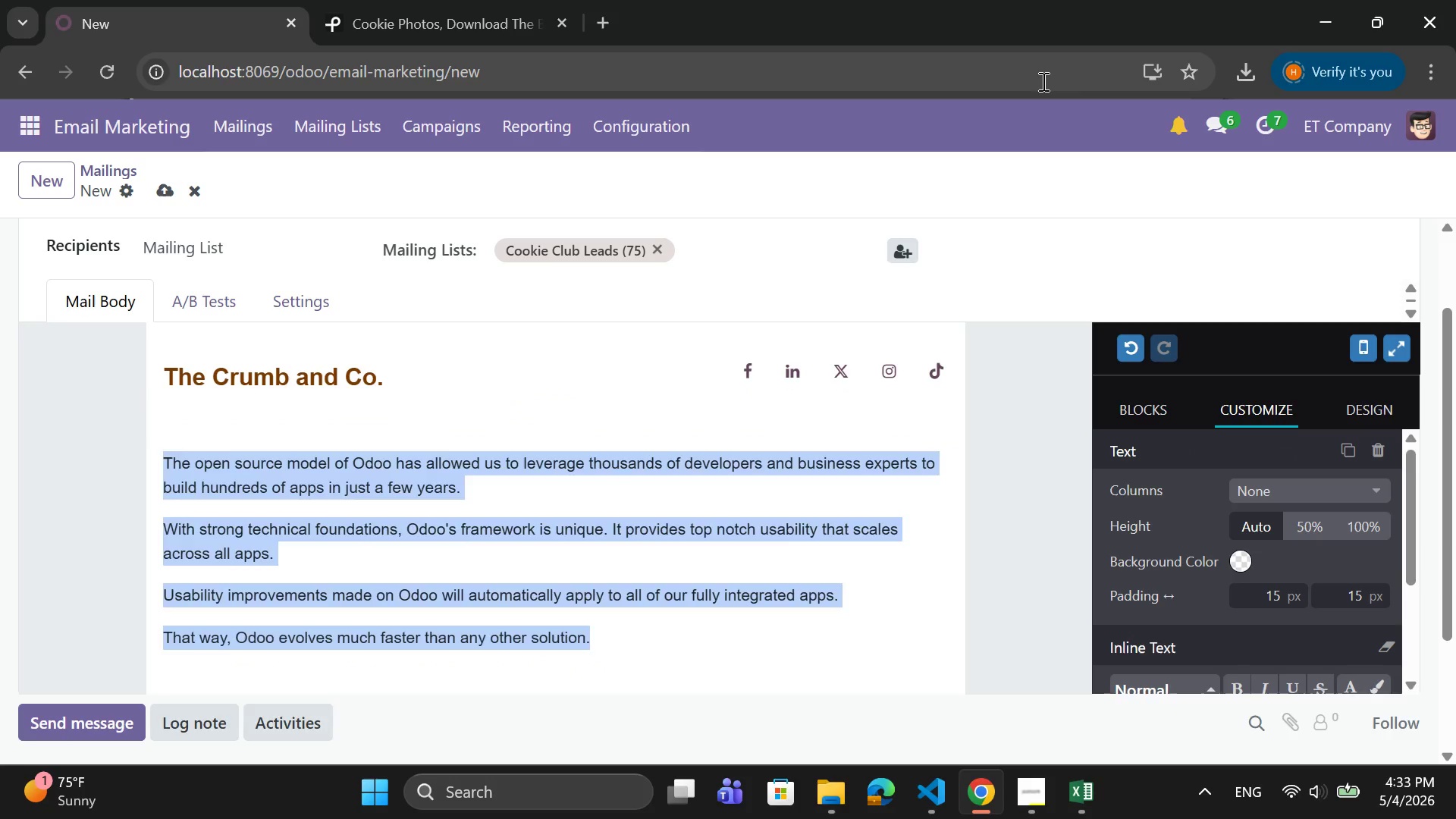 
key(H)
 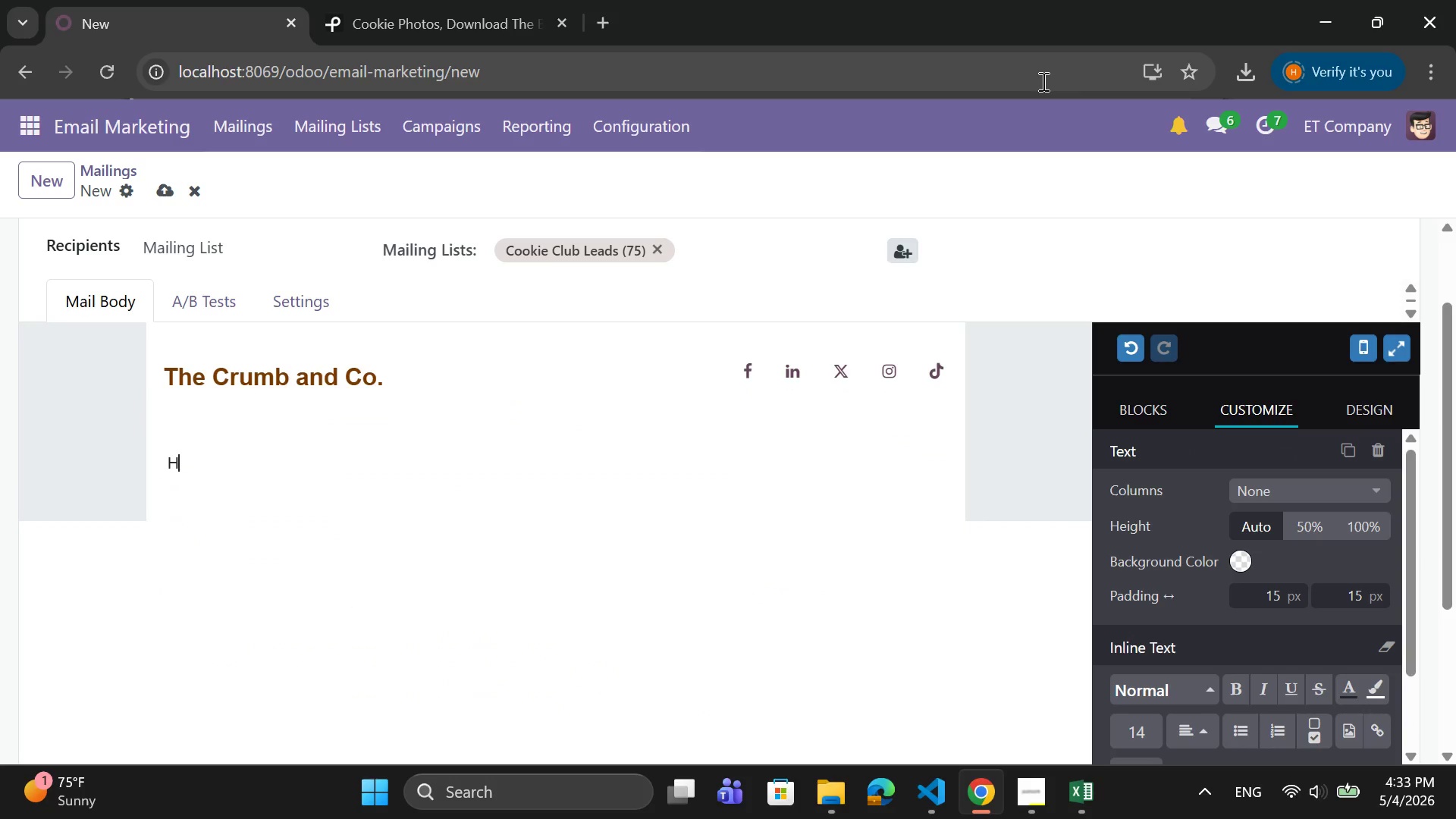 
key(CapsLock)
 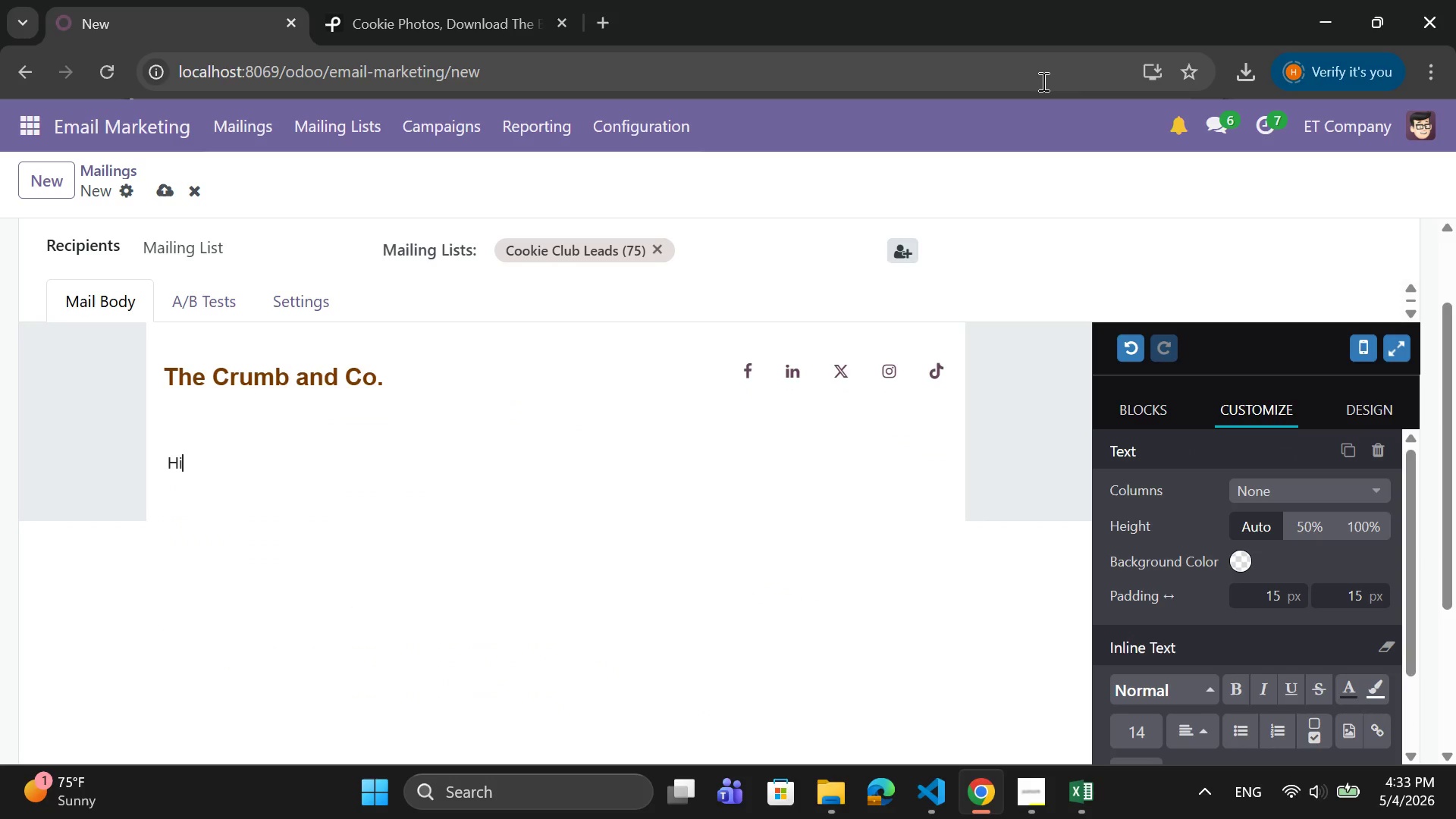 
key(I)
 